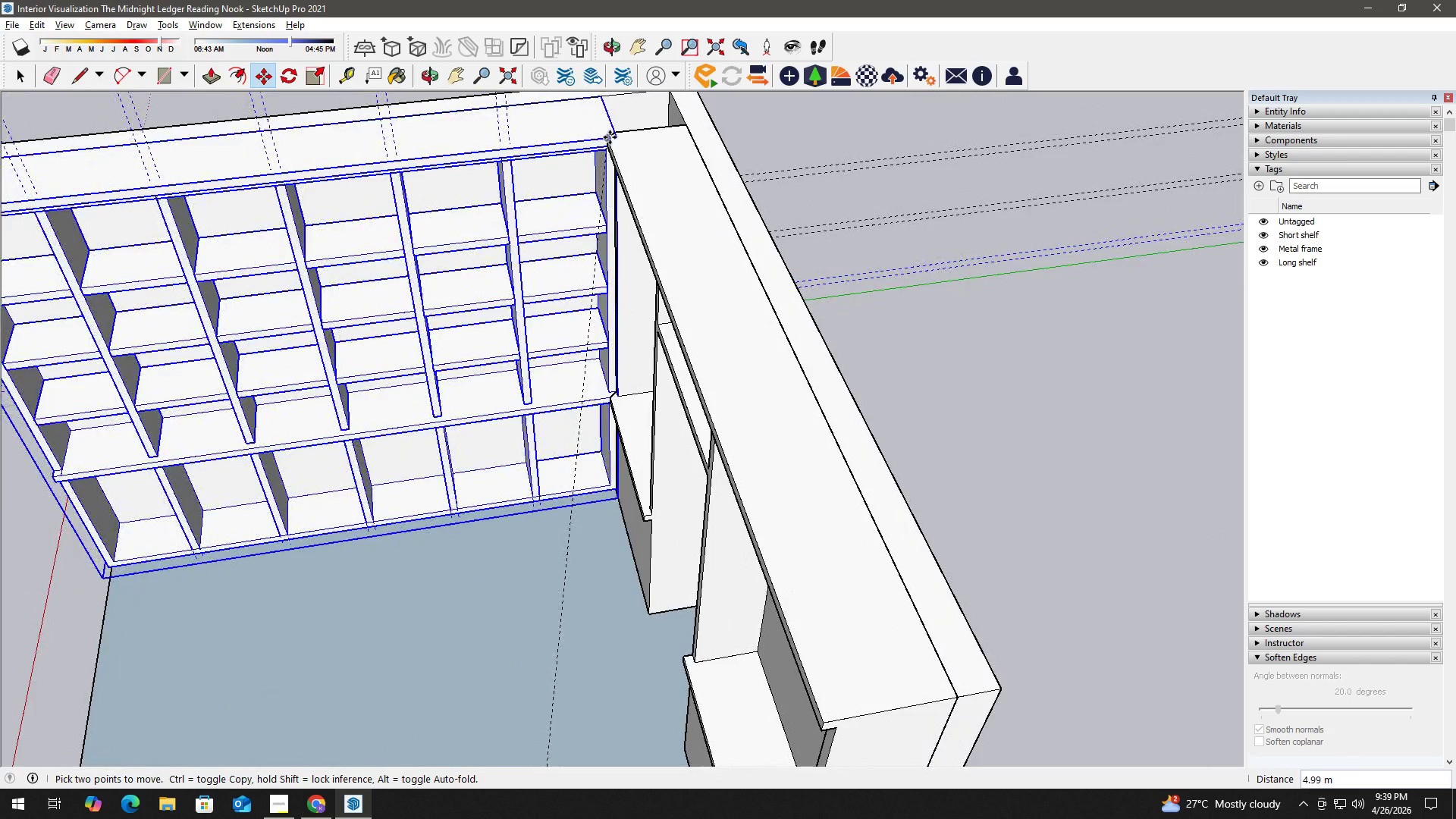 
left_click([610, 137])
 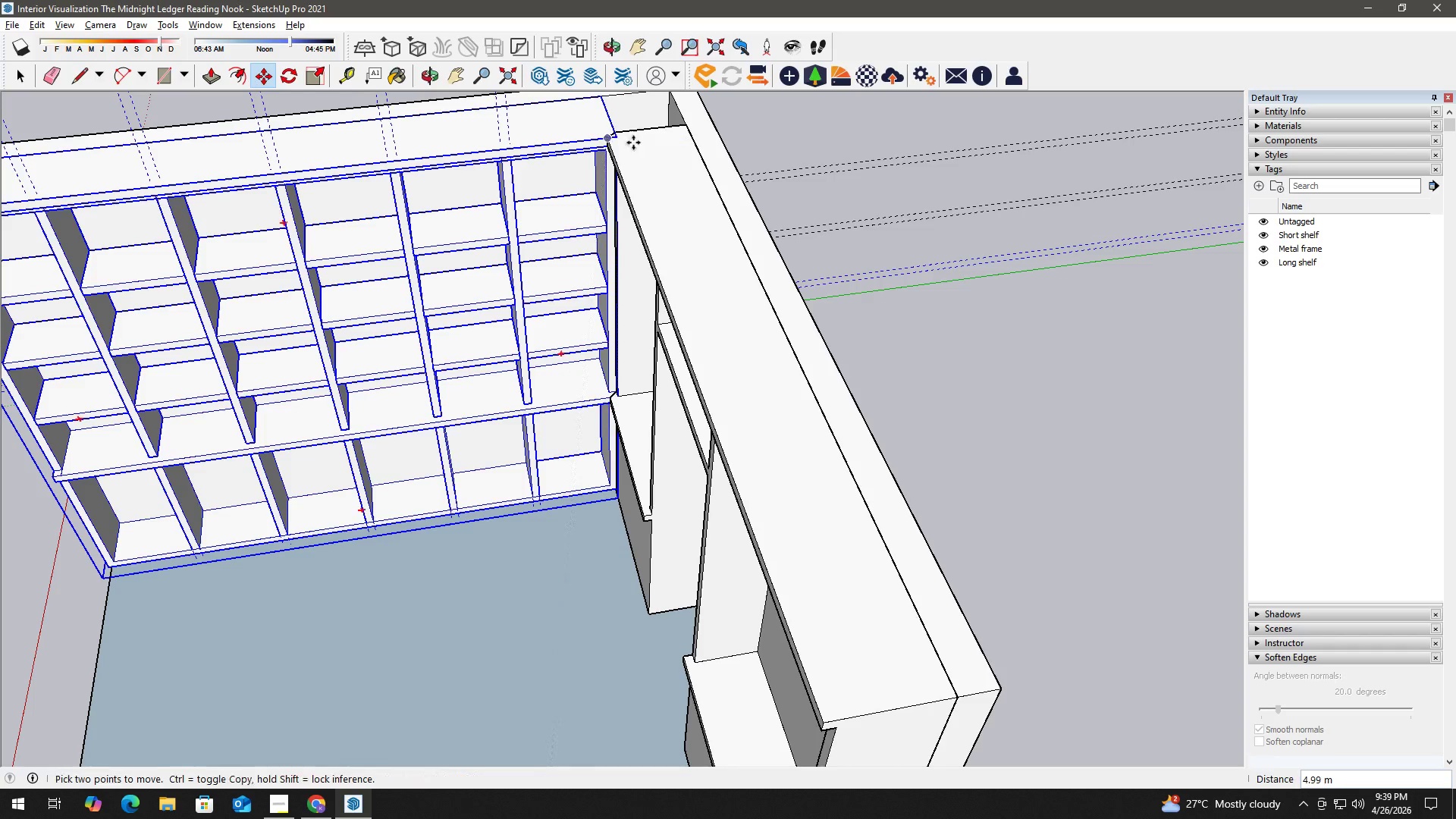 
key(Space)
 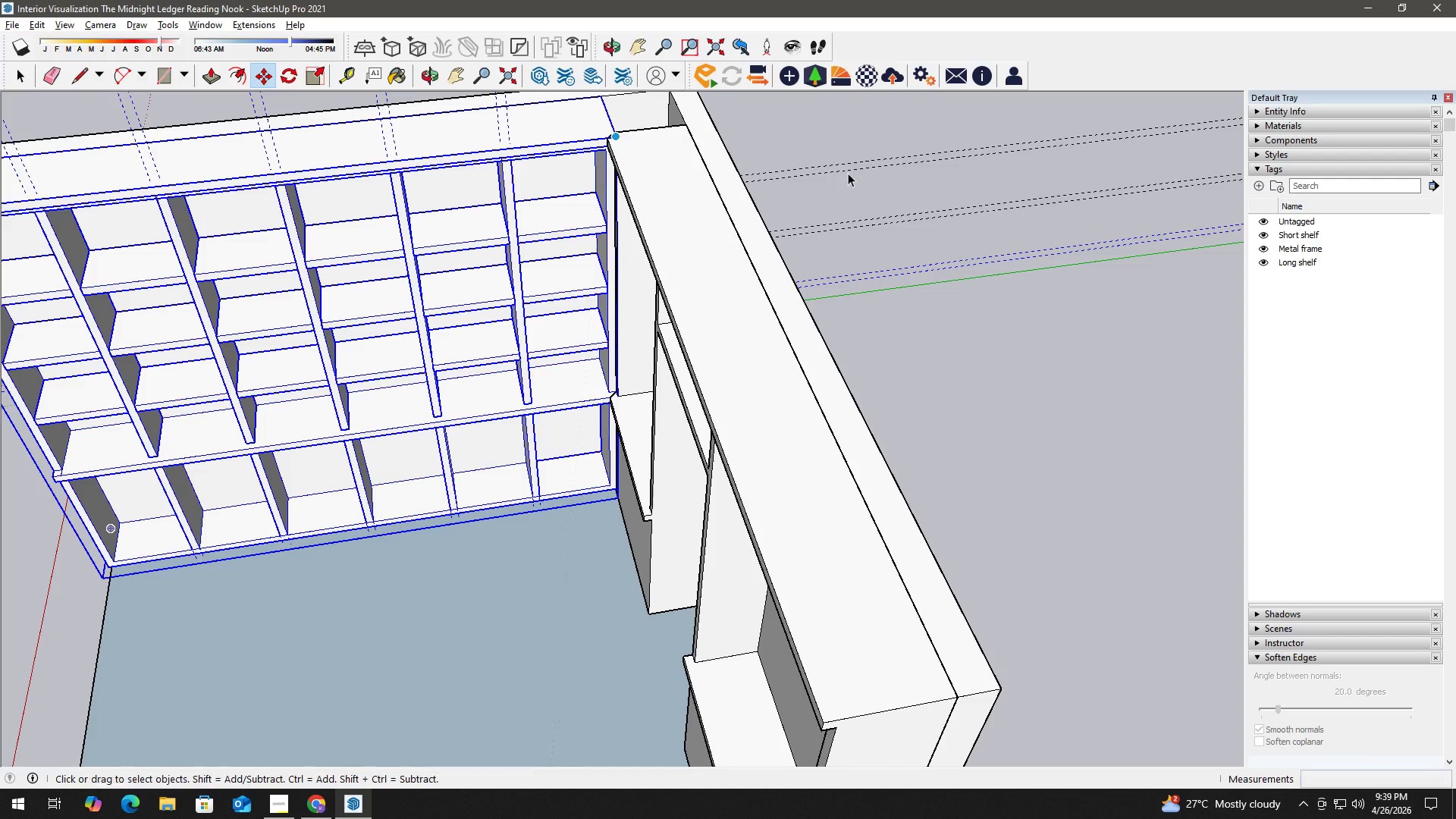 
double_click([918, 168])
 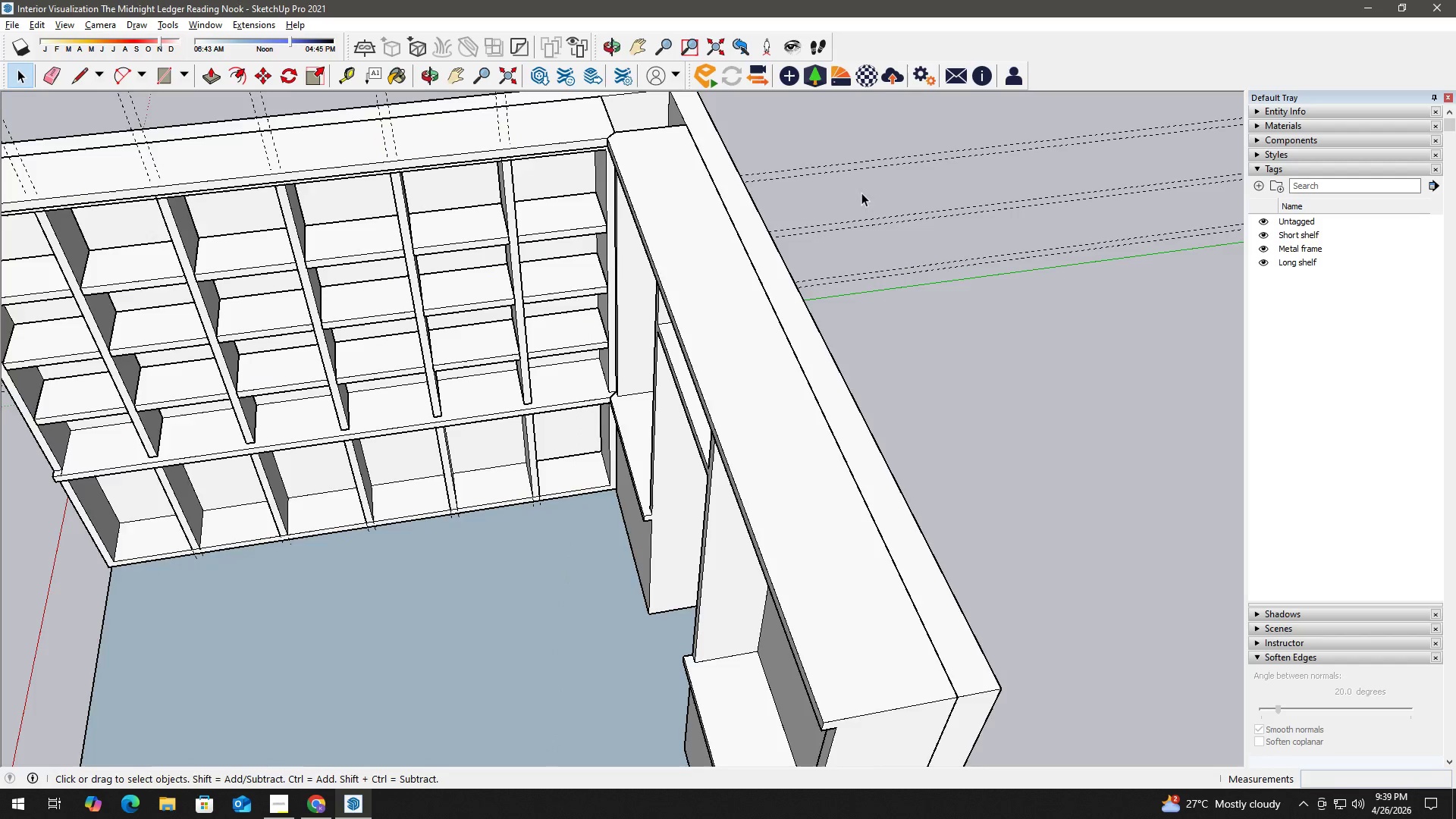 
scroll: coordinate [837, 254], scroll_direction: down, amount: 8.0
 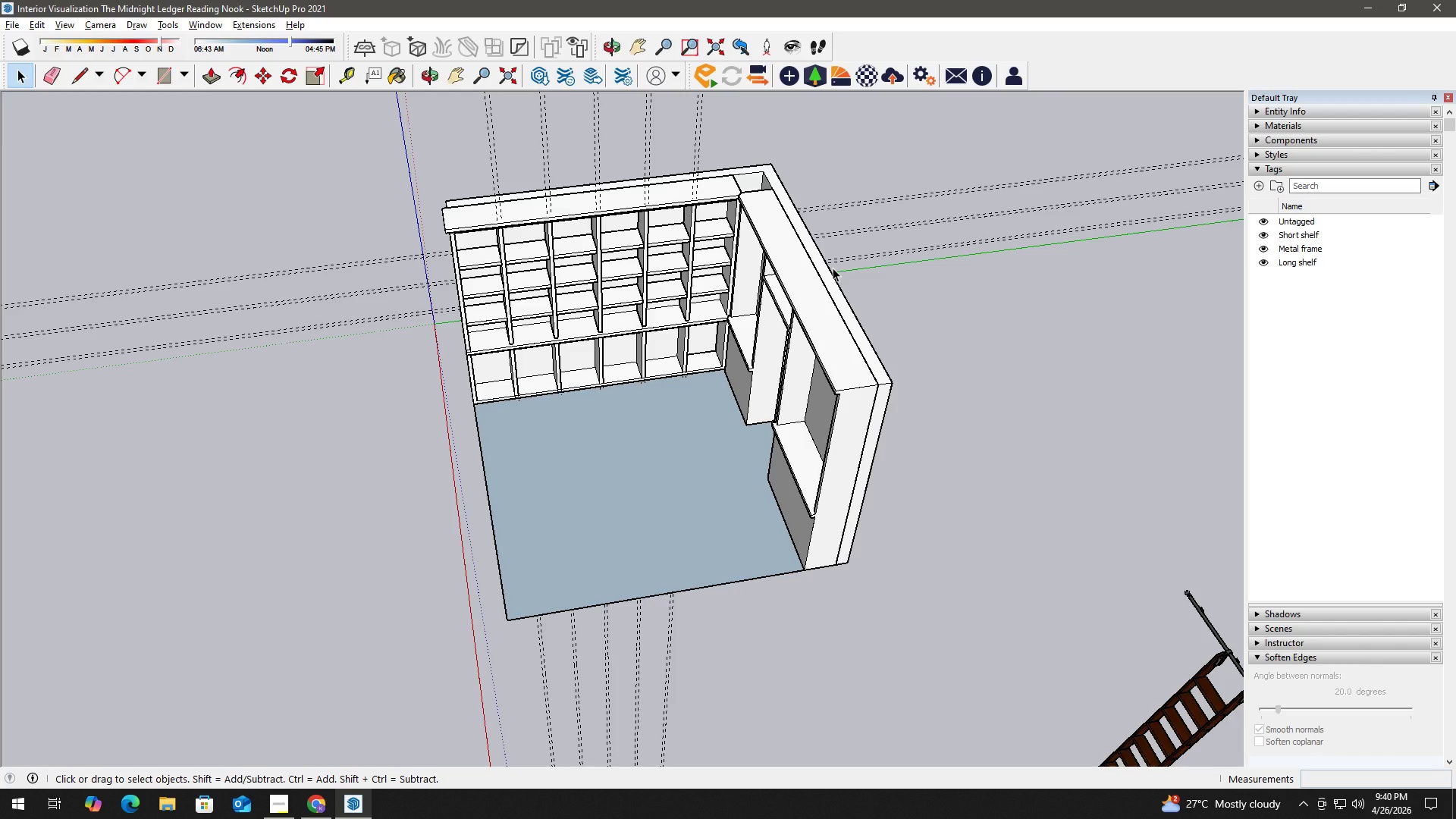 
wait(19.54)
 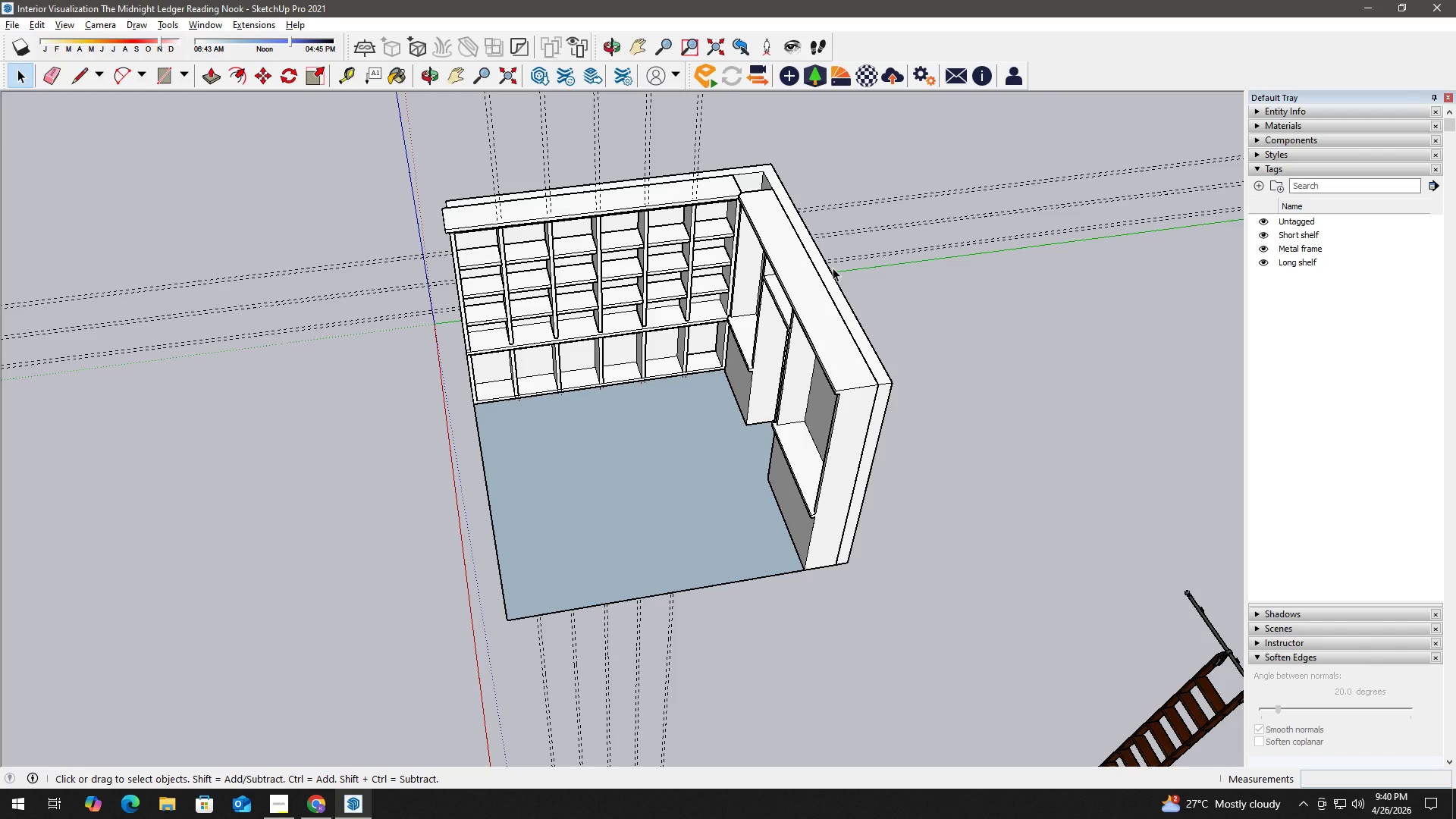 
key(H)
 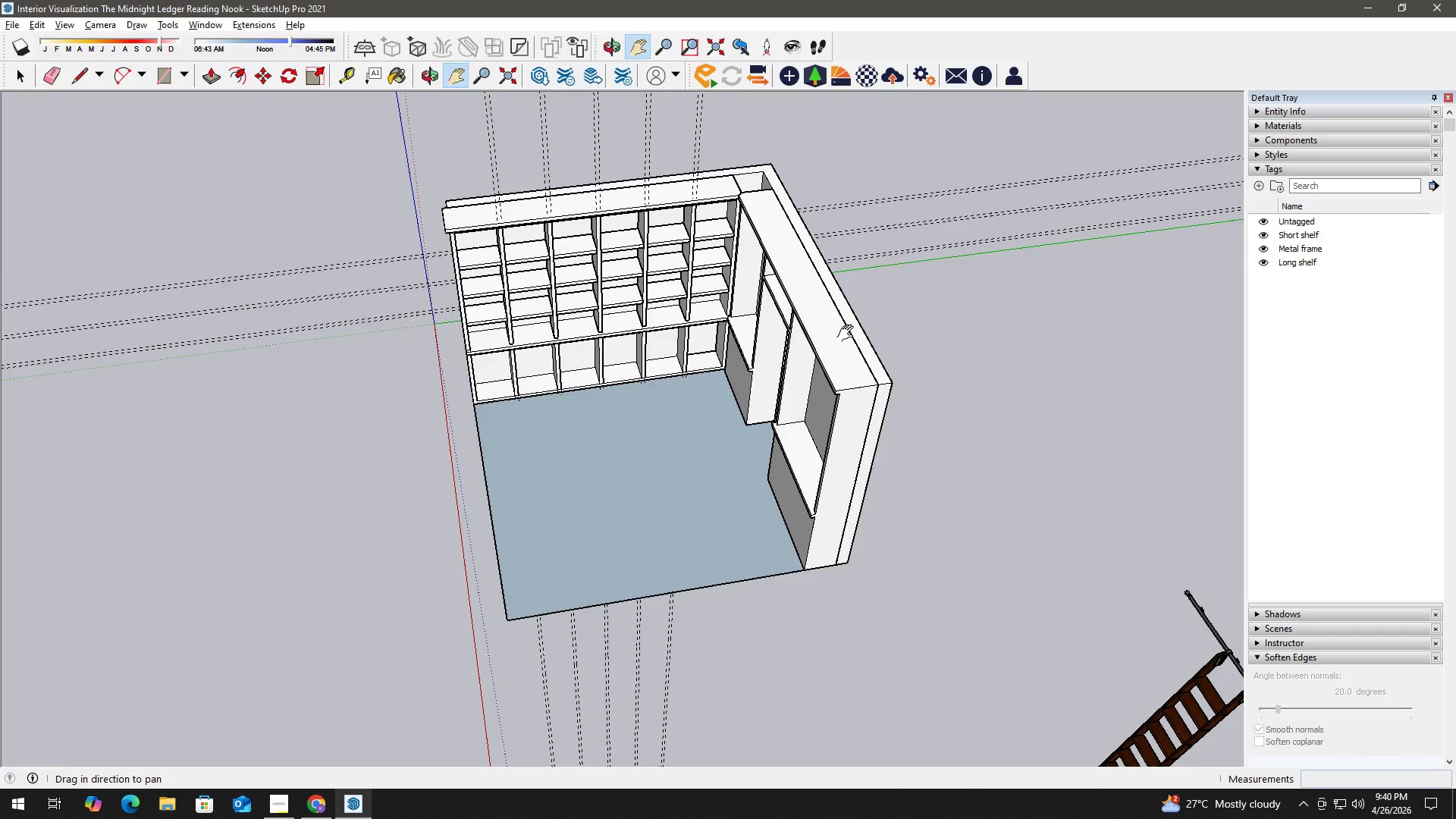 
left_click_drag(start_coordinate=[847, 334], to_coordinate=[869, 261])
 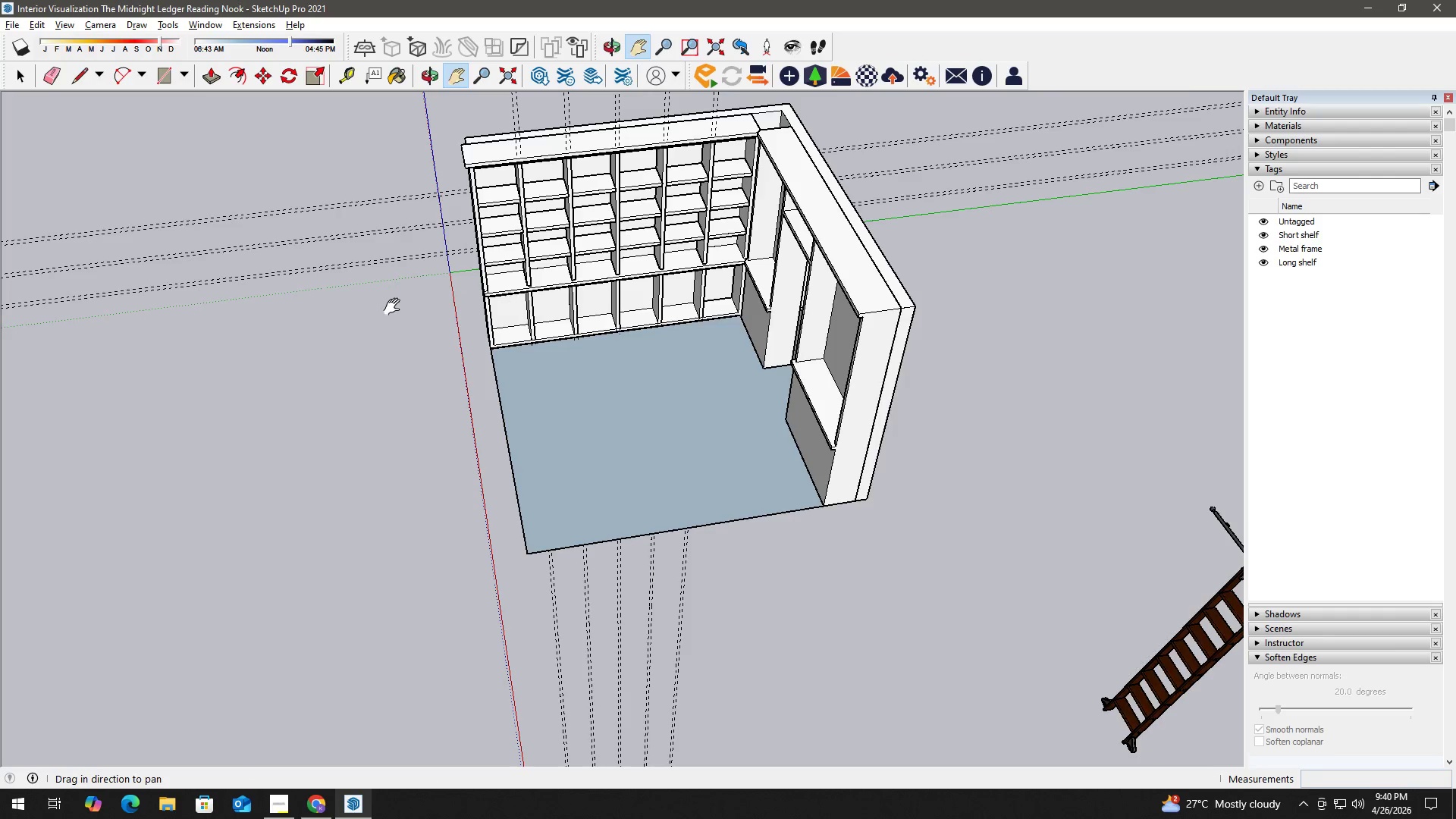 
scroll: coordinate [420, 319], scroll_direction: up, amount: 4.0
 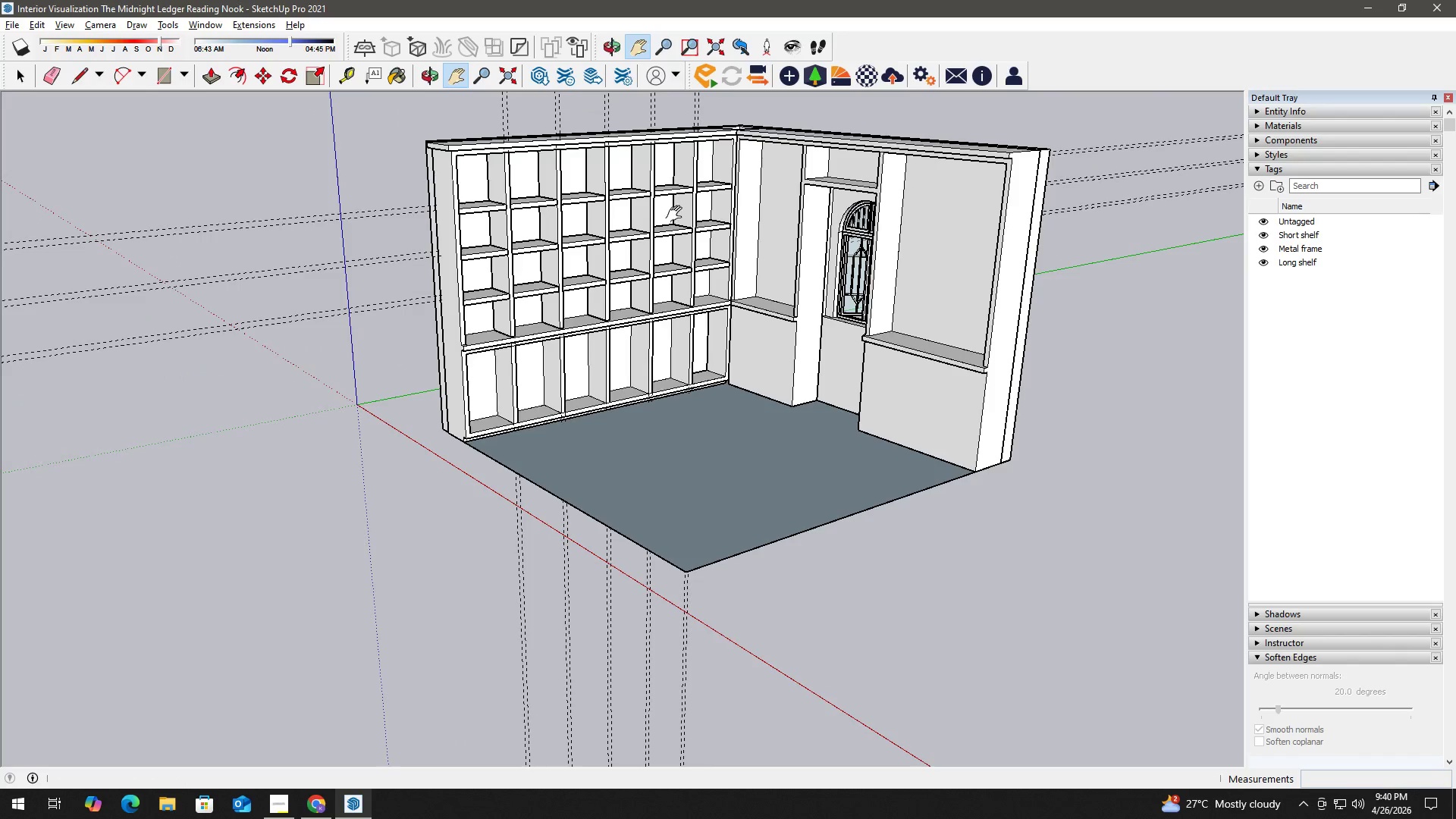 
key(Space)
 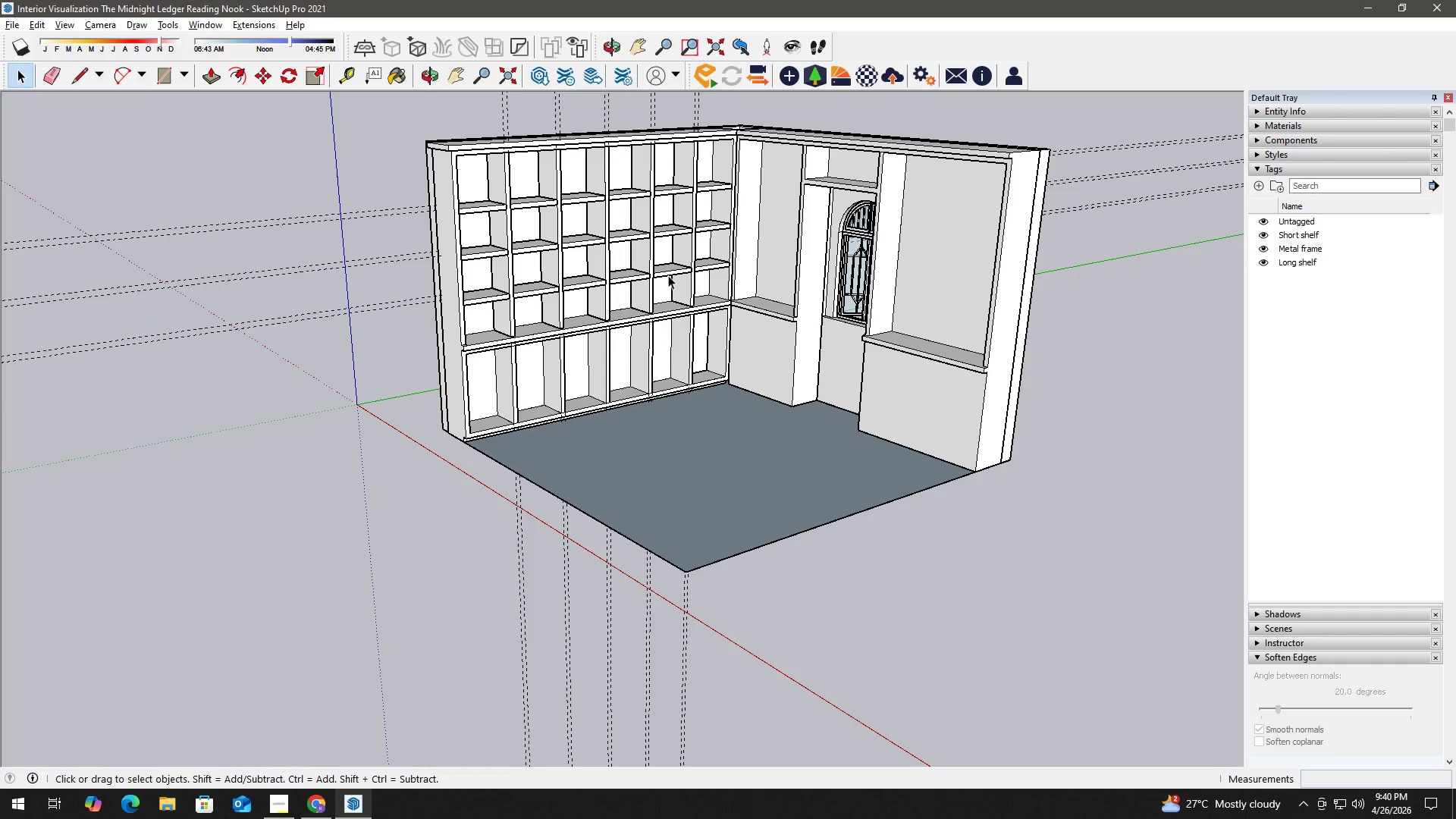 
scroll: coordinate [670, 275], scroll_direction: up, amount: 1.0
 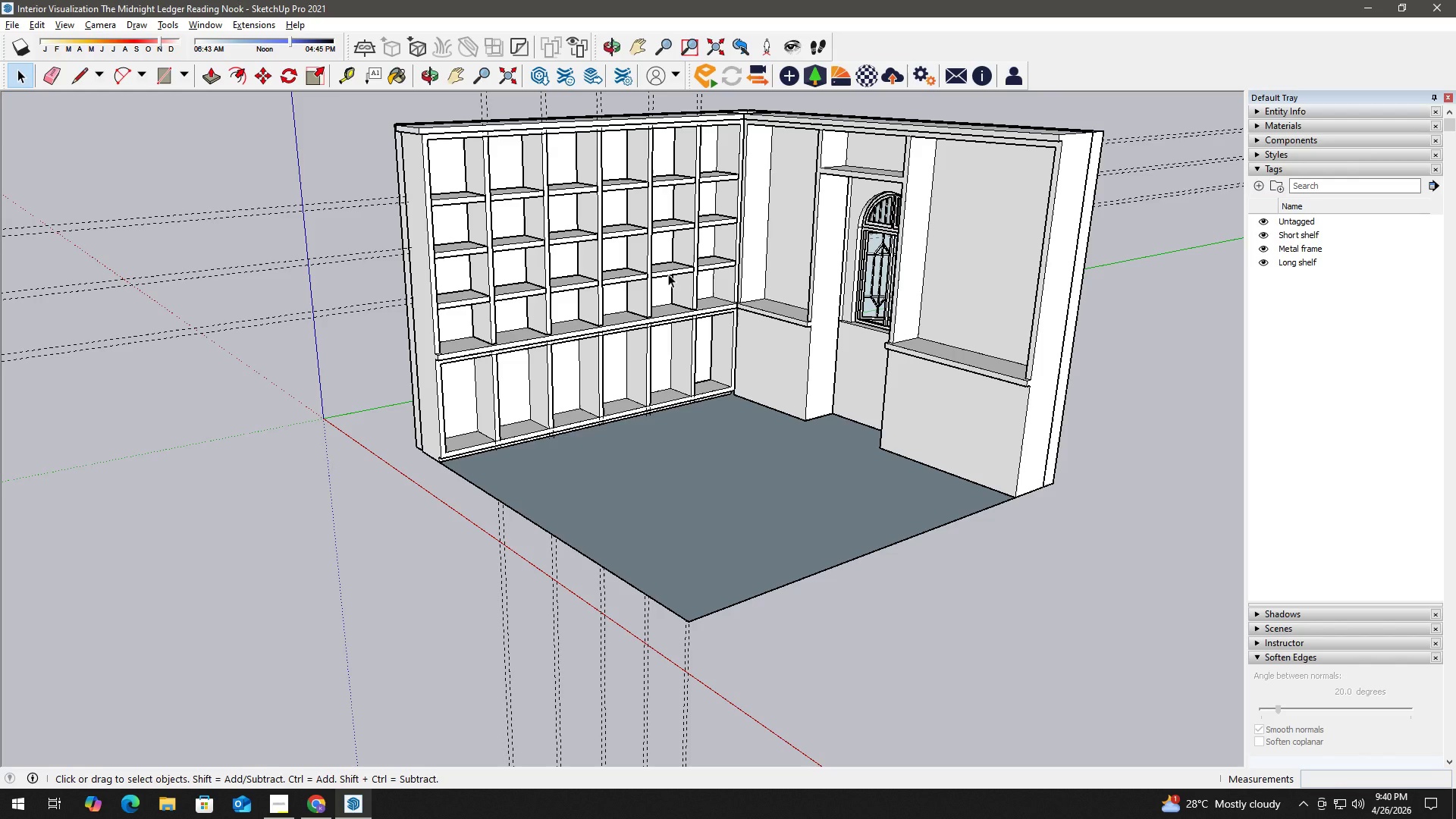 
wait(23.1)
 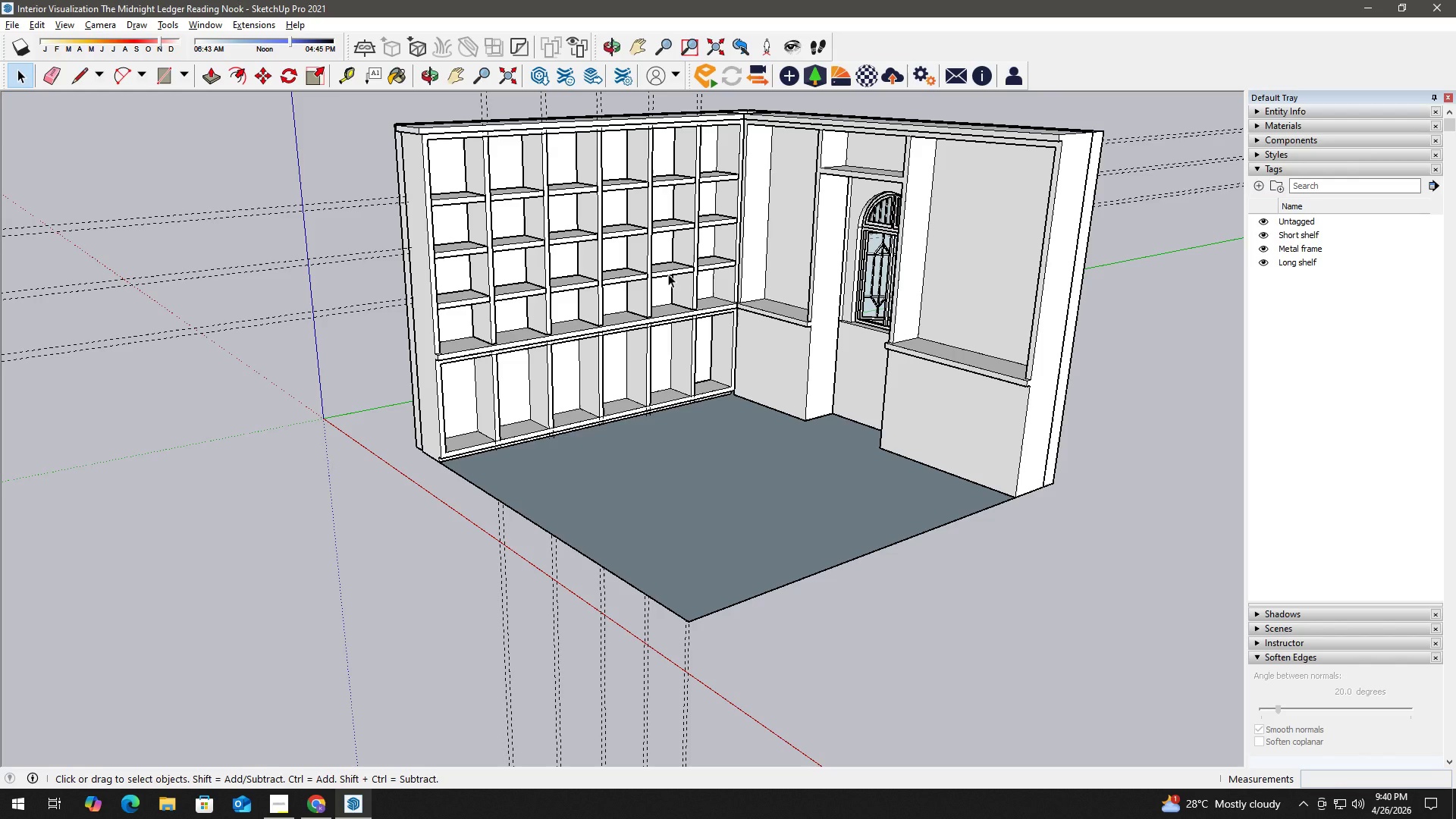 
key(H)
 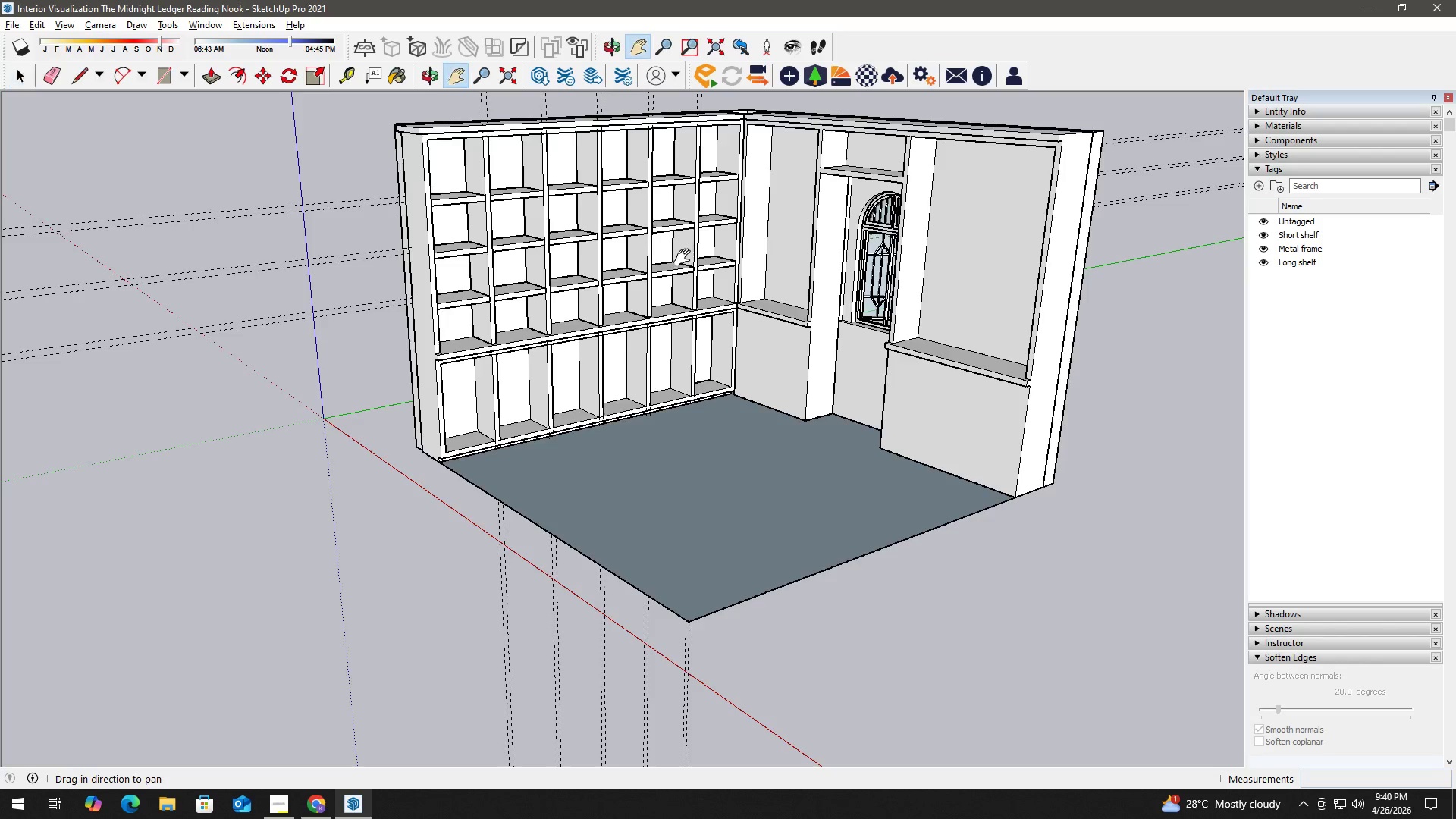 
left_click_drag(start_coordinate=[686, 258], to_coordinate=[643, 389])
 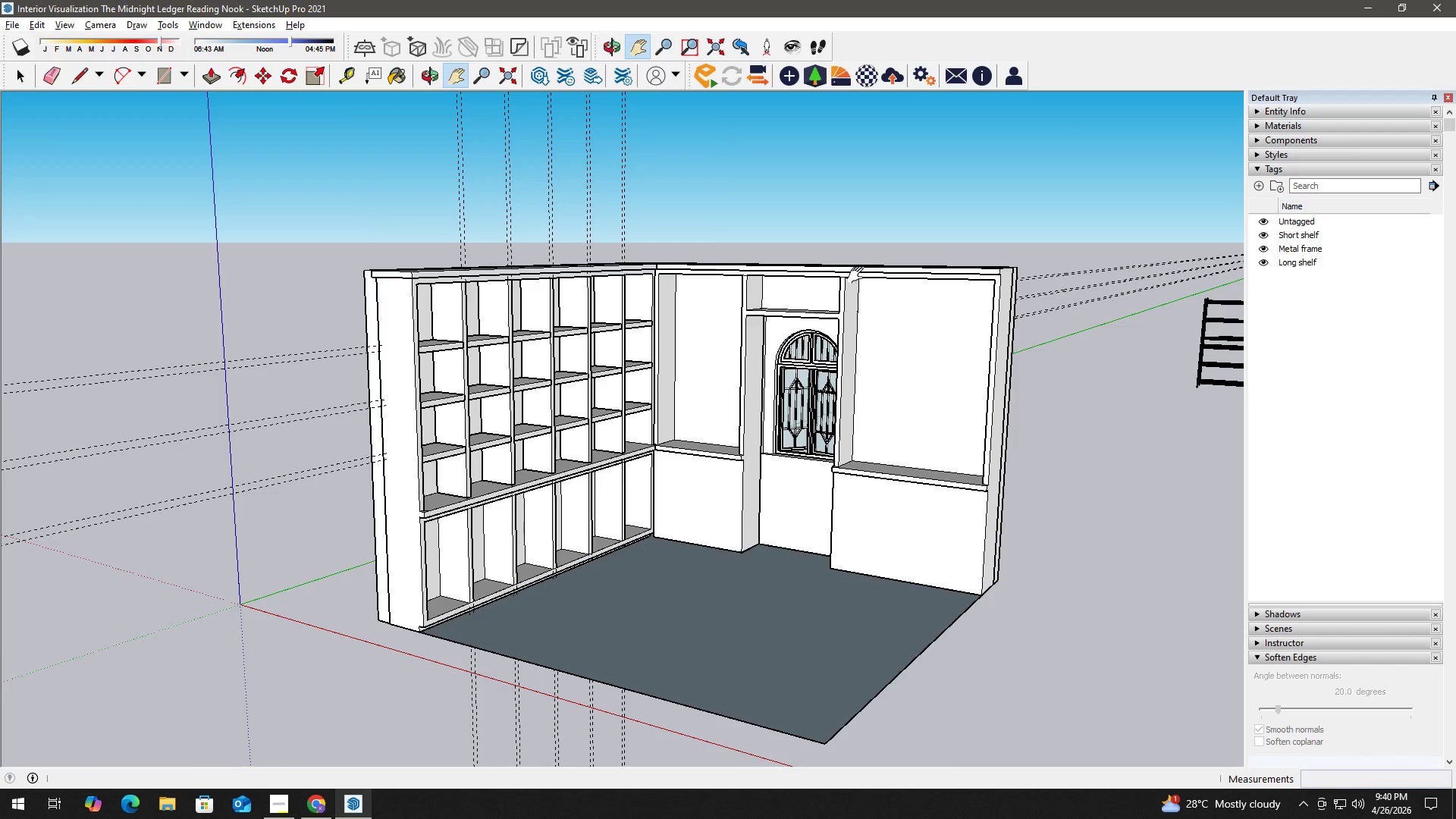 
scroll: coordinate [635, 335], scroll_direction: up, amount: 9.0
 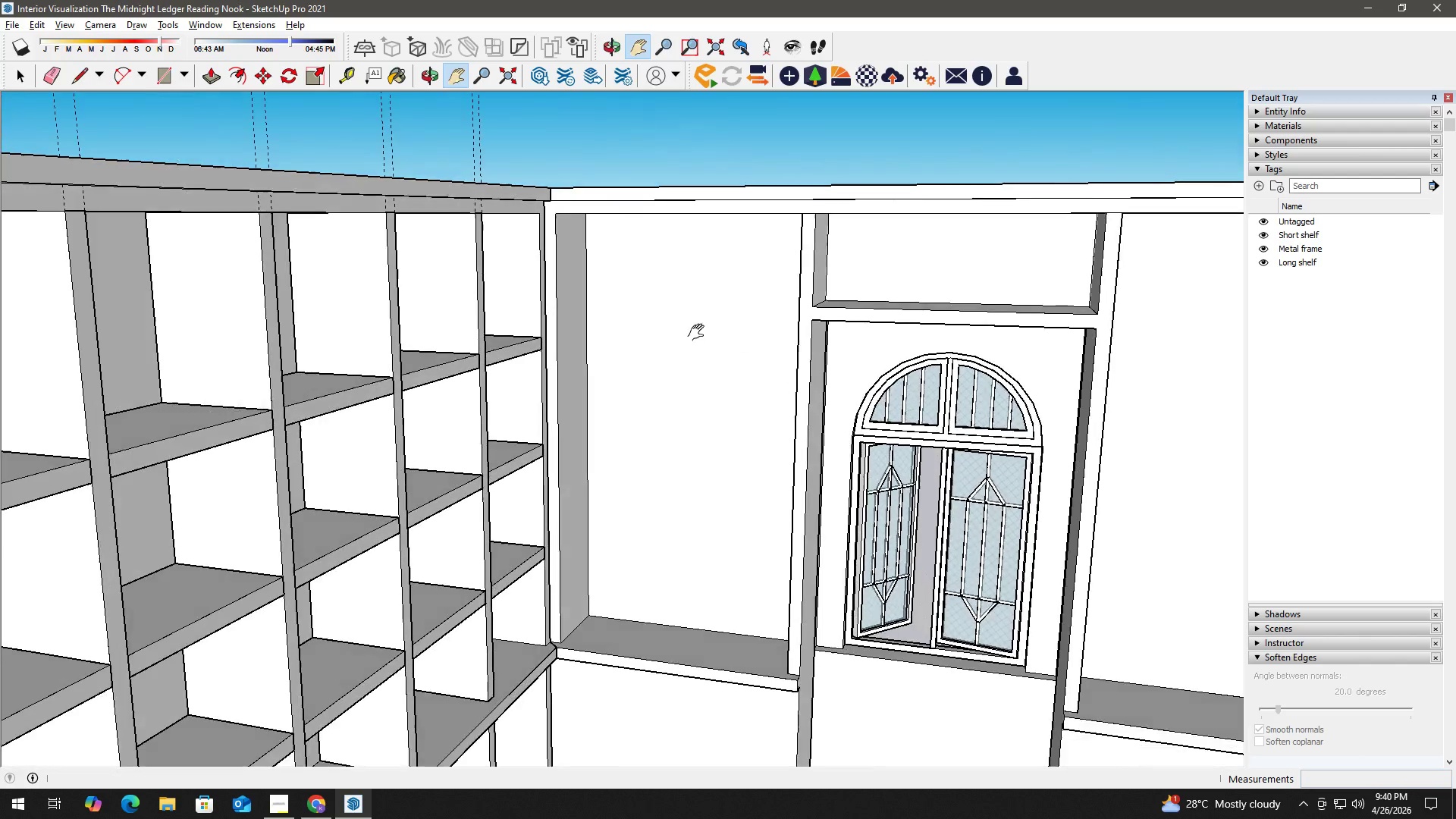 
key(T)
 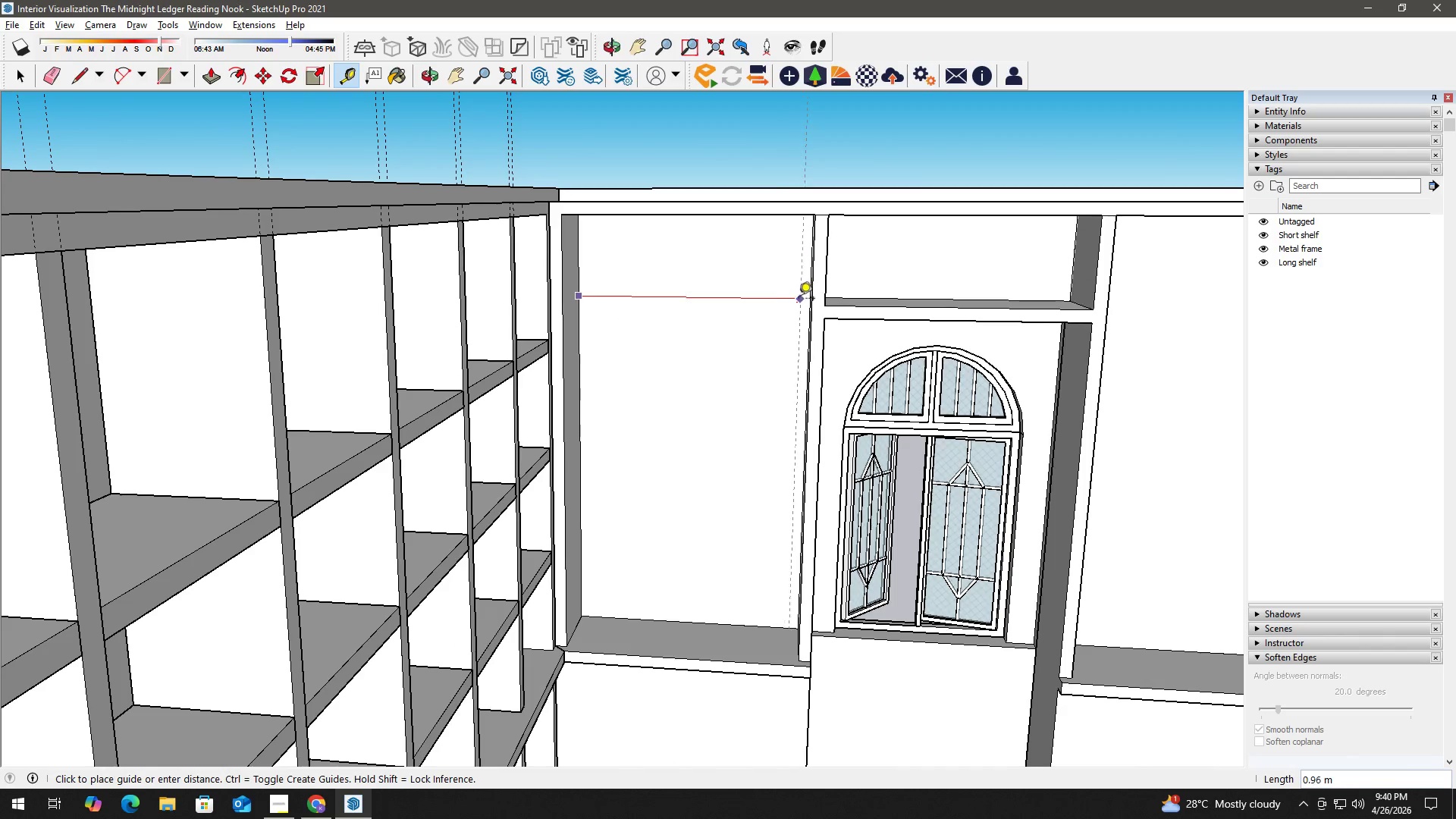 
scroll: coordinate [811, 300], scroll_direction: up, amount: 3.0
 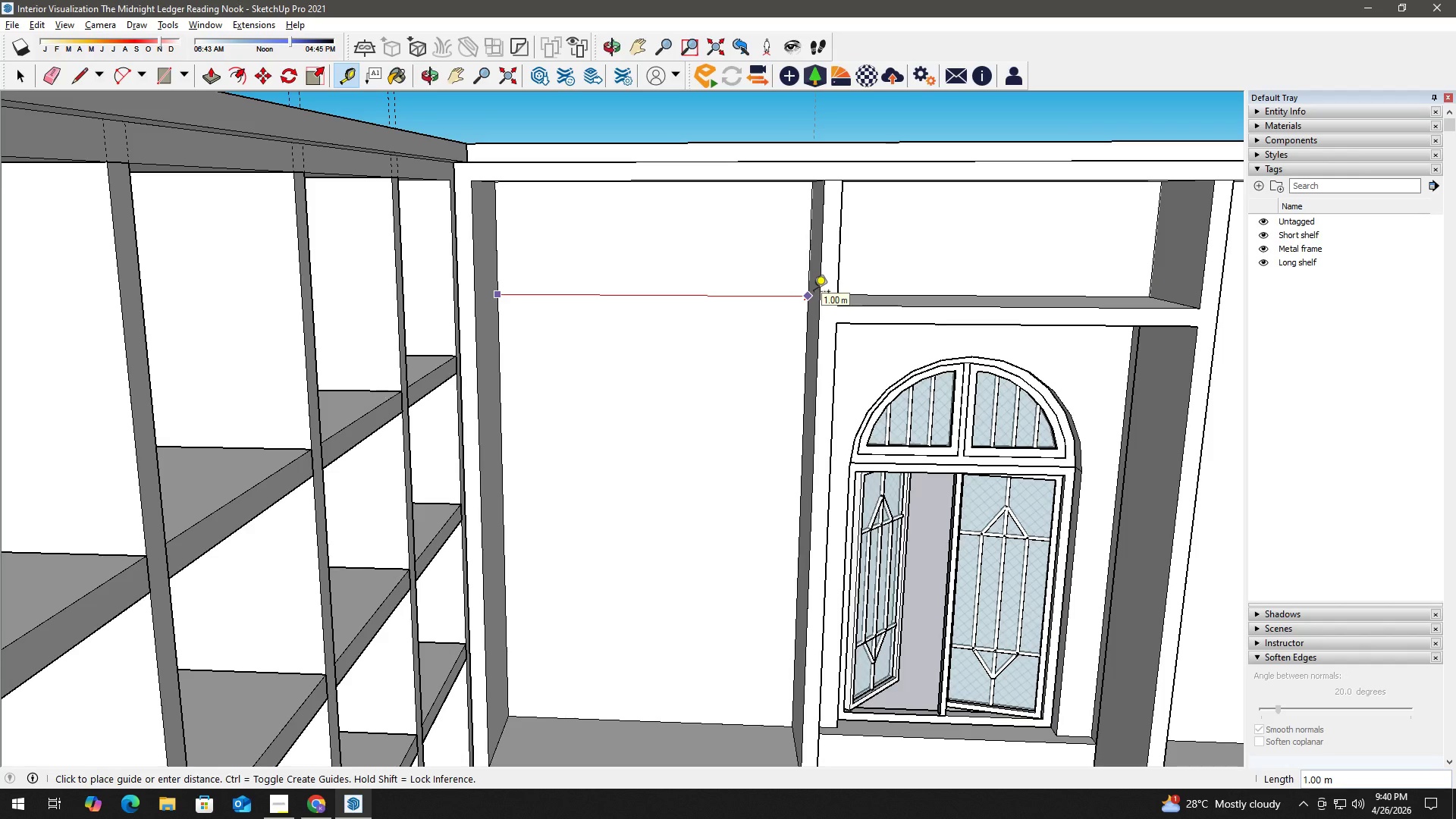 
key(Space)
 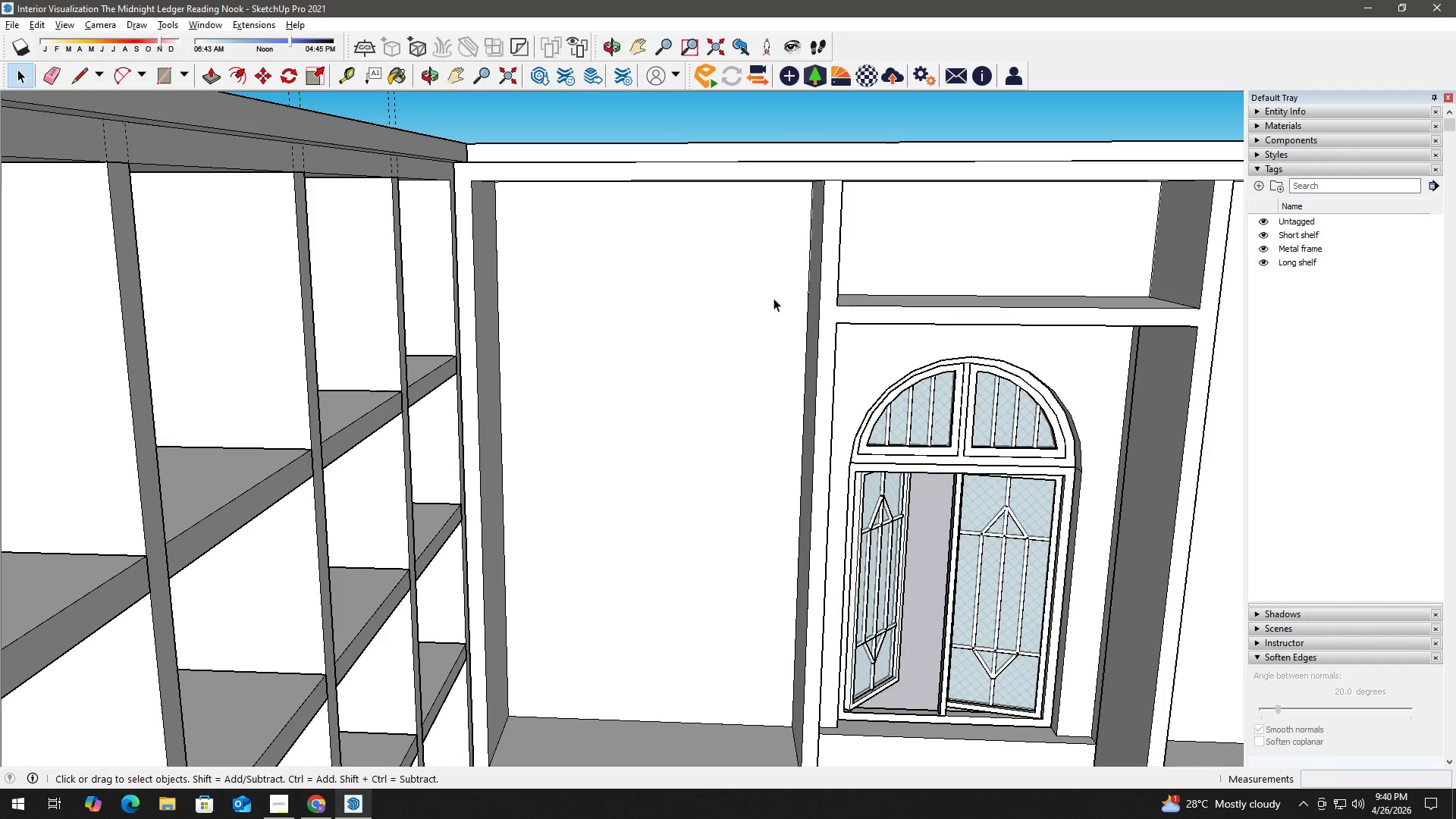 
key(T)
 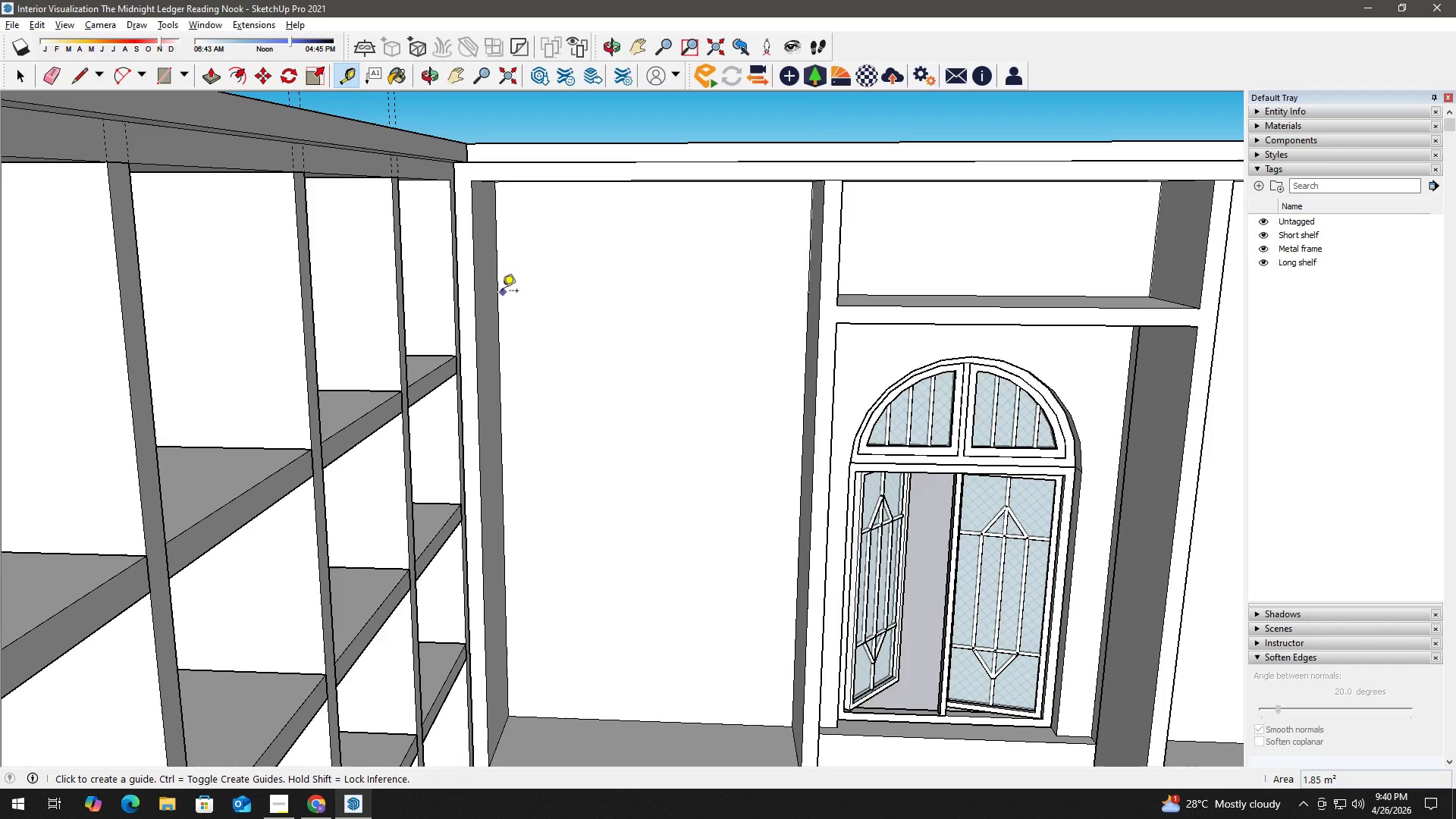 
left_click([500, 291])
 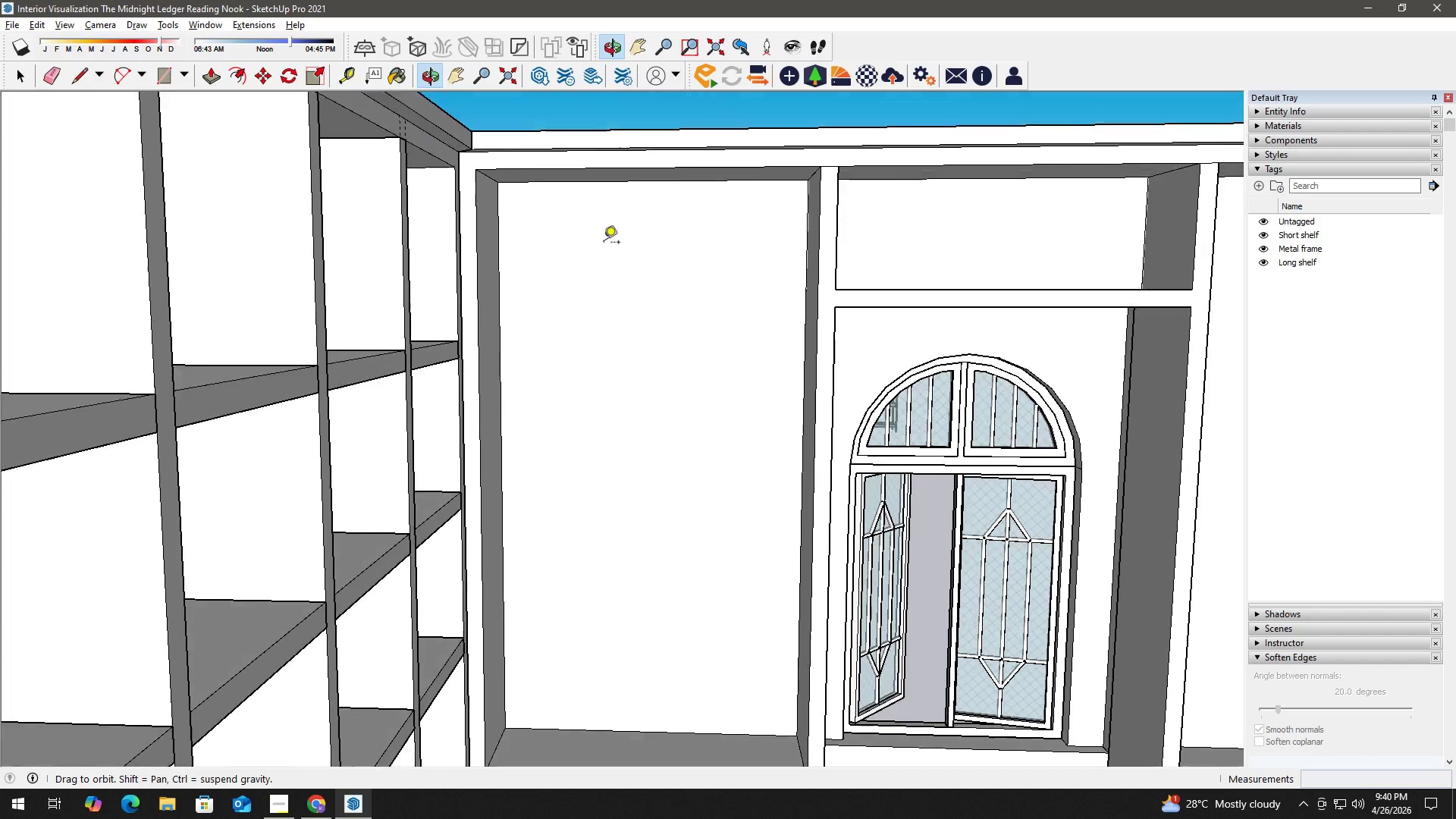 
scroll: coordinate [656, 206], scroll_direction: up, amount: 1.0
 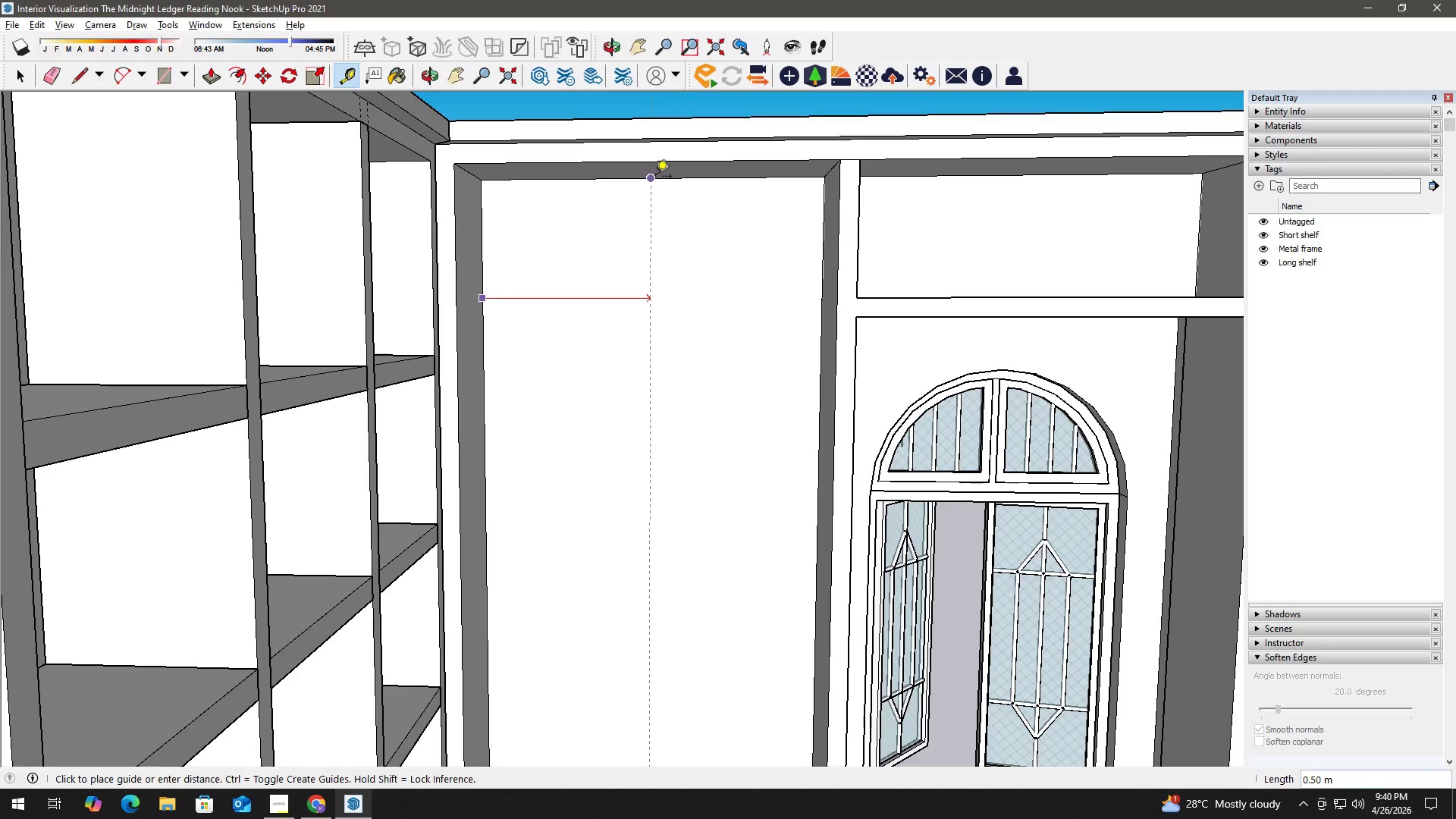 
key(Space)
 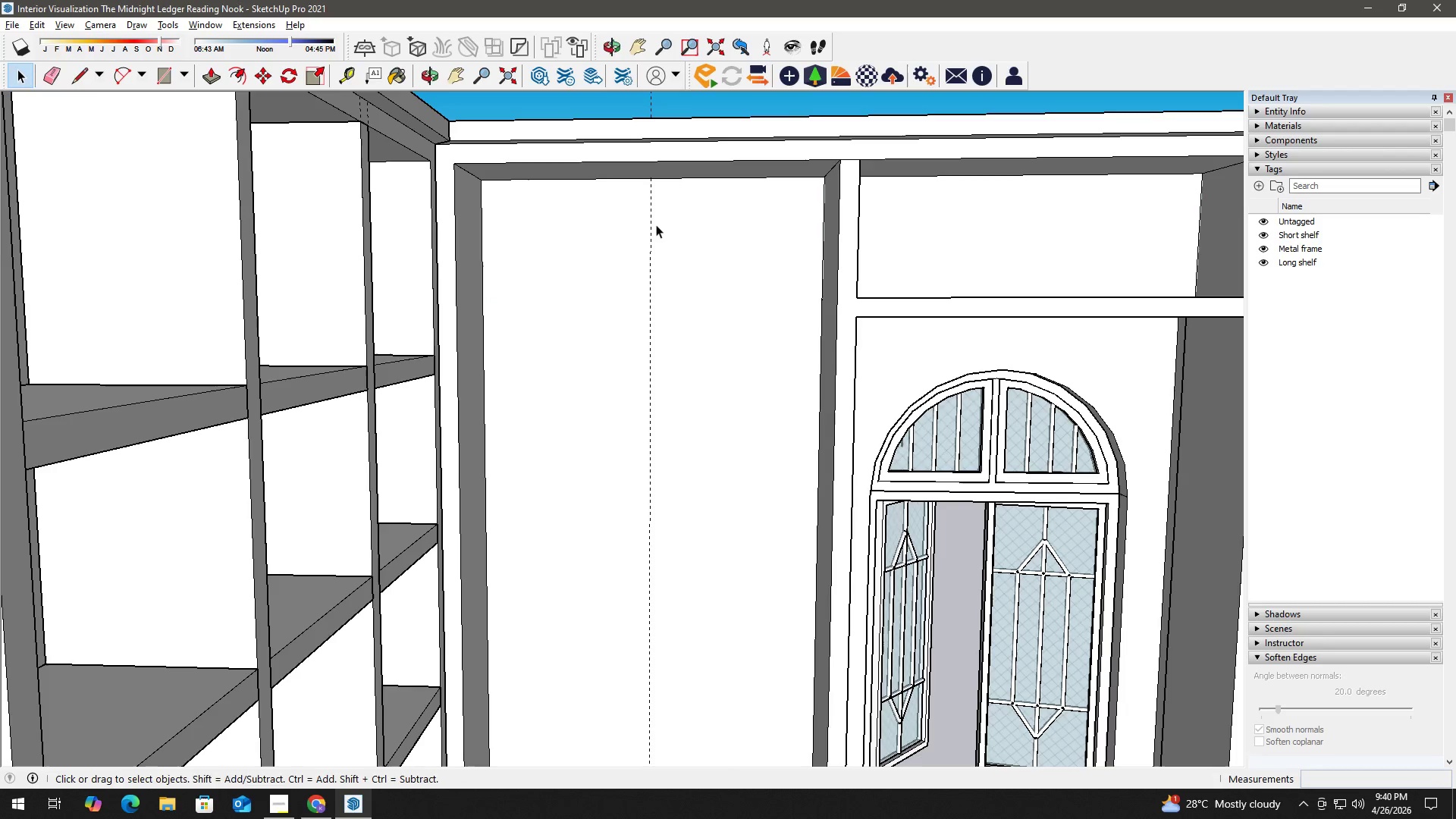 
key(T)
 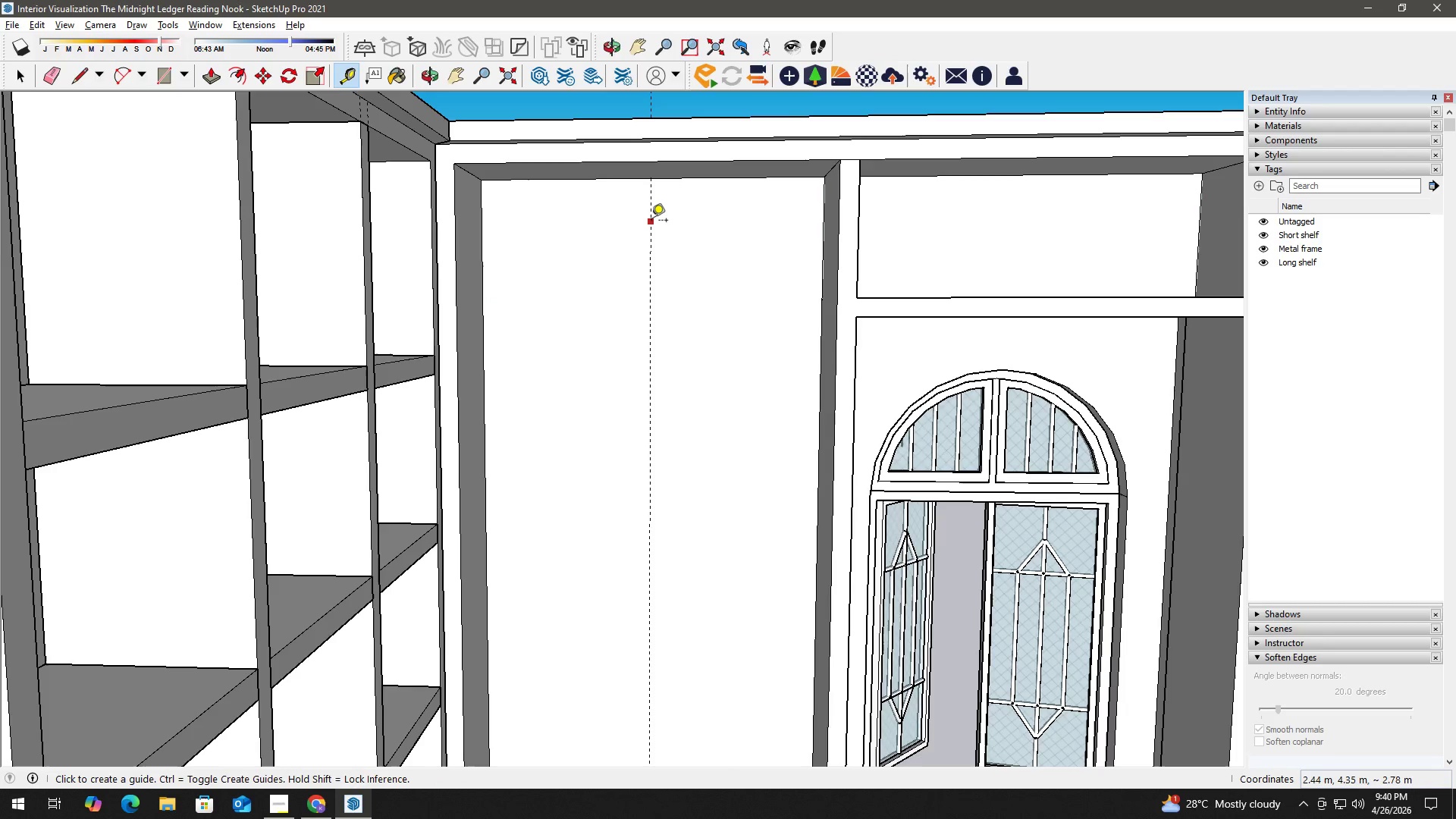 
left_click([651, 221])
 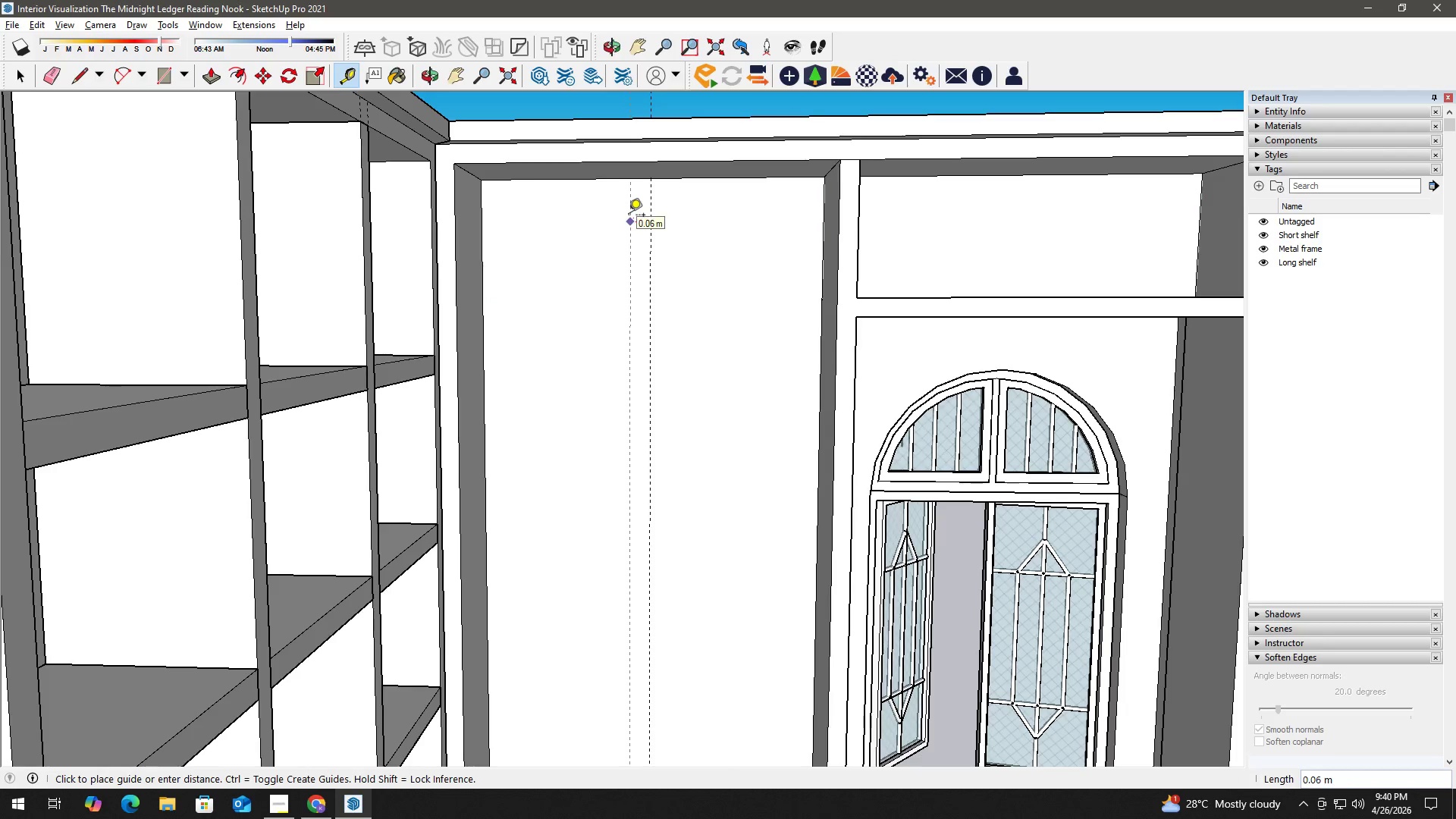 
key(Numpad0)
 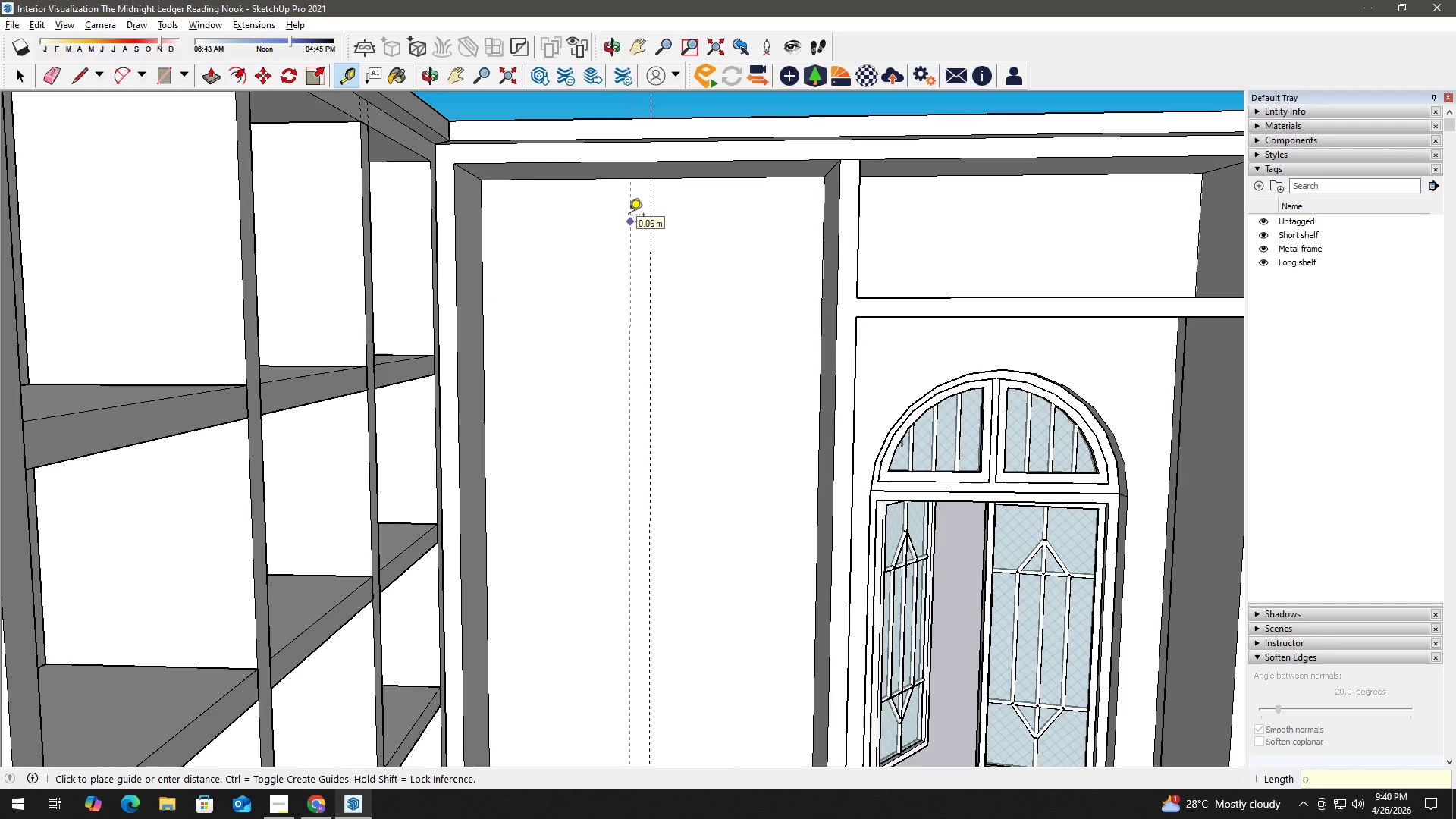 
key(NumpadDecimal)
 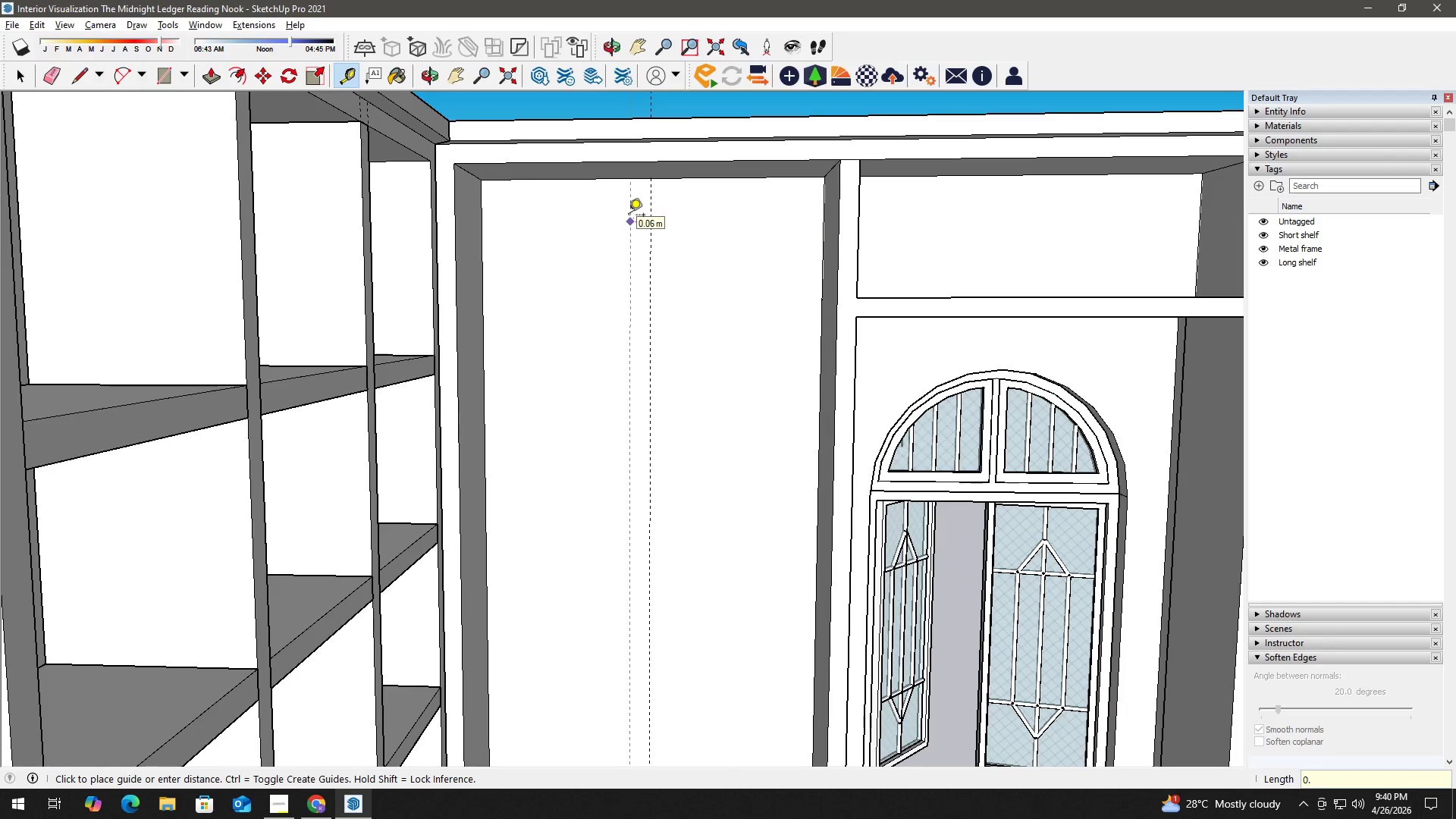 
key(Numpad0)
 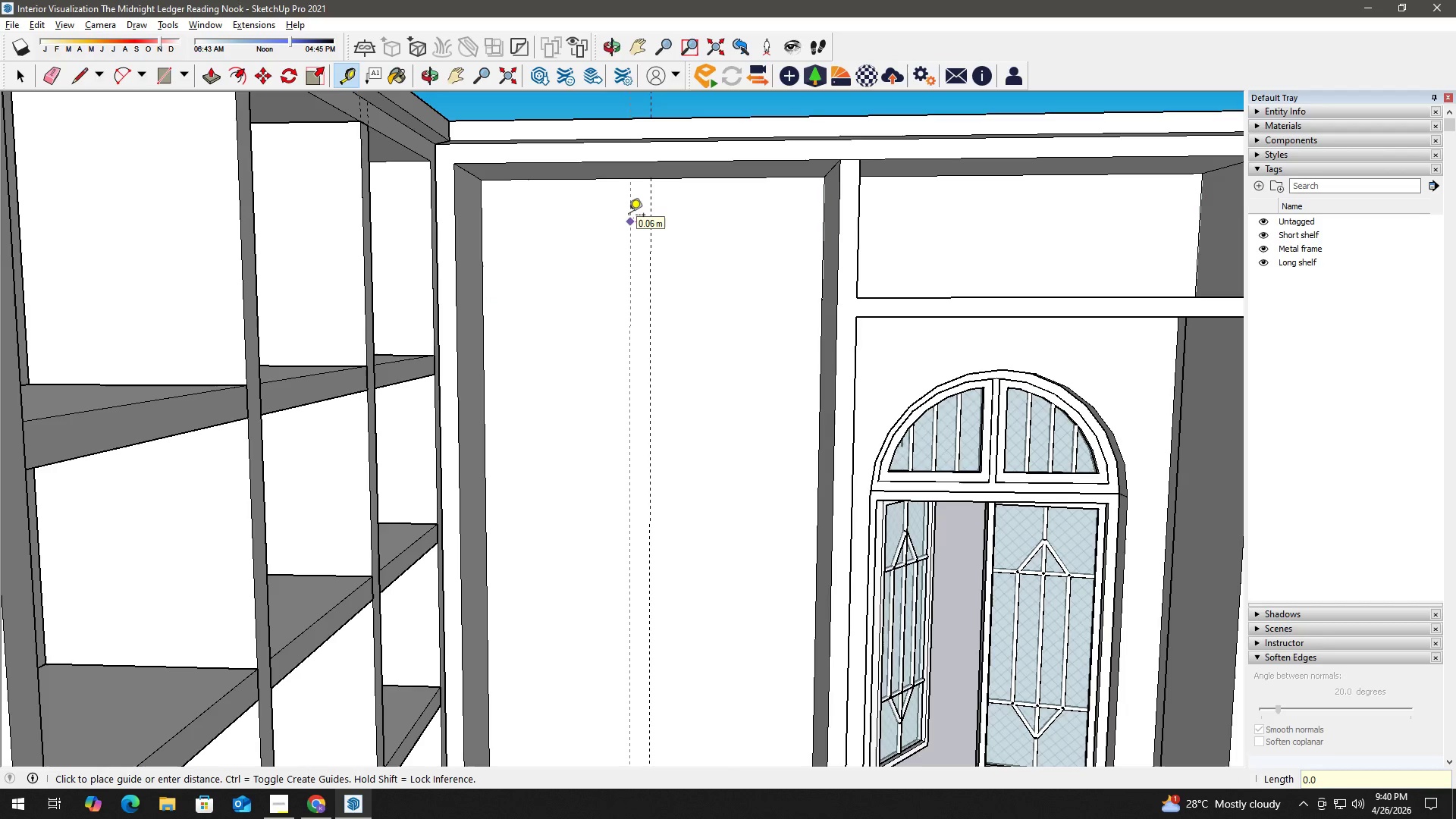 
key(Numpad2)
 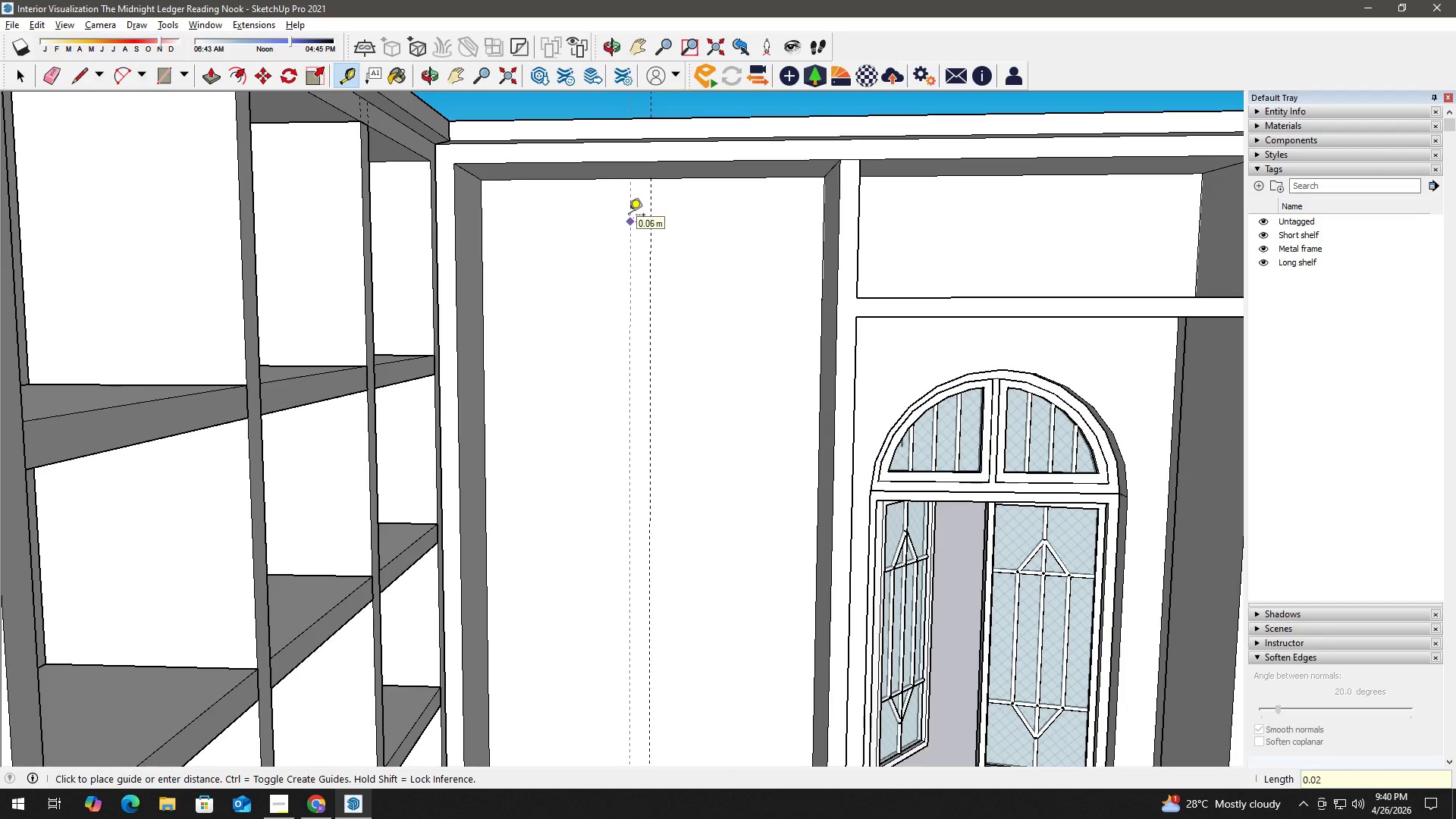 
key(Numpad5)
 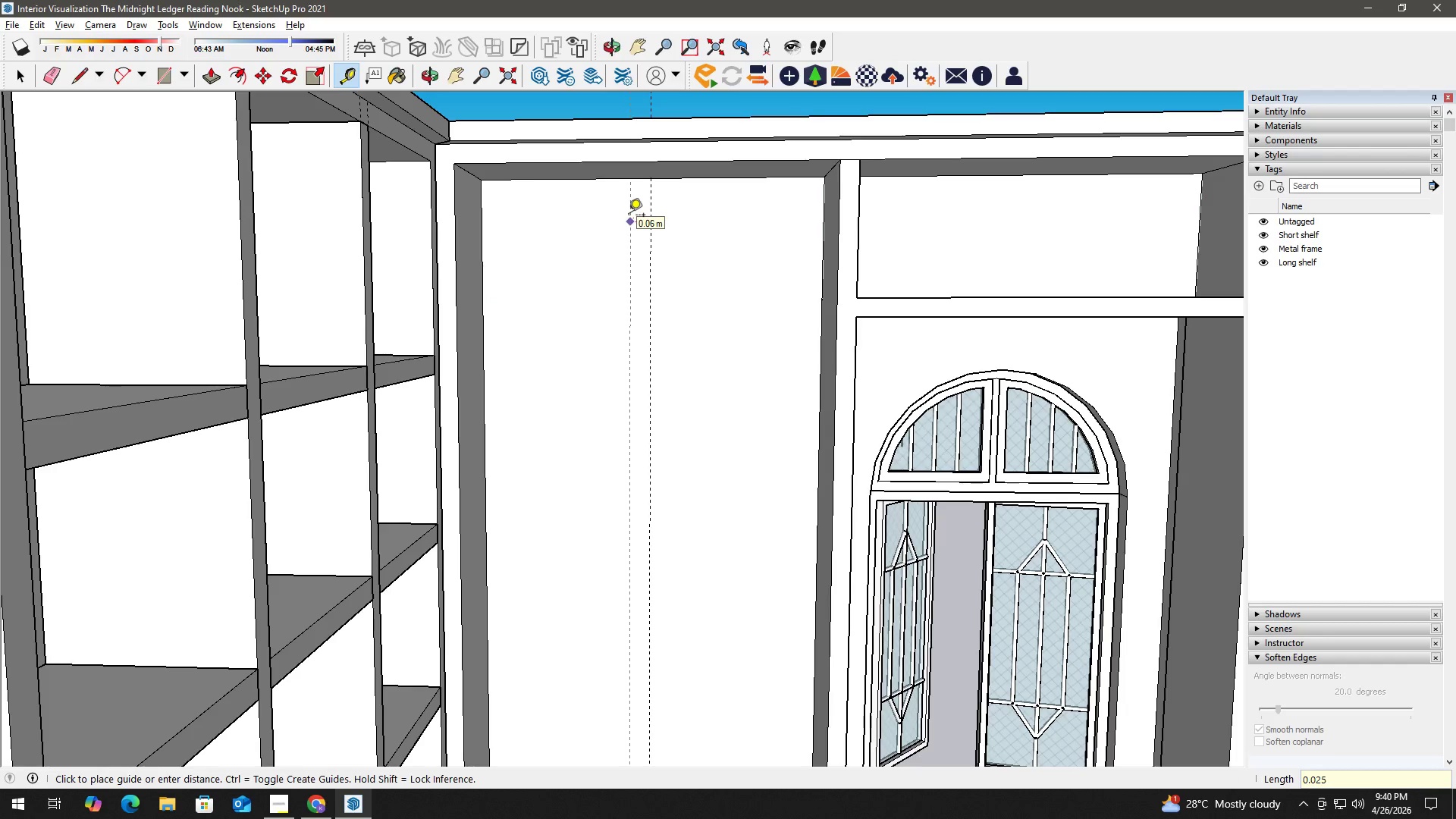 
key(NumpadEnter)
 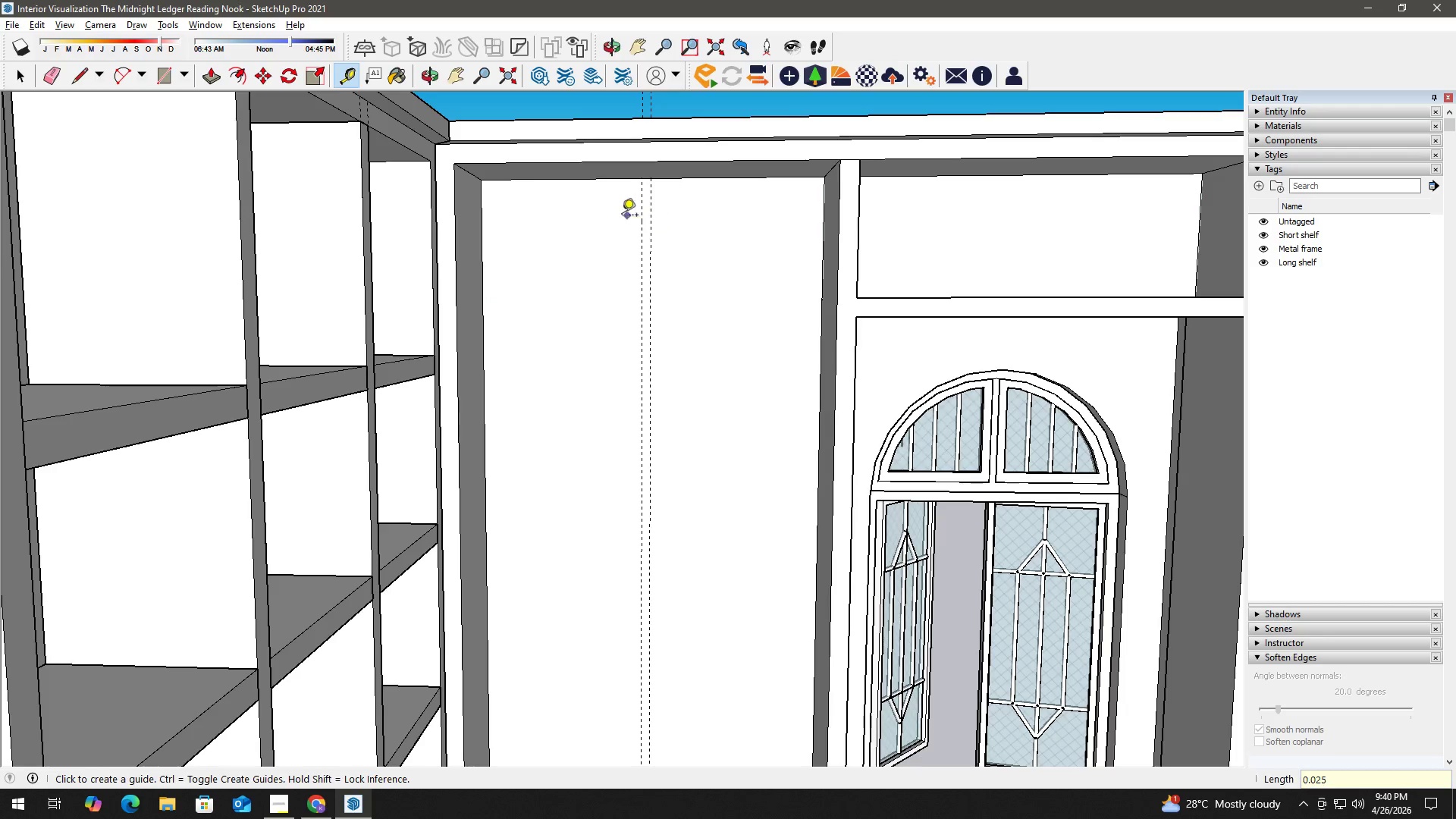 
key(Space)
 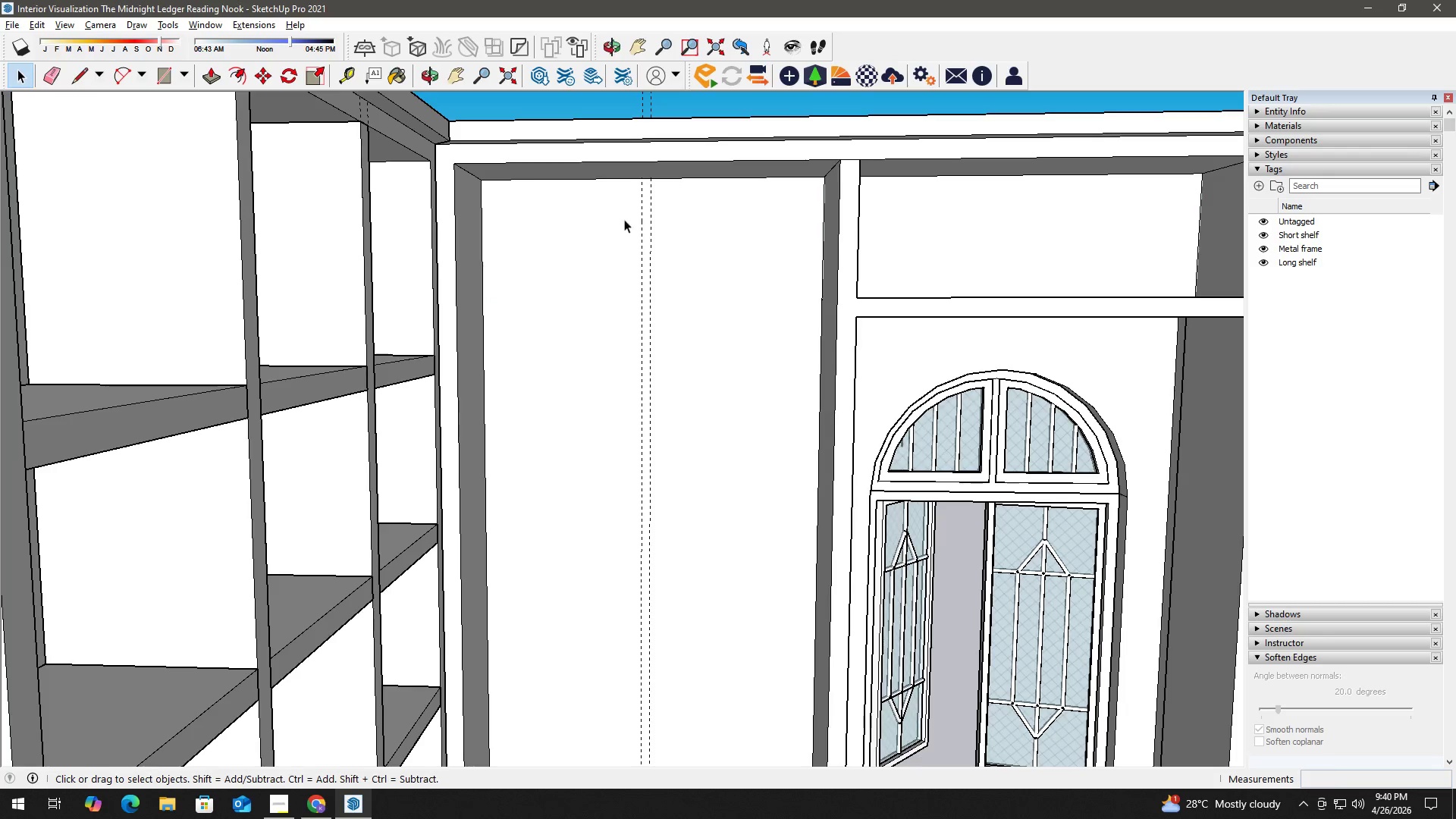 
key(T)
 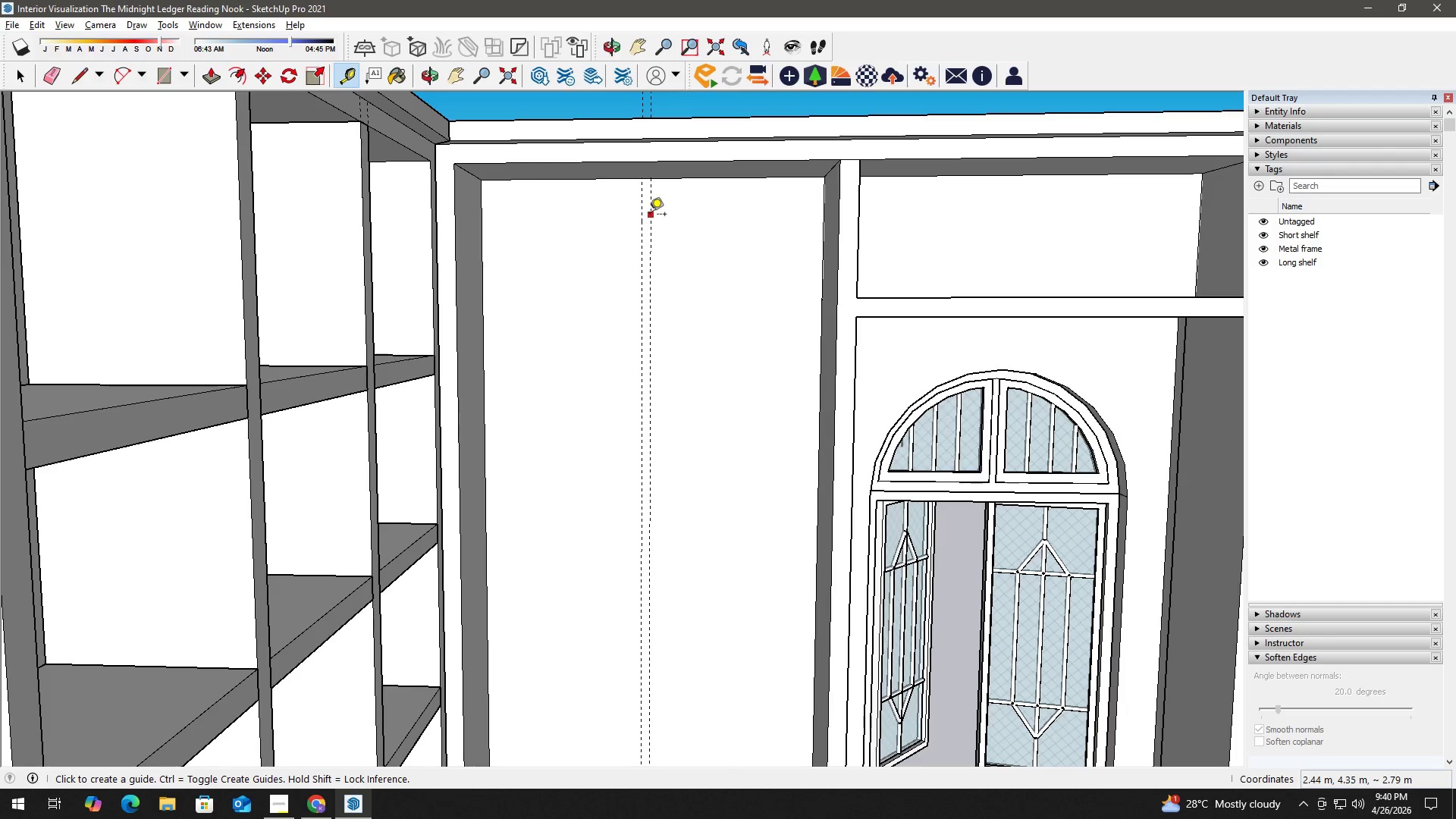 
left_click([650, 215])
 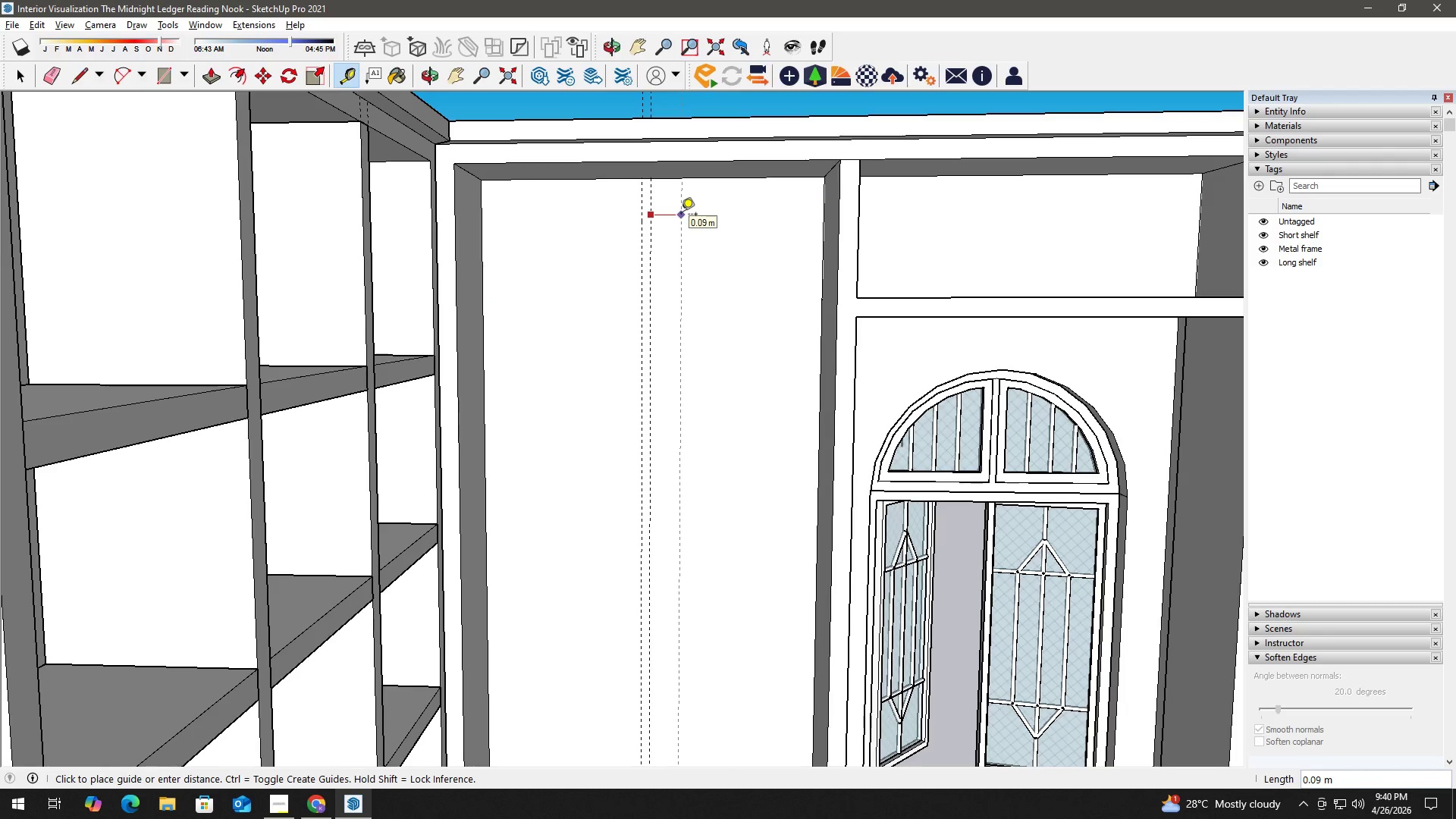 
key(Numpad0)
 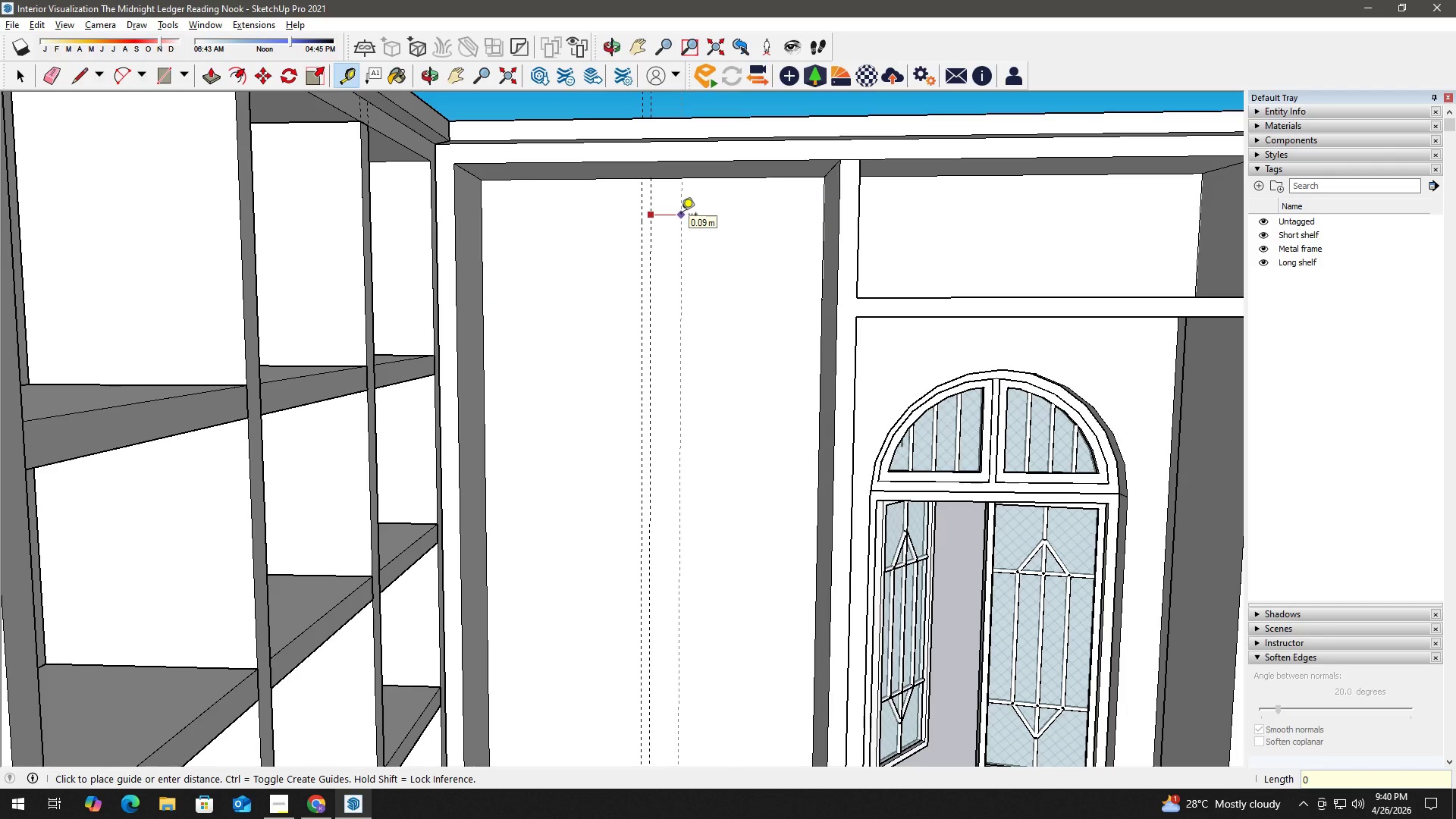 
key(NumpadDecimal)
 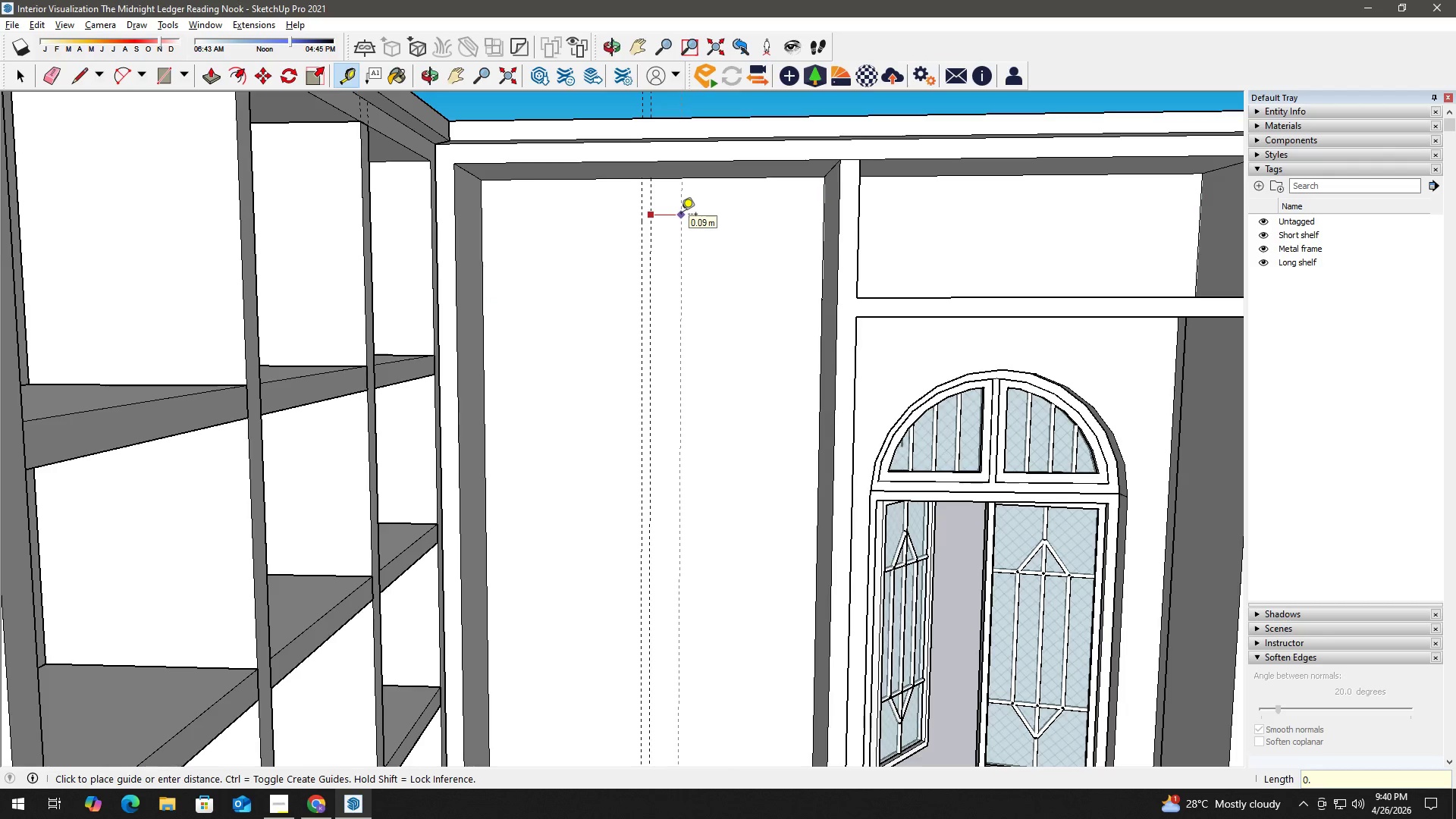 
key(Numpad0)
 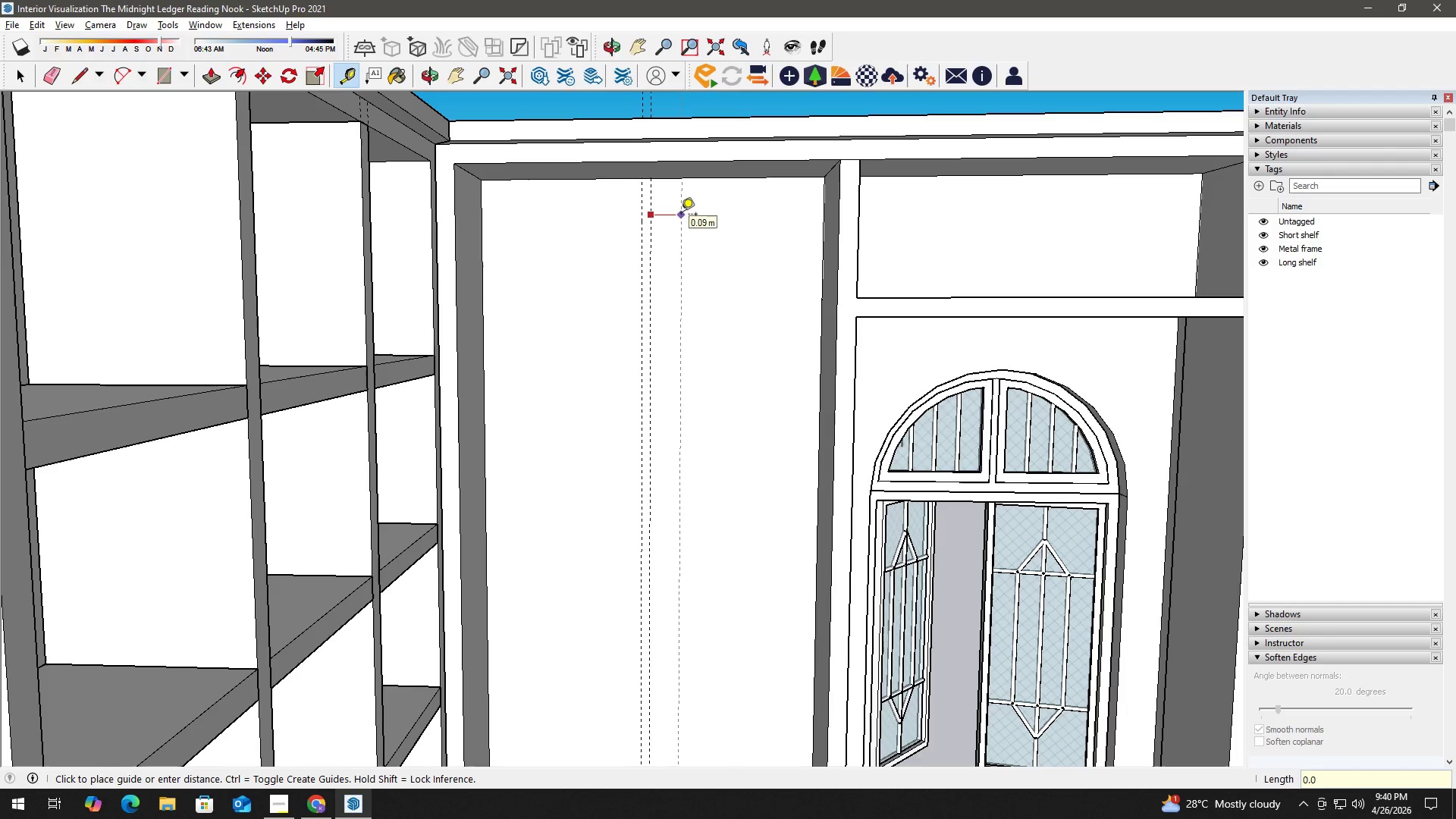 
key(Numpad2)
 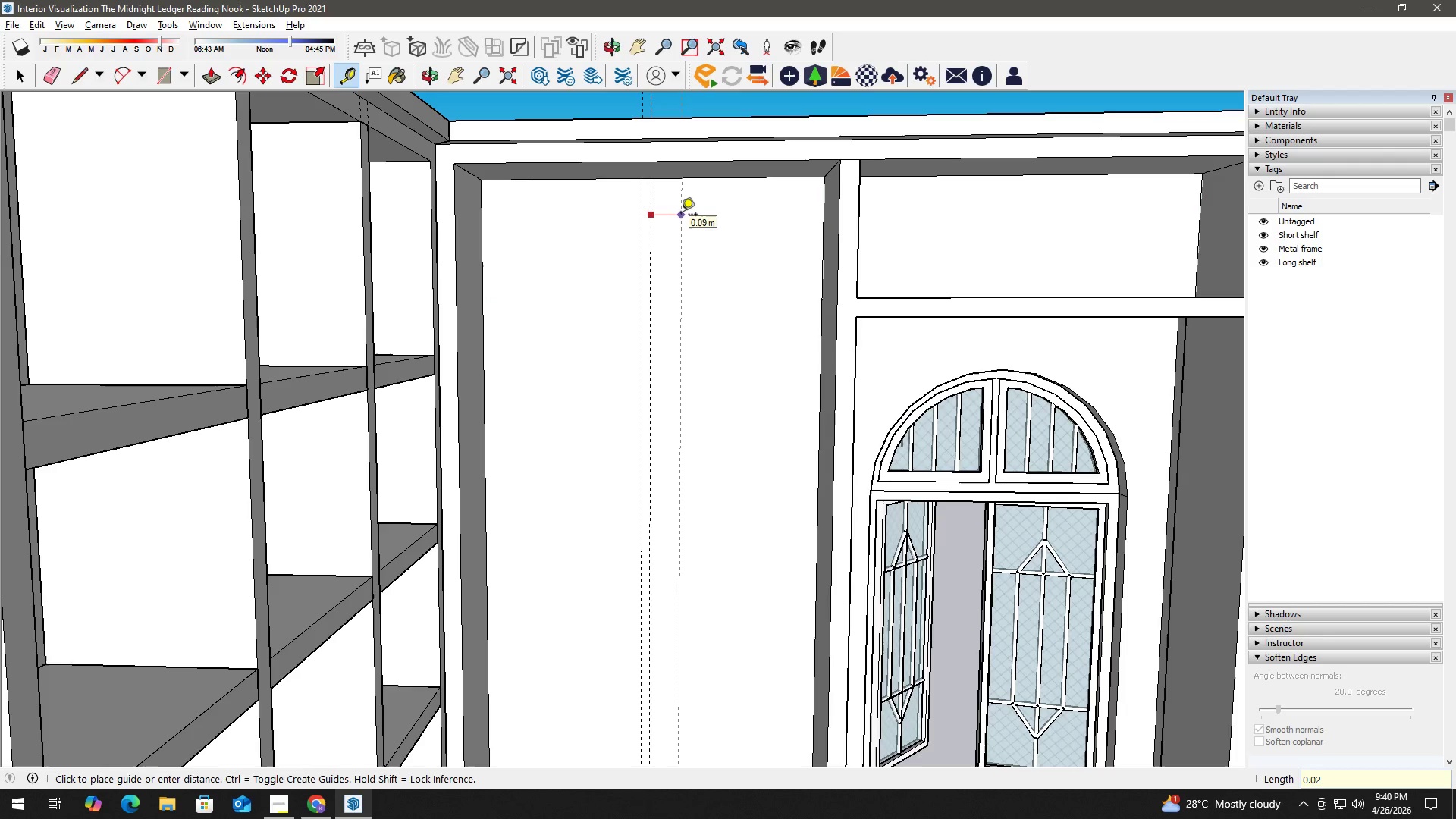 
key(Numpad5)
 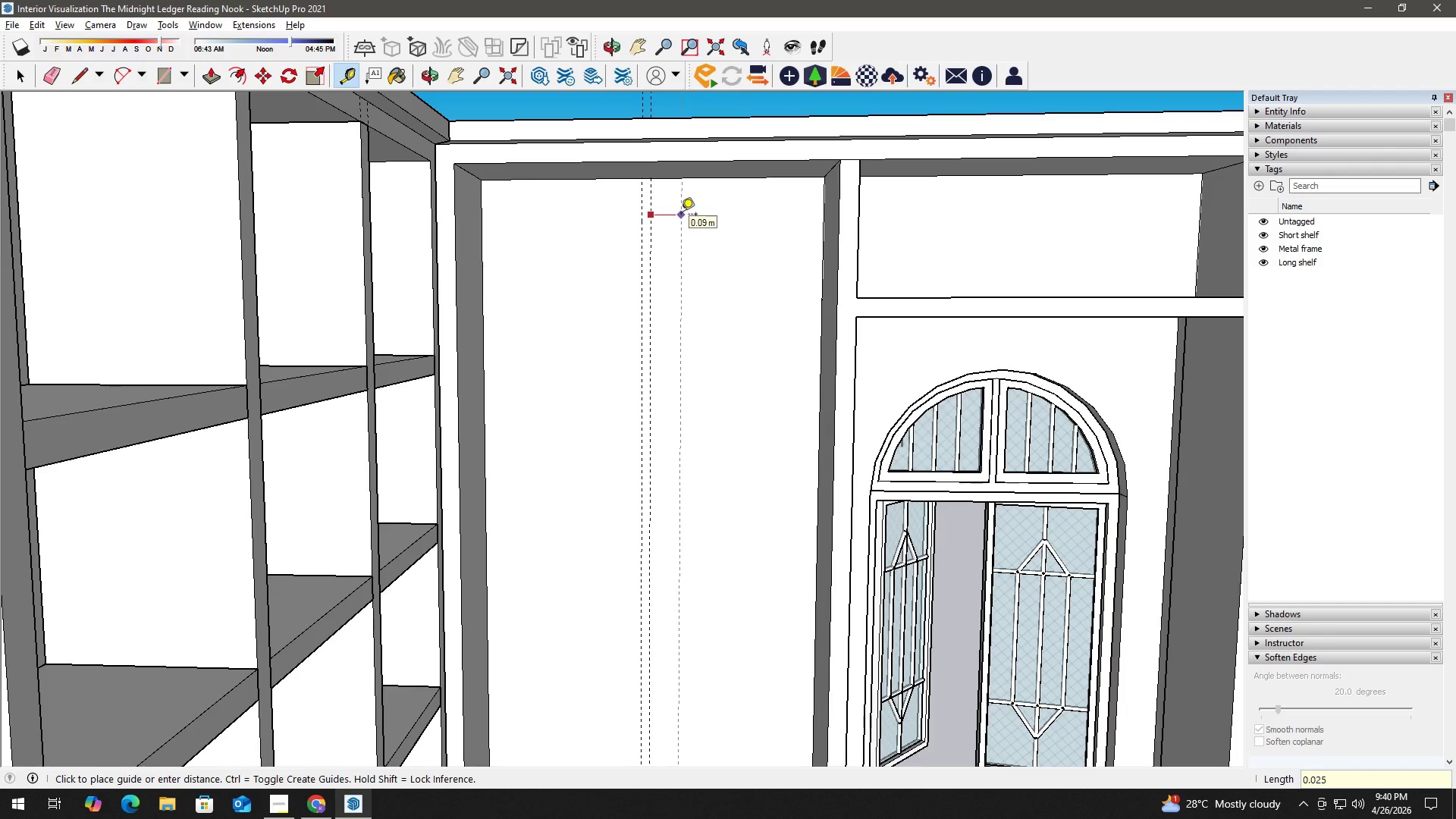 
key(NumpadEnter)
 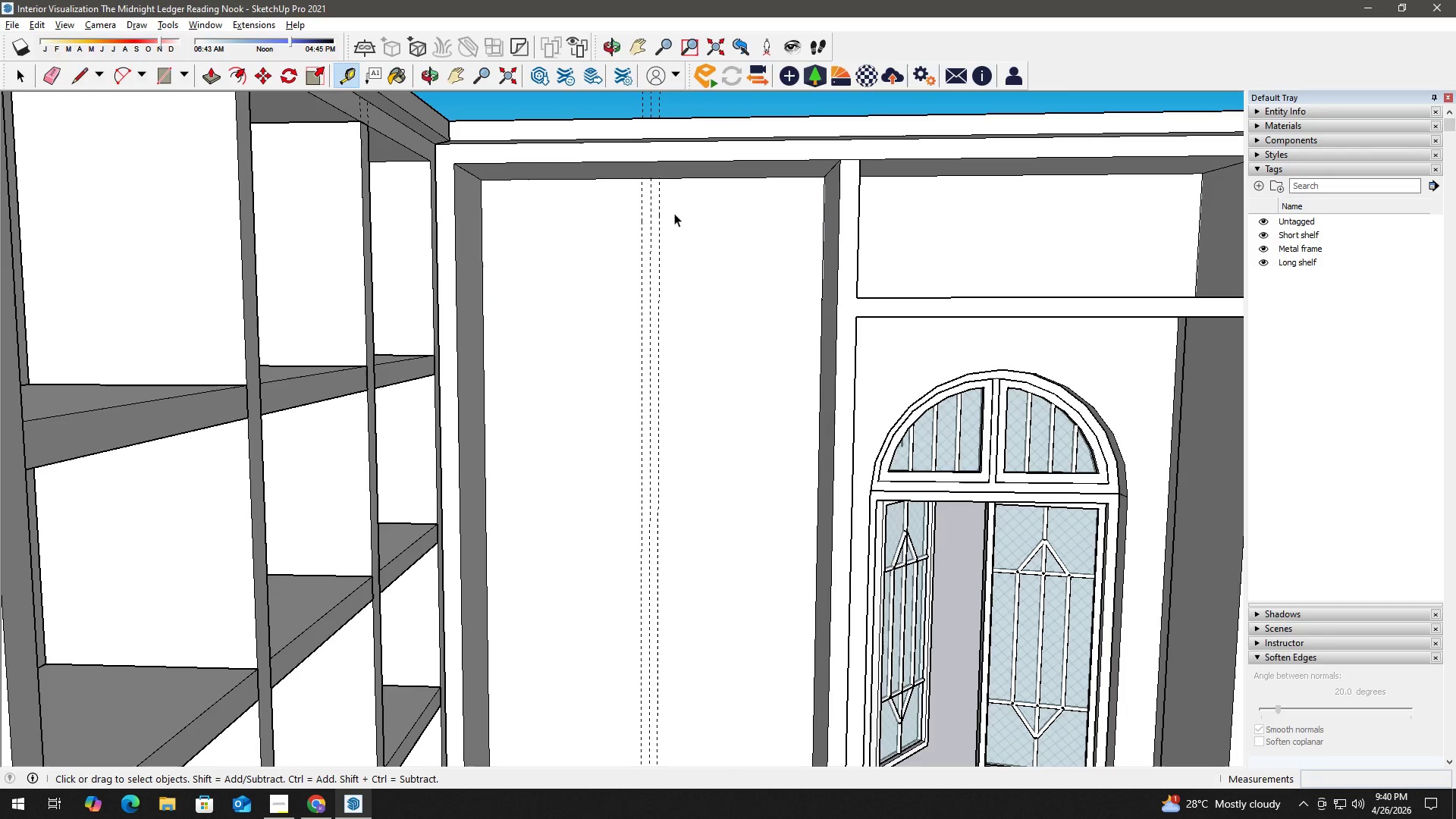 
key(Space)
 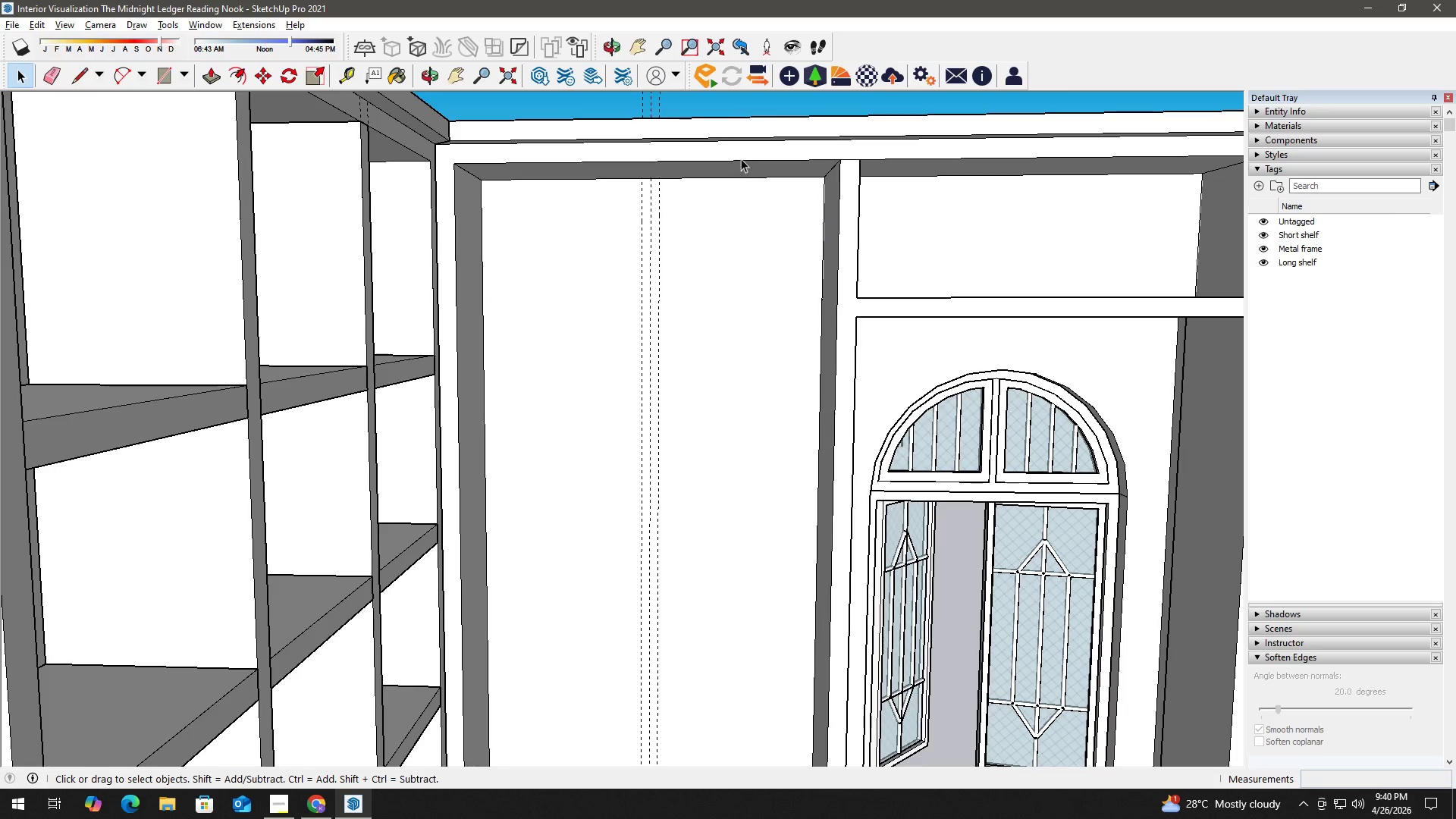 
double_click([742, 157])
 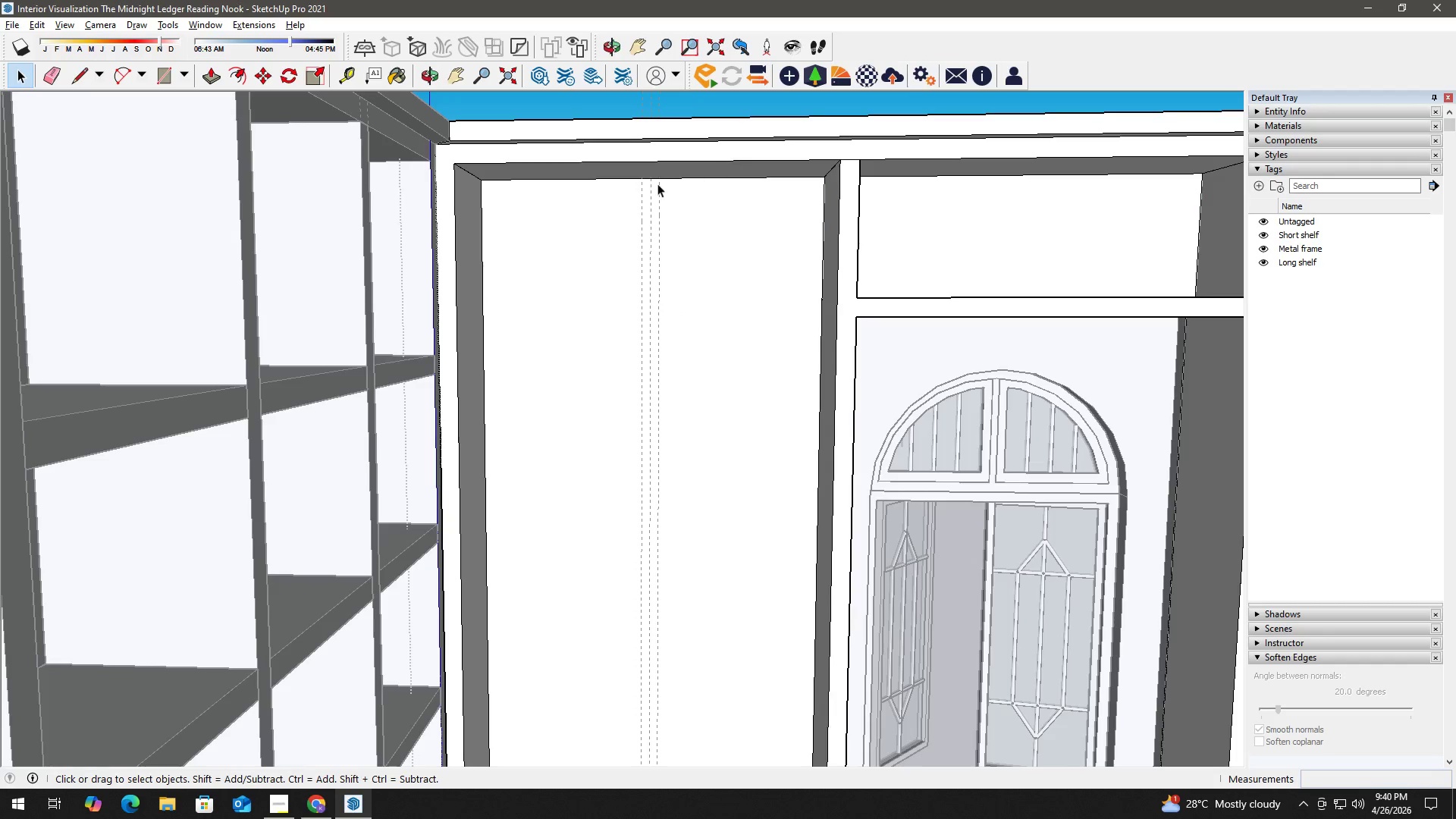 
key(R)
 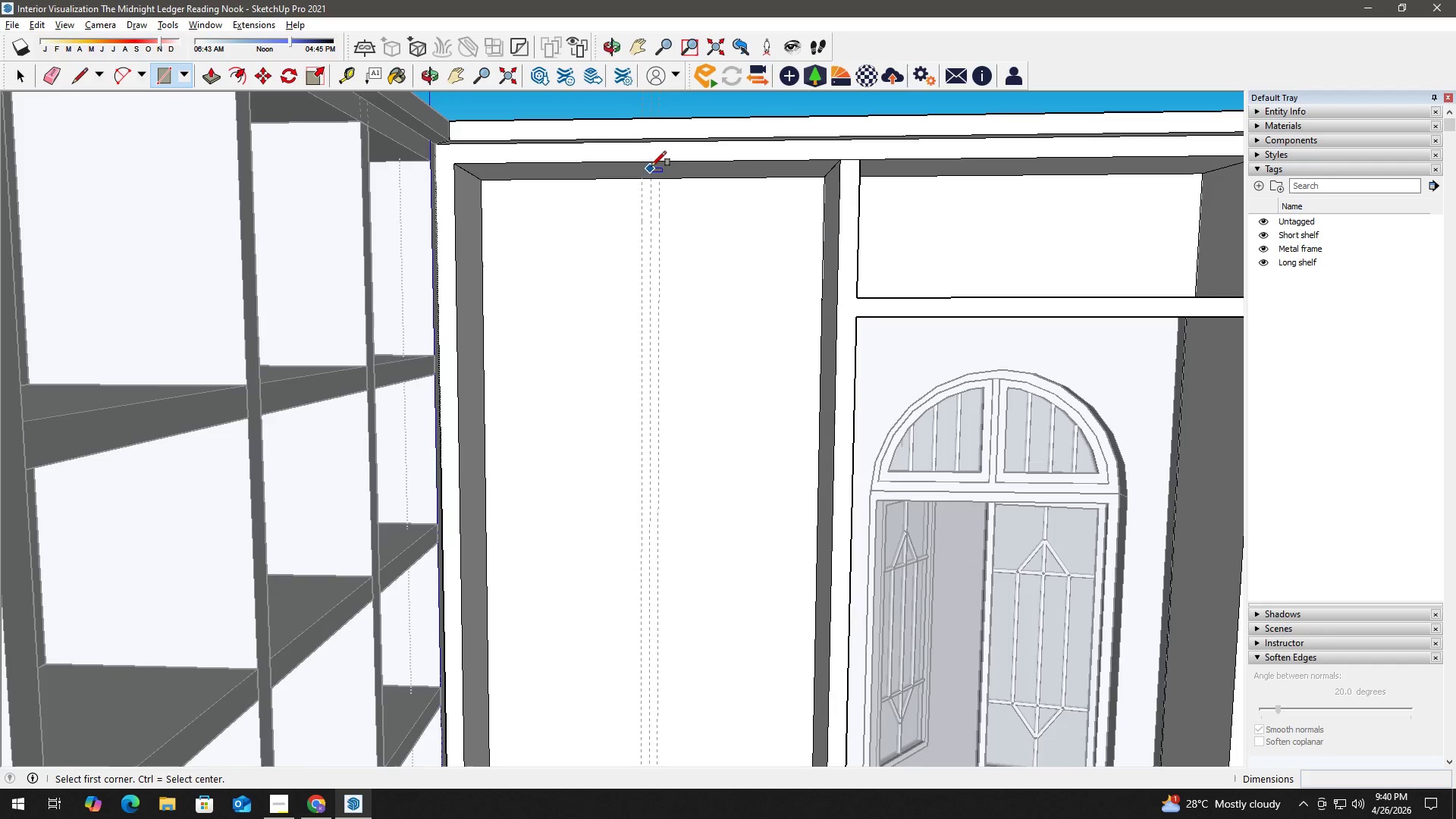 
key(Space)
 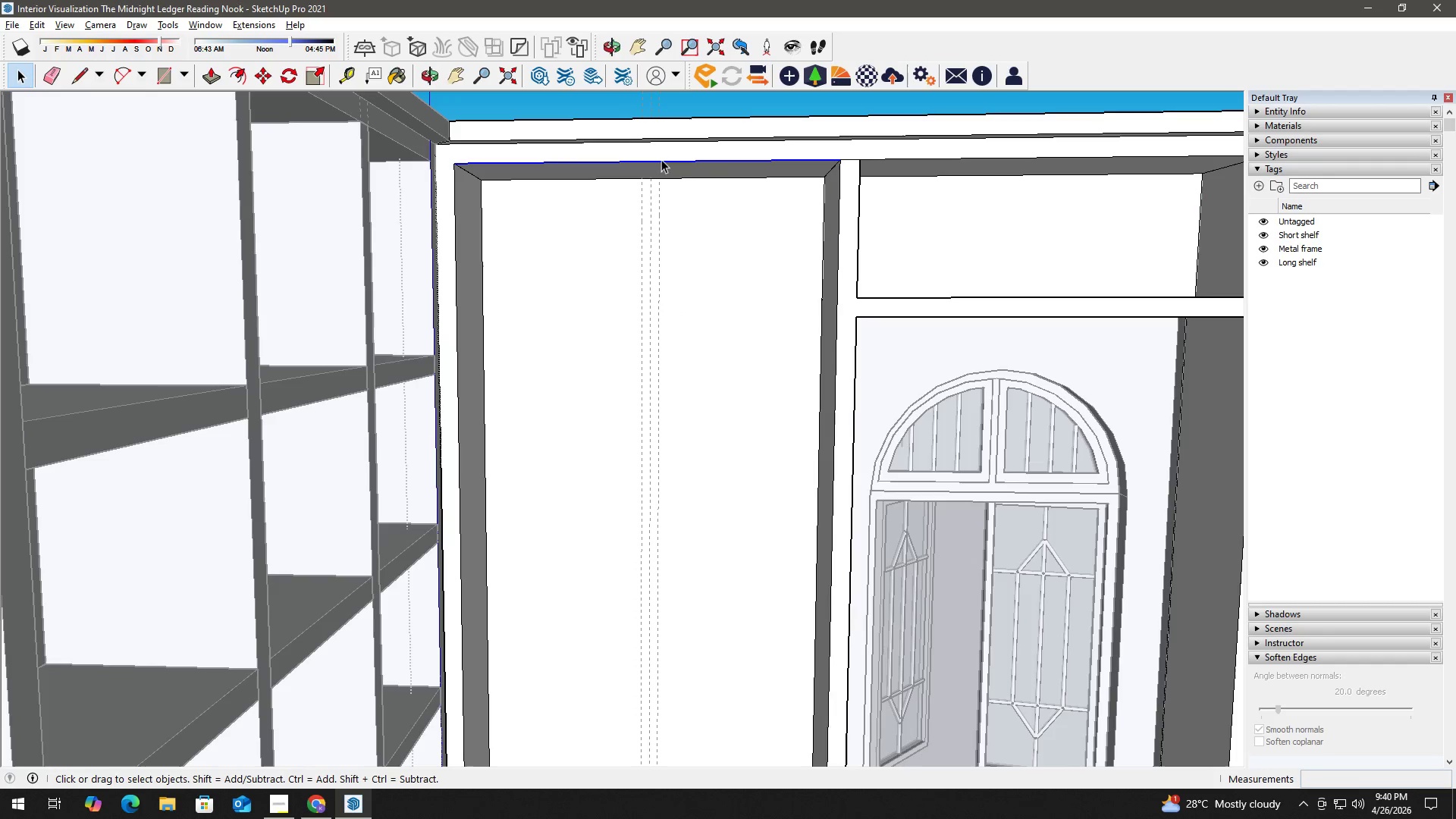 
double_click([704, 159])
 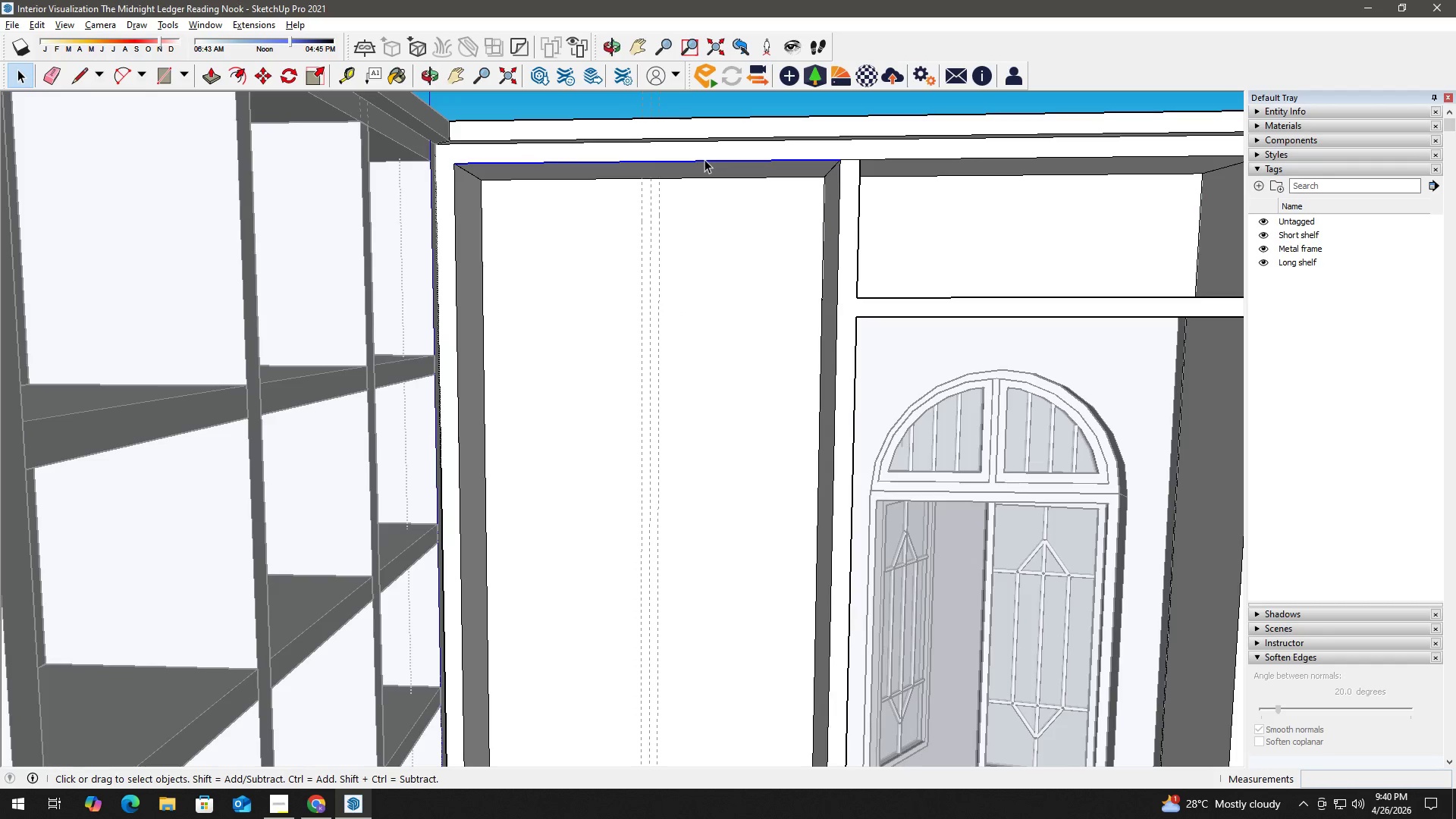 
triple_click([704, 159])
 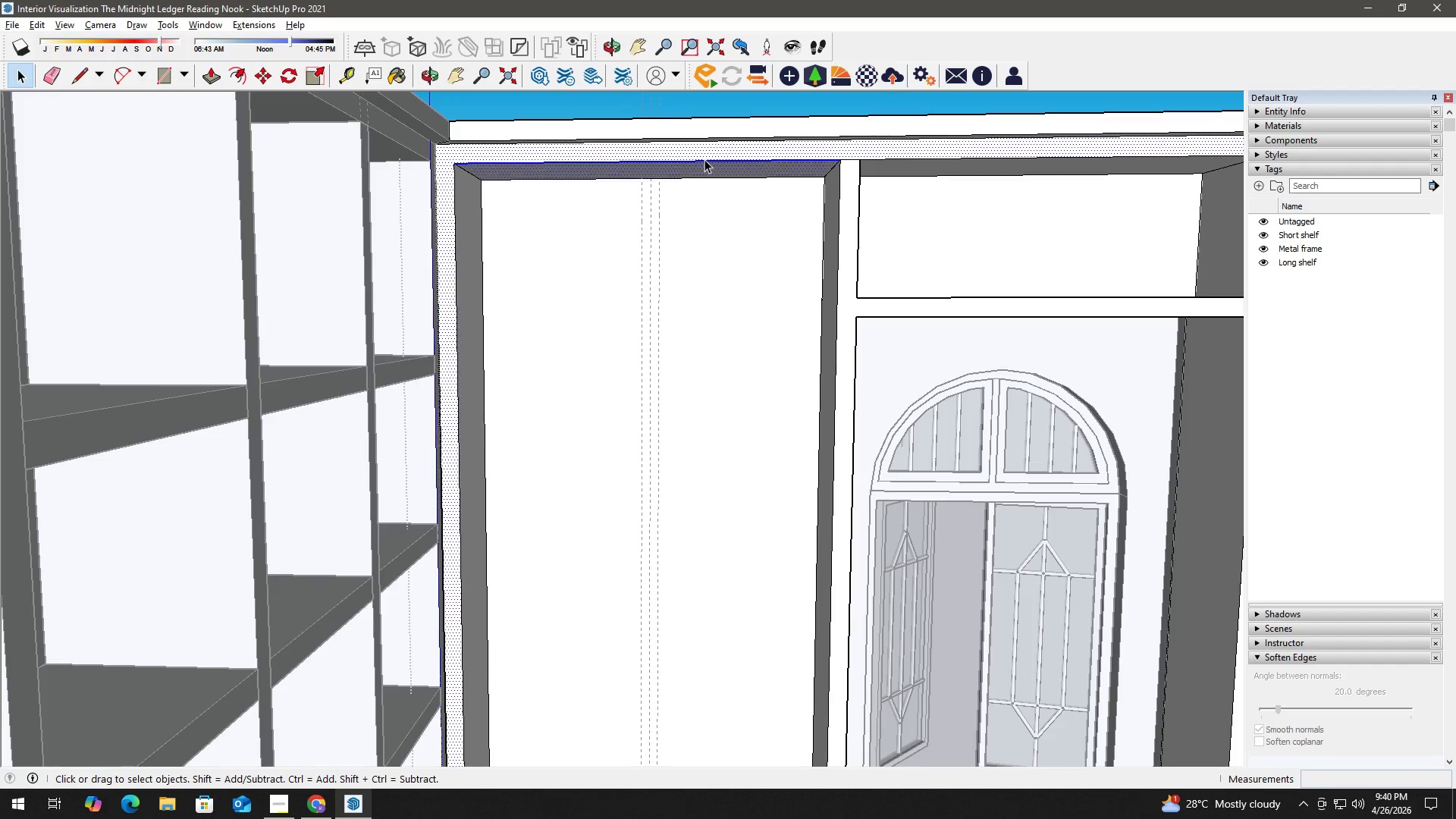 
triple_click([704, 159])
 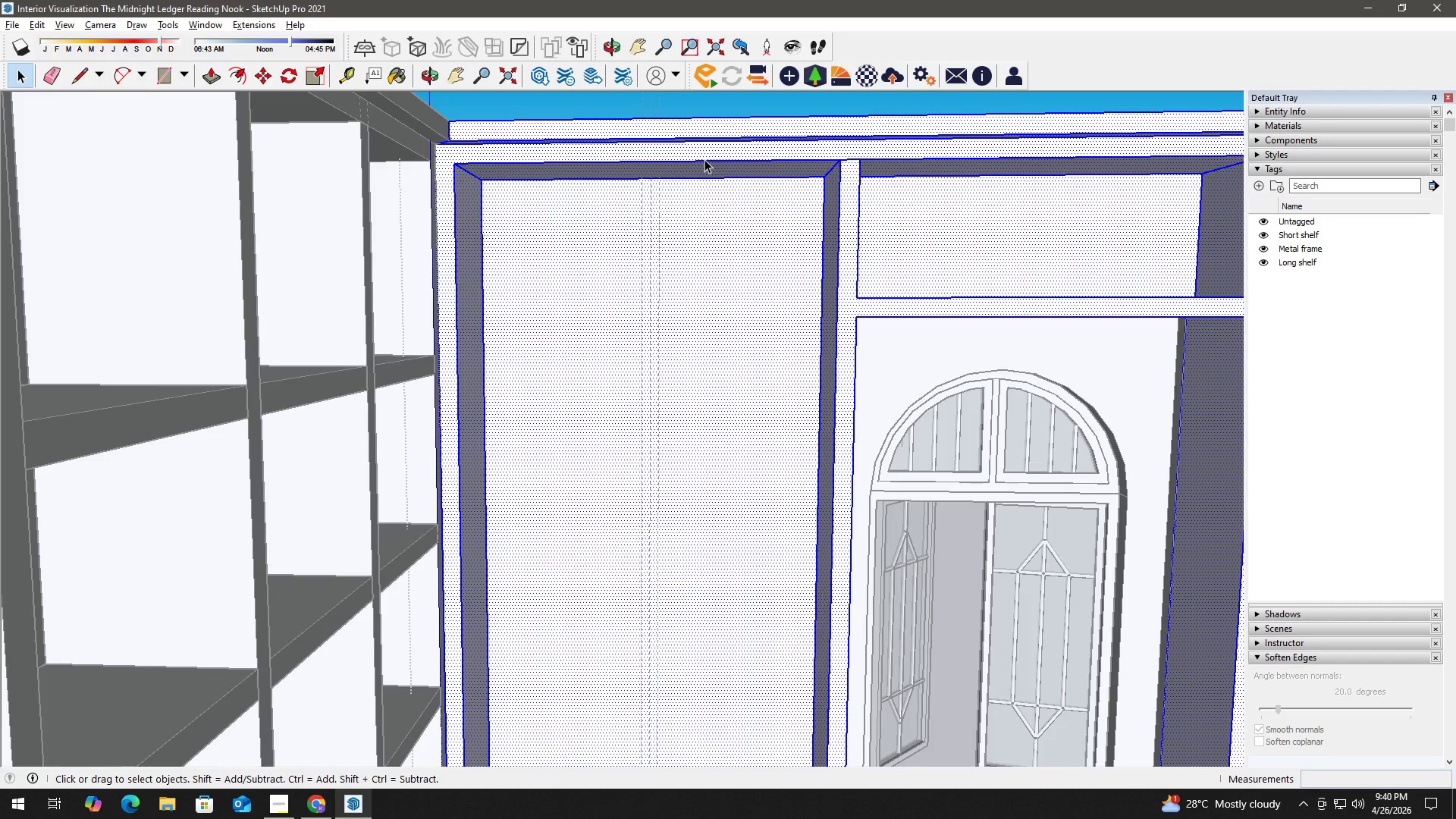 
triple_click([704, 159])
 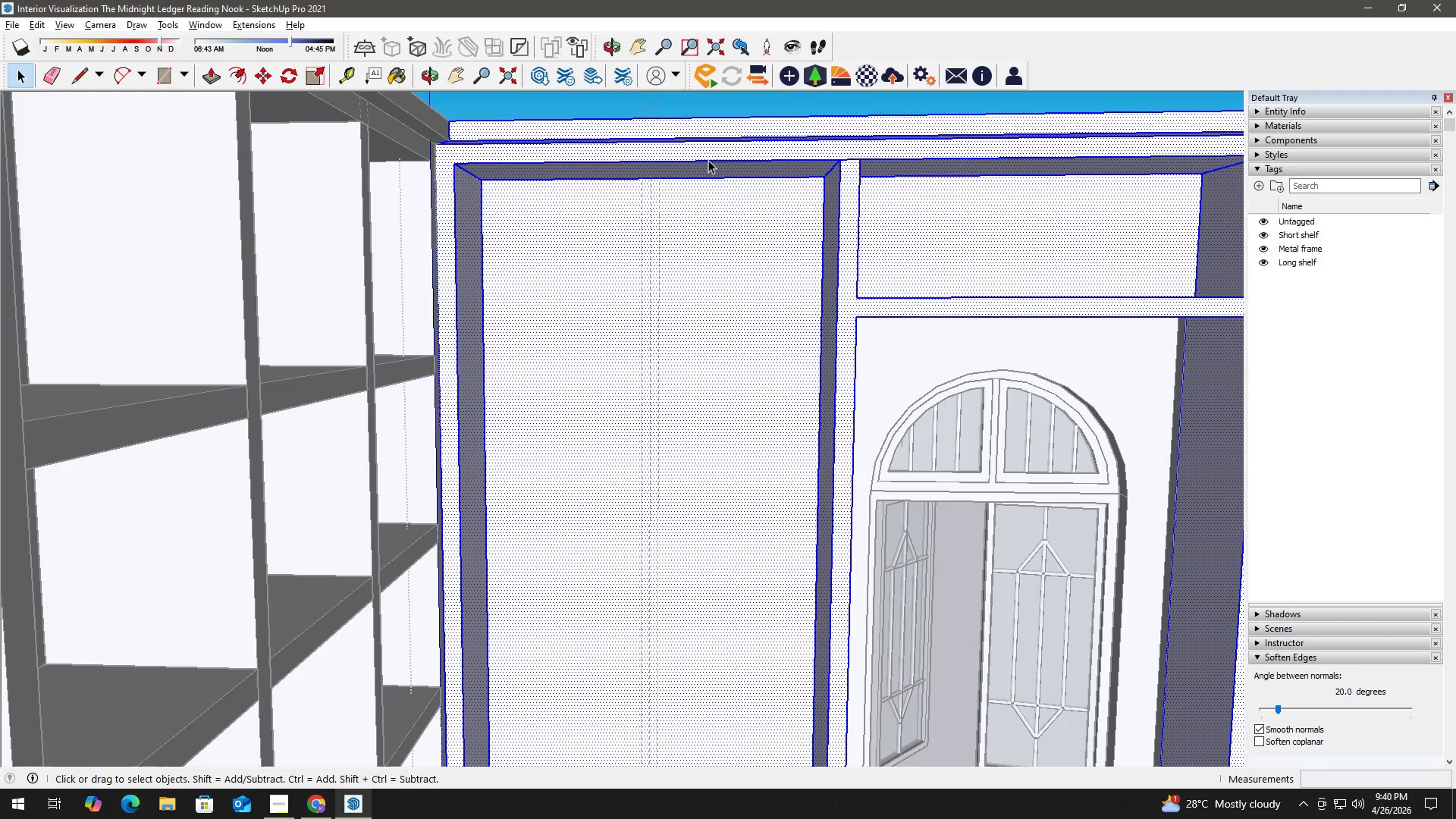 
scroll: coordinate [561, 251], scroll_direction: down, amount: 8.0
 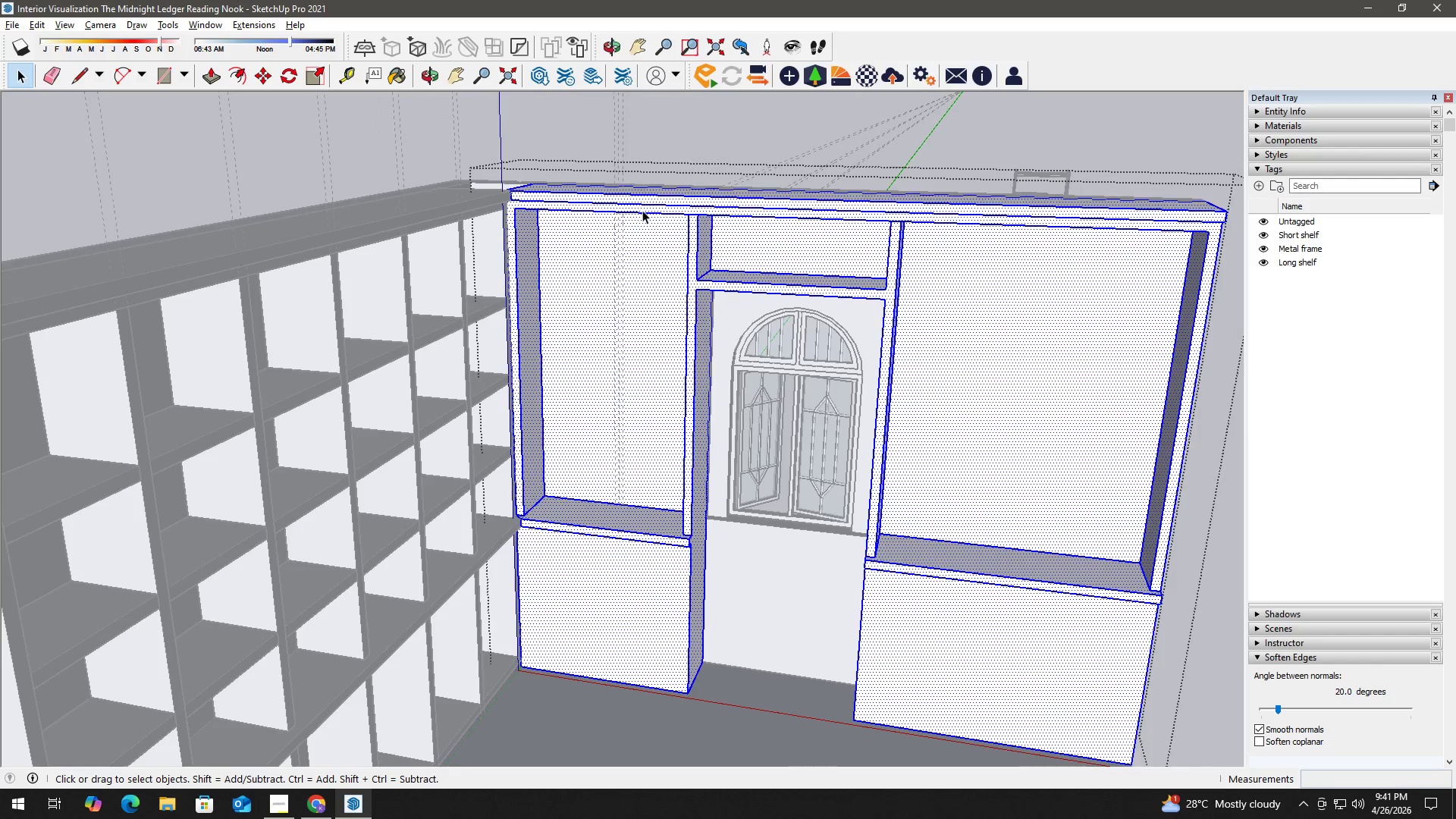 
double_click([642, 210])
 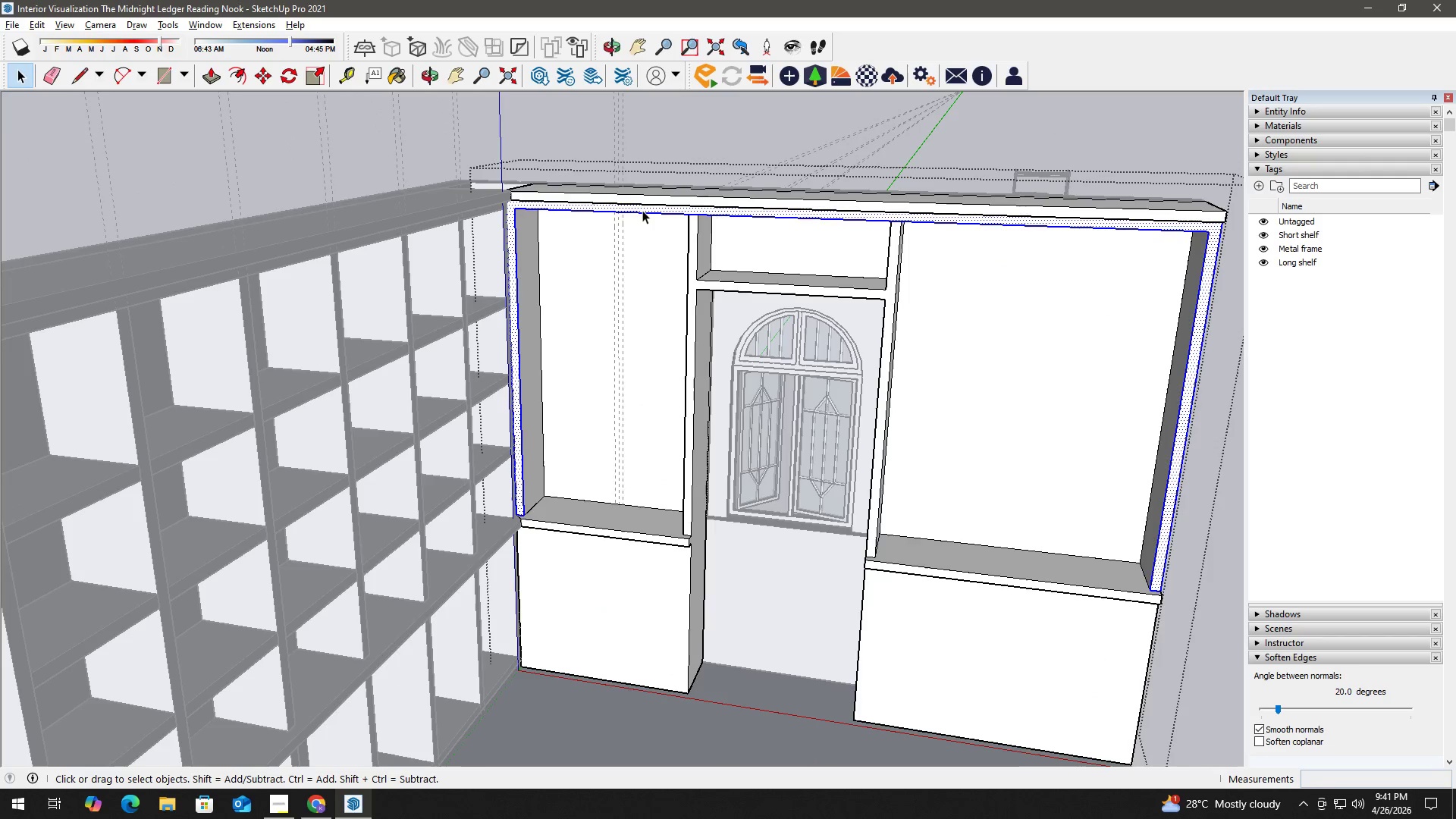 
triple_click([642, 210])
 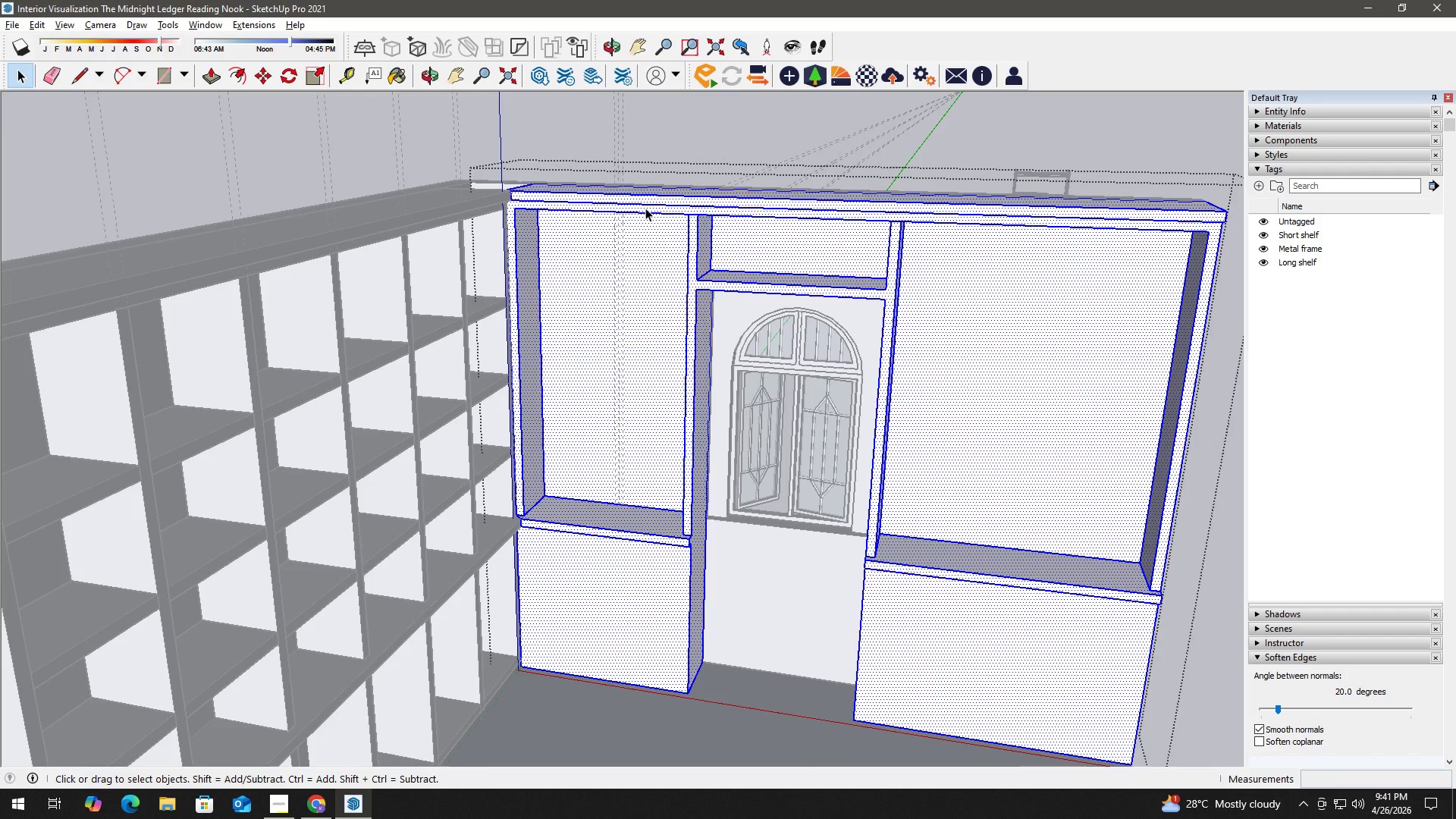 
triple_click([646, 208])
 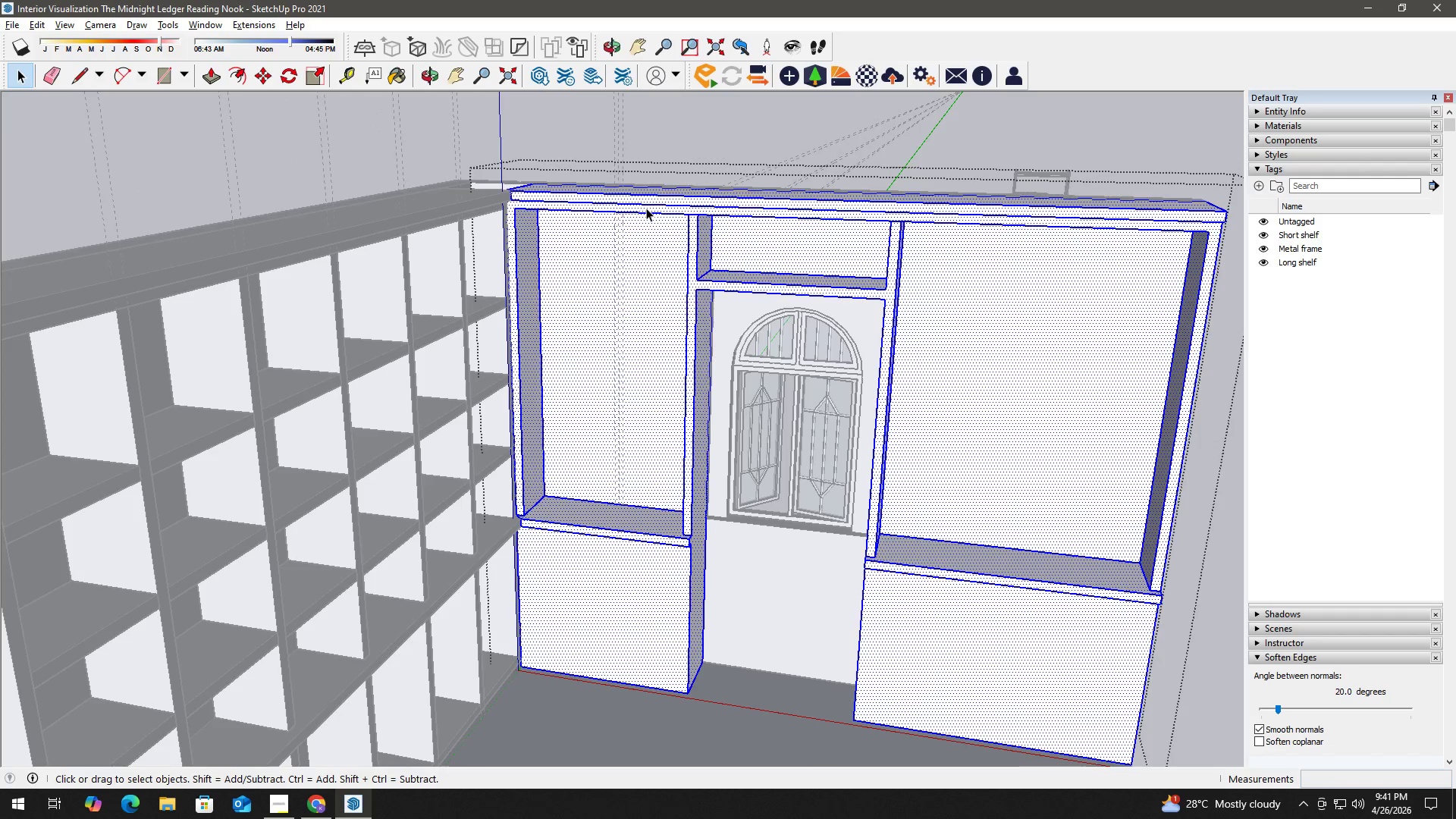 
triple_click([646, 208])
 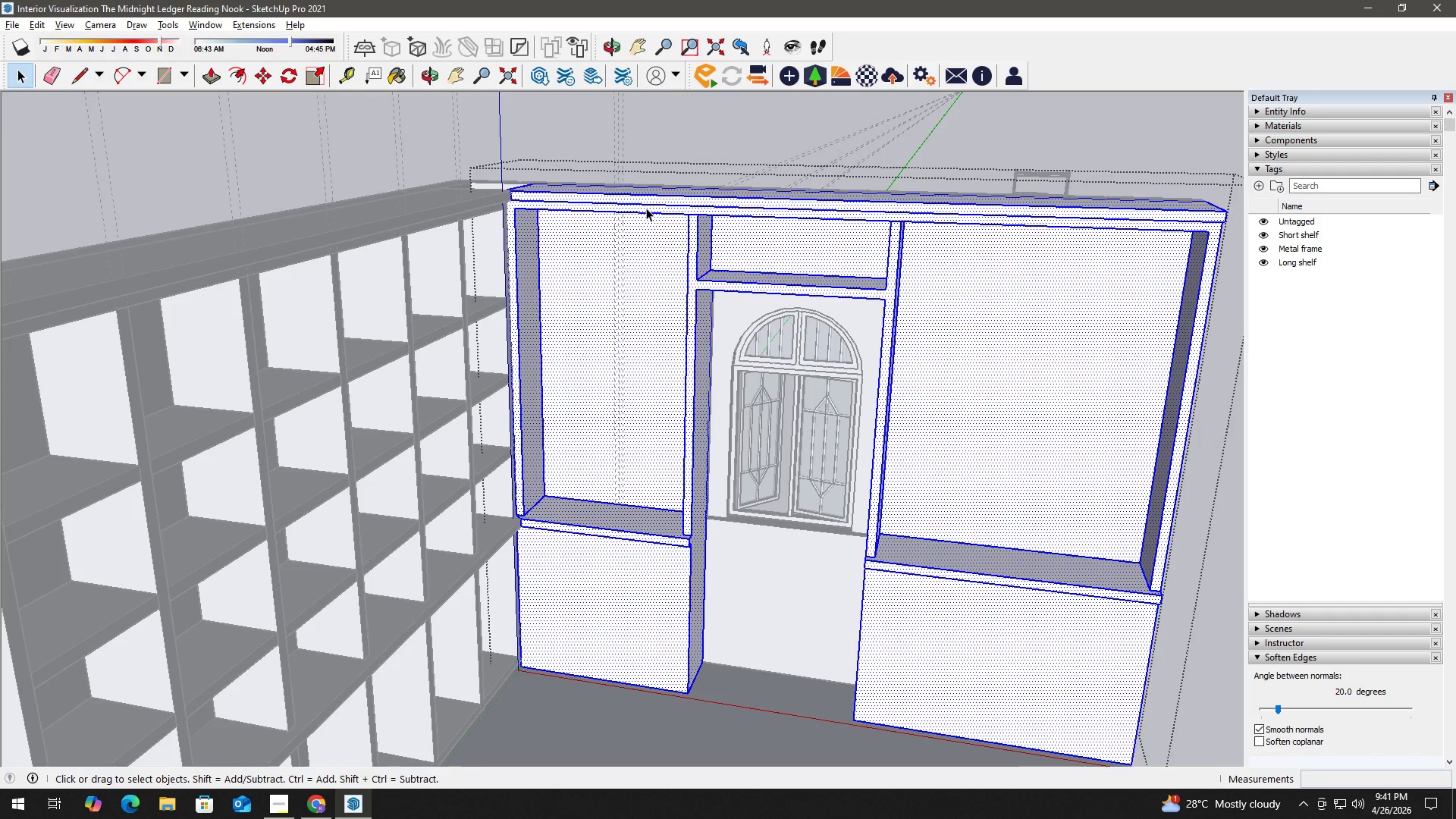 
triple_click([646, 208])
 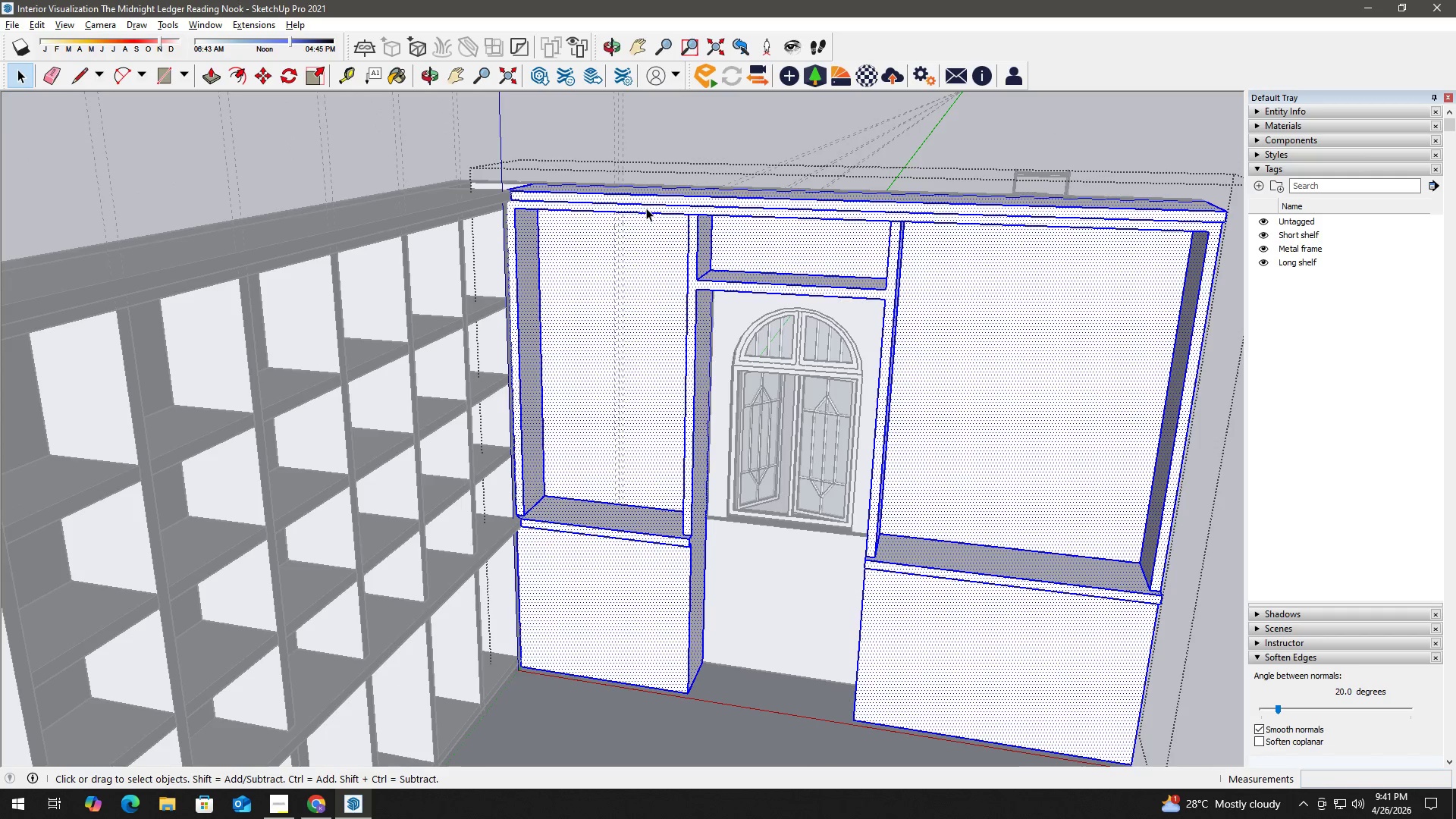 
right_click([646, 208])
 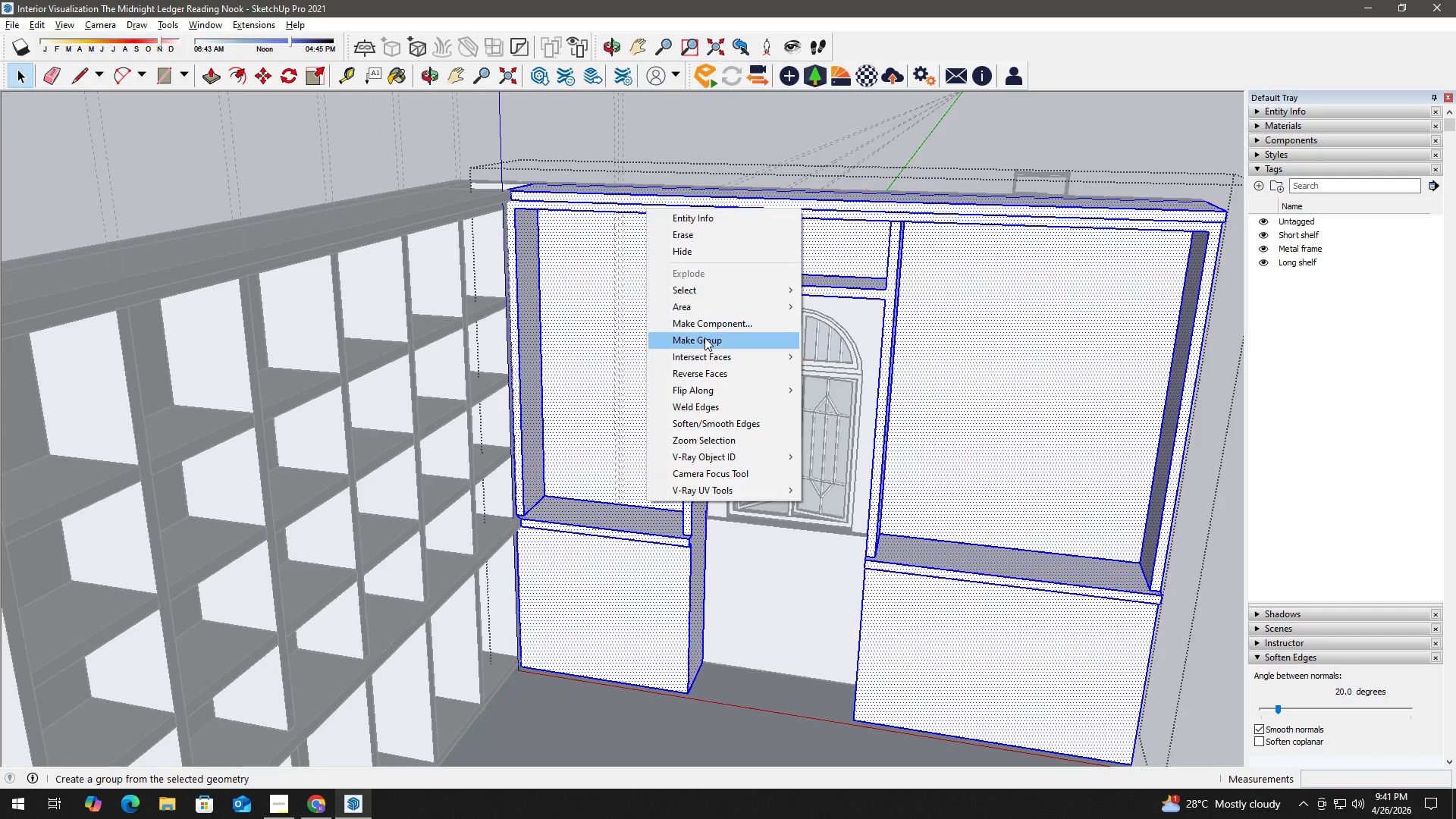 
left_click([705, 338])
 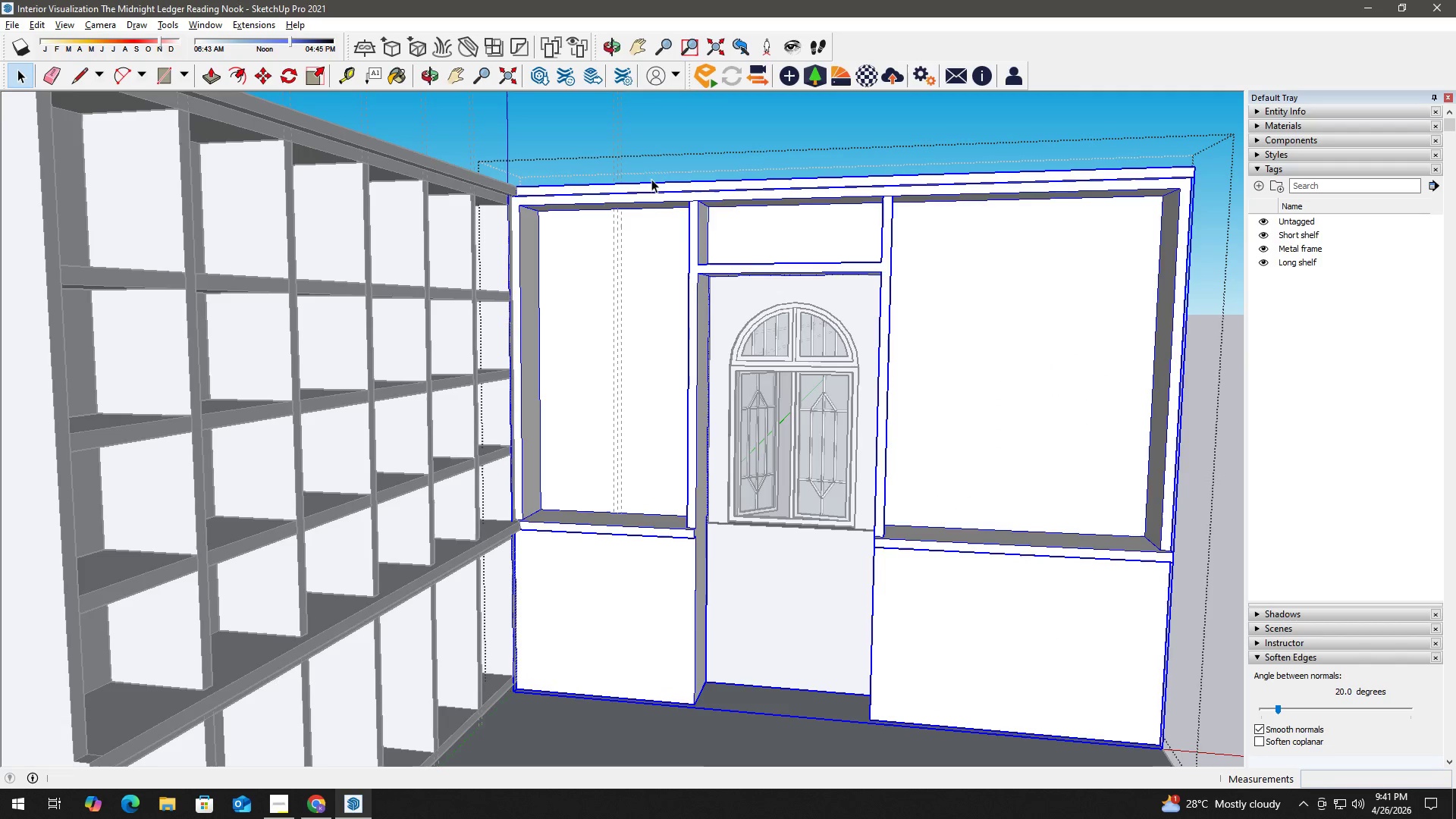 
key(R)
 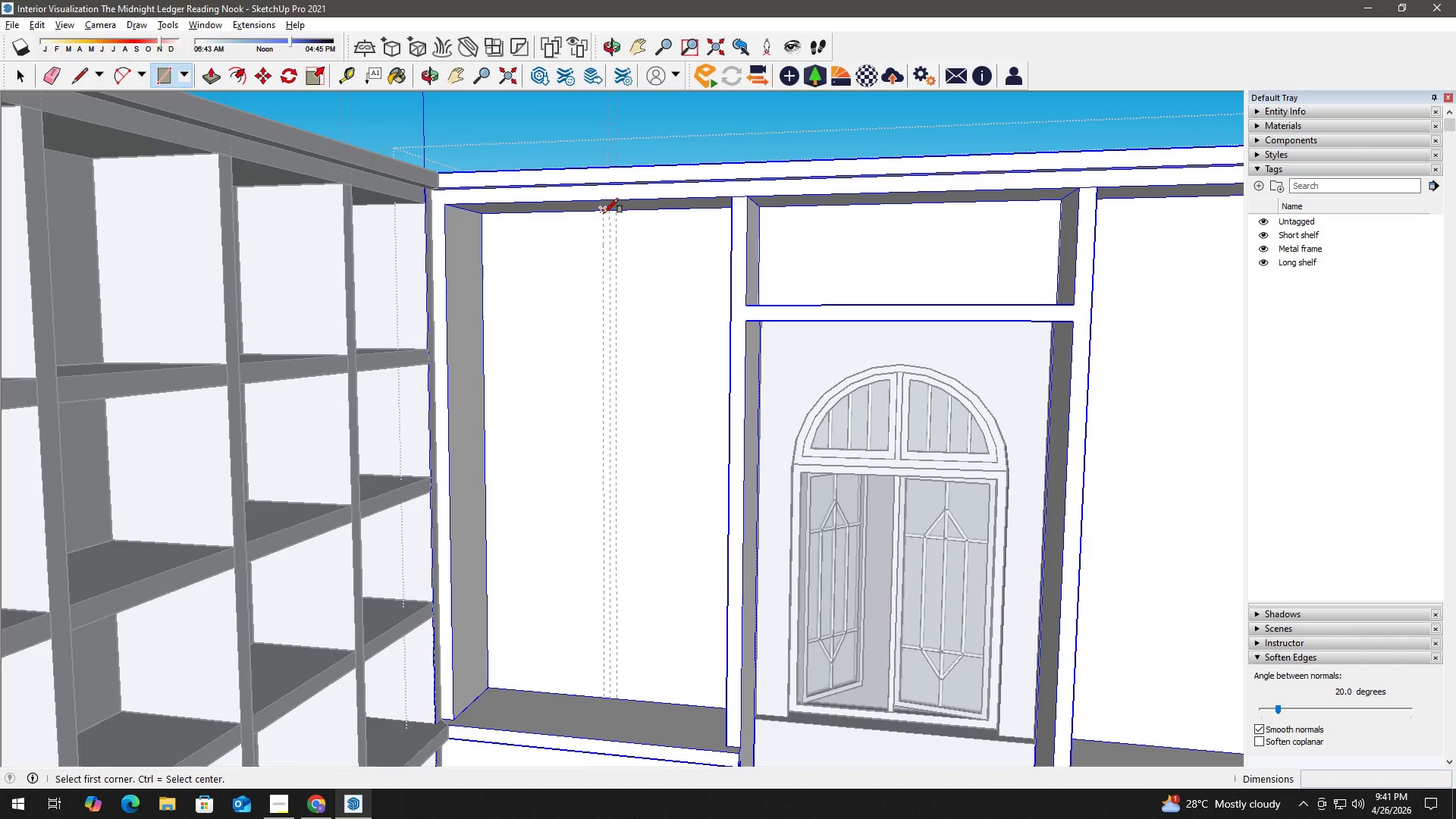 
scroll: coordinate [617, 222], scroll_direction: up, amount: 5.0
 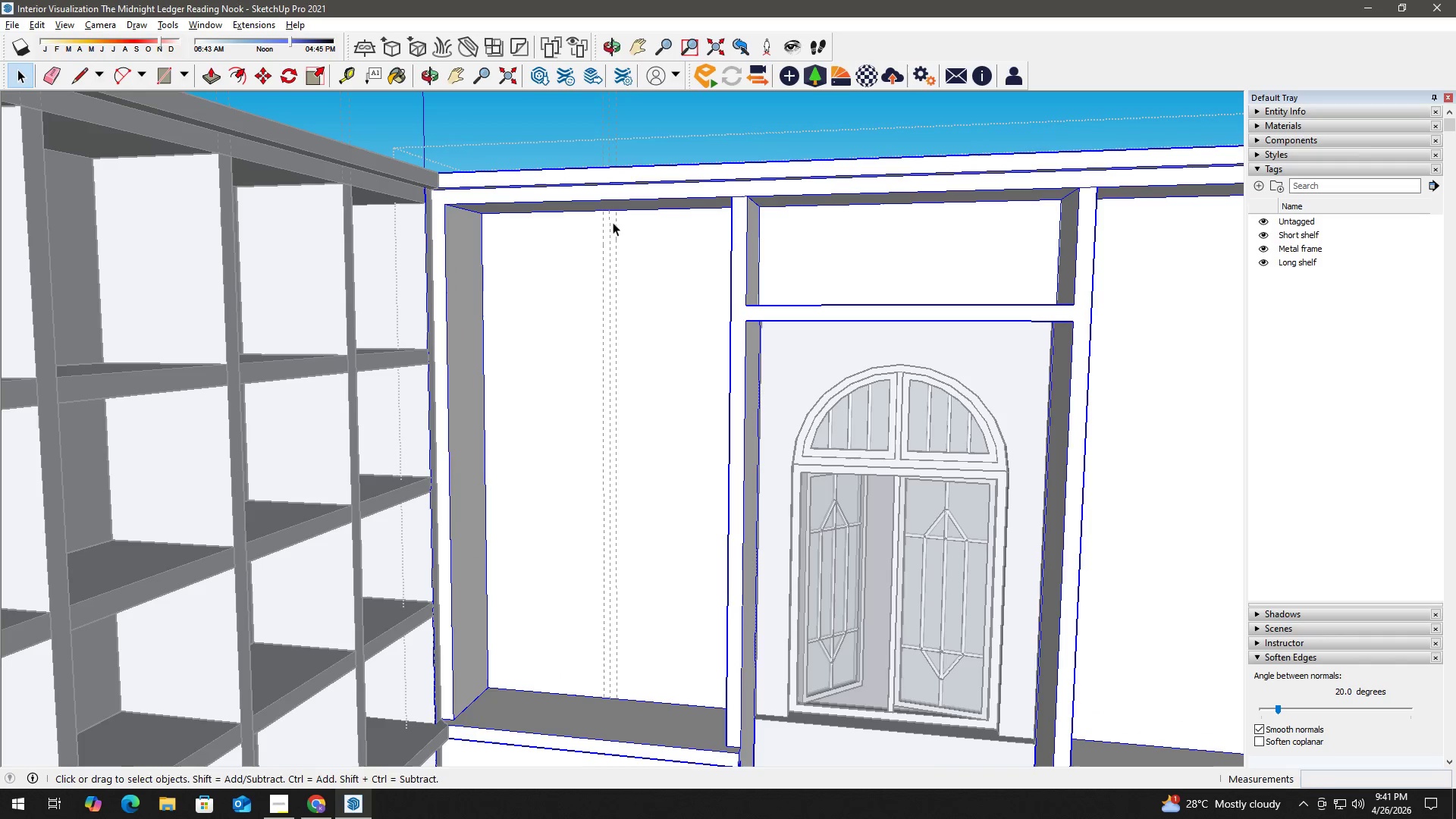 
left_click([604, 212])
 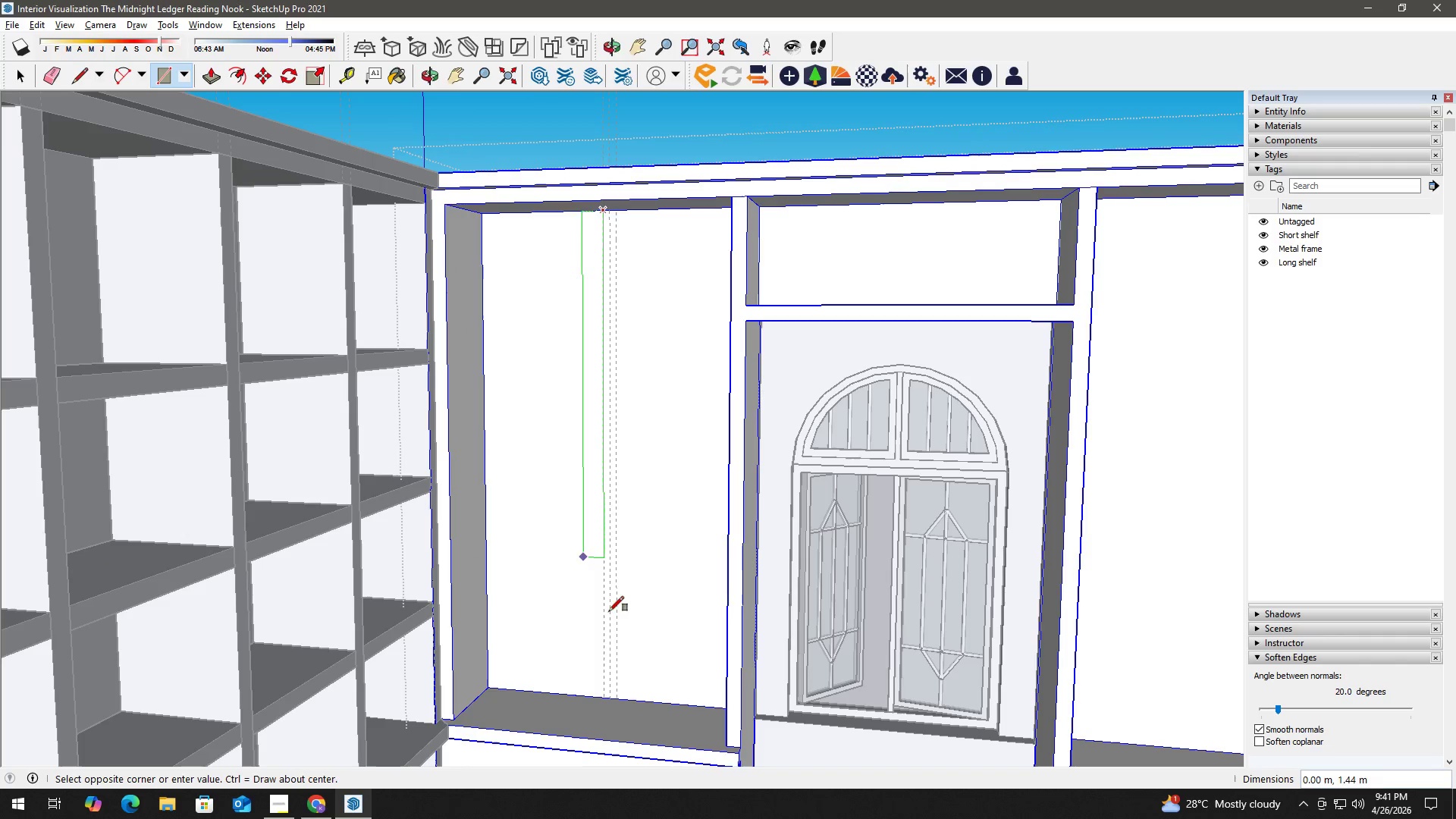 
scroll: coordinate [612, 665], scroll_direction: up, amount: 2.0
 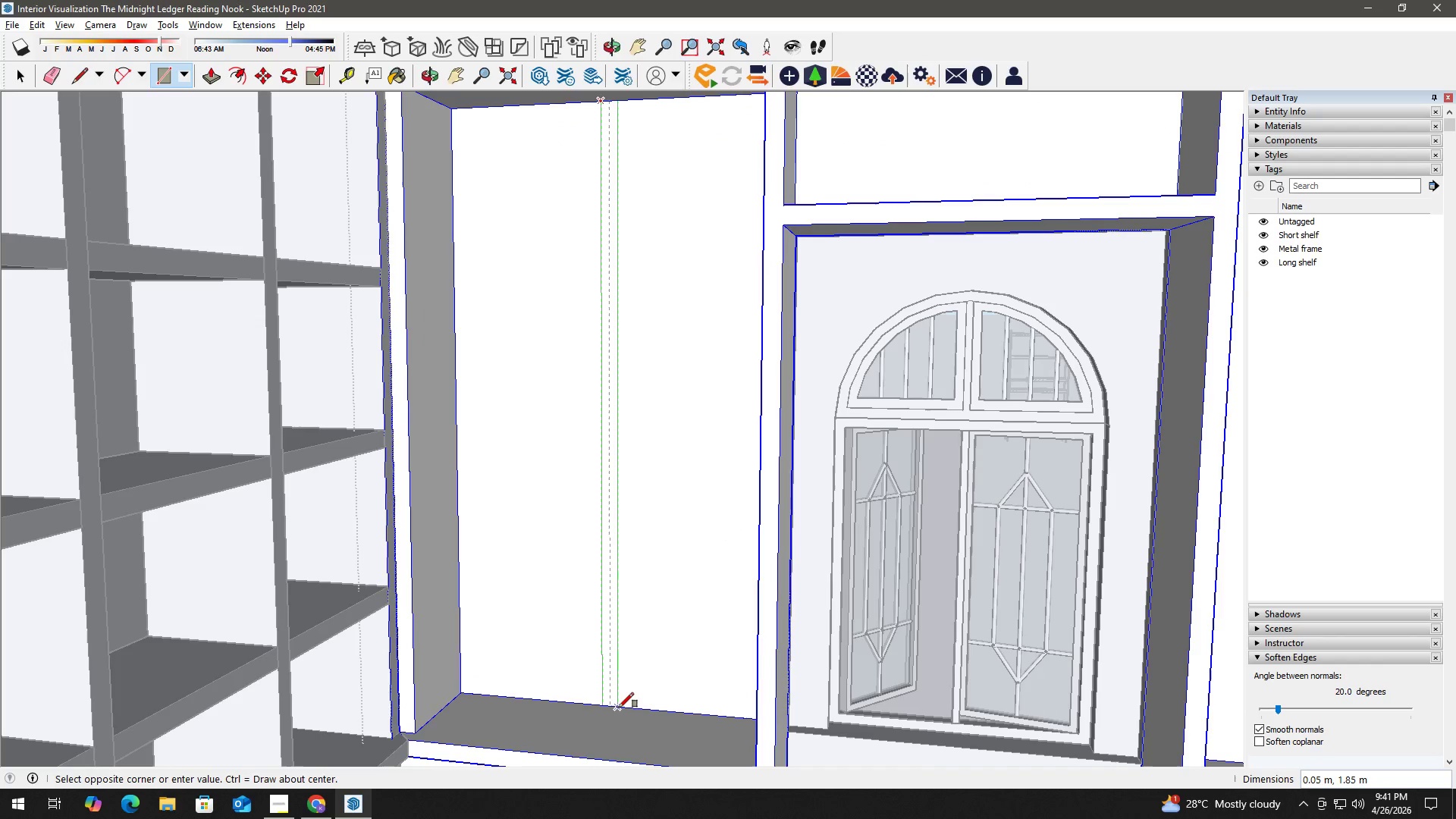 
left_click([620, 708])
 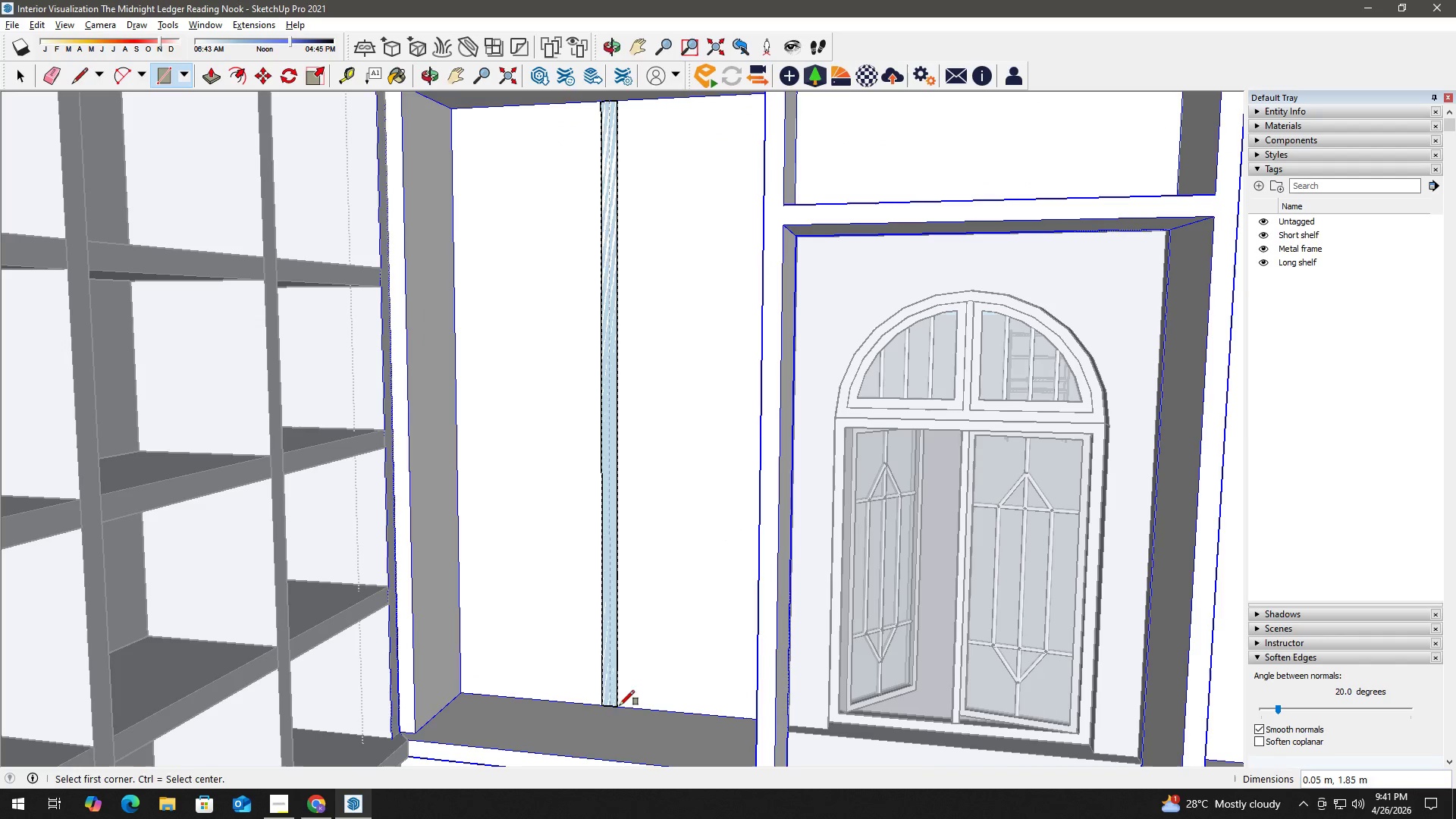 
key(Space)
 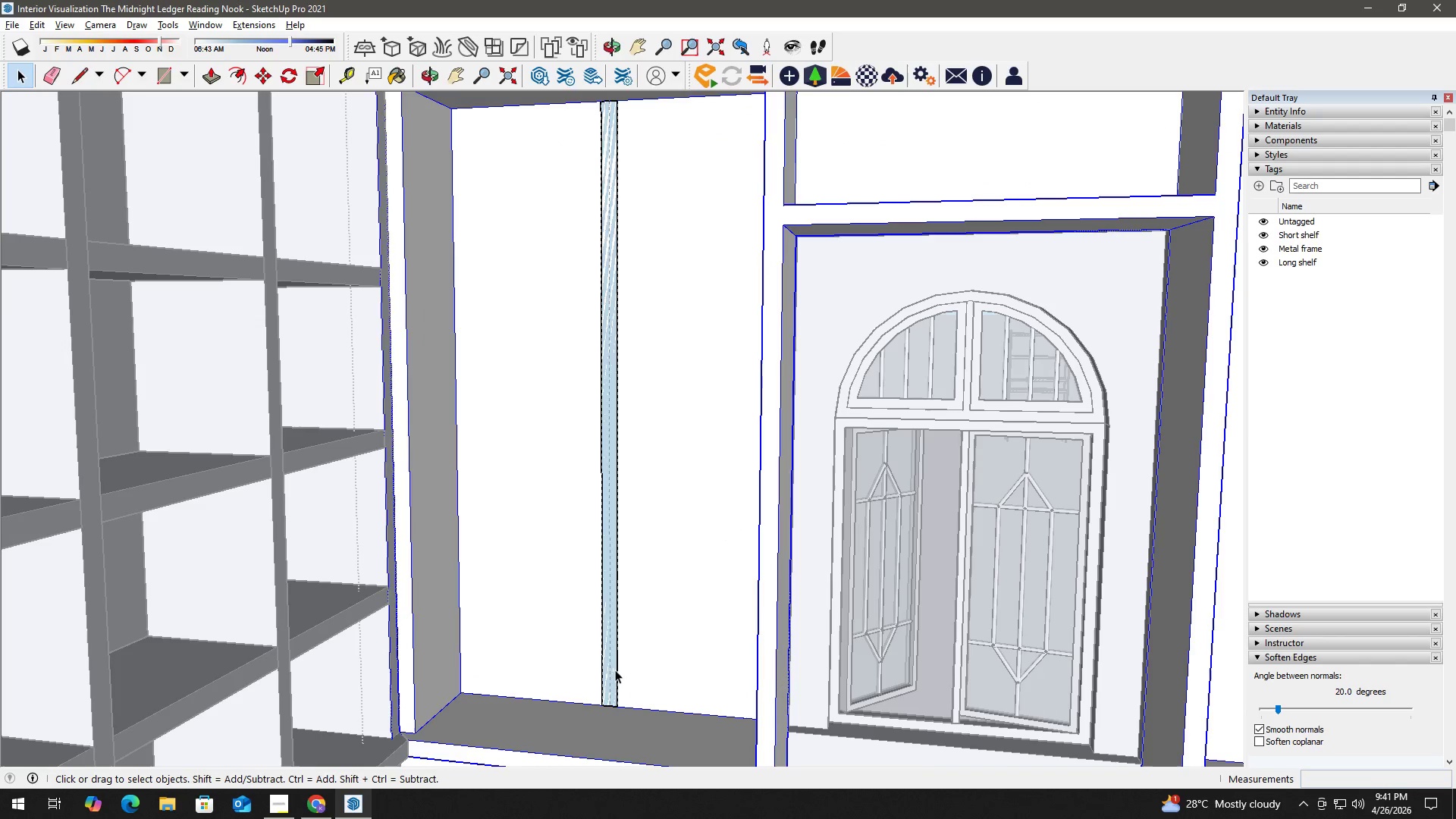 
double_click([613, 668])
 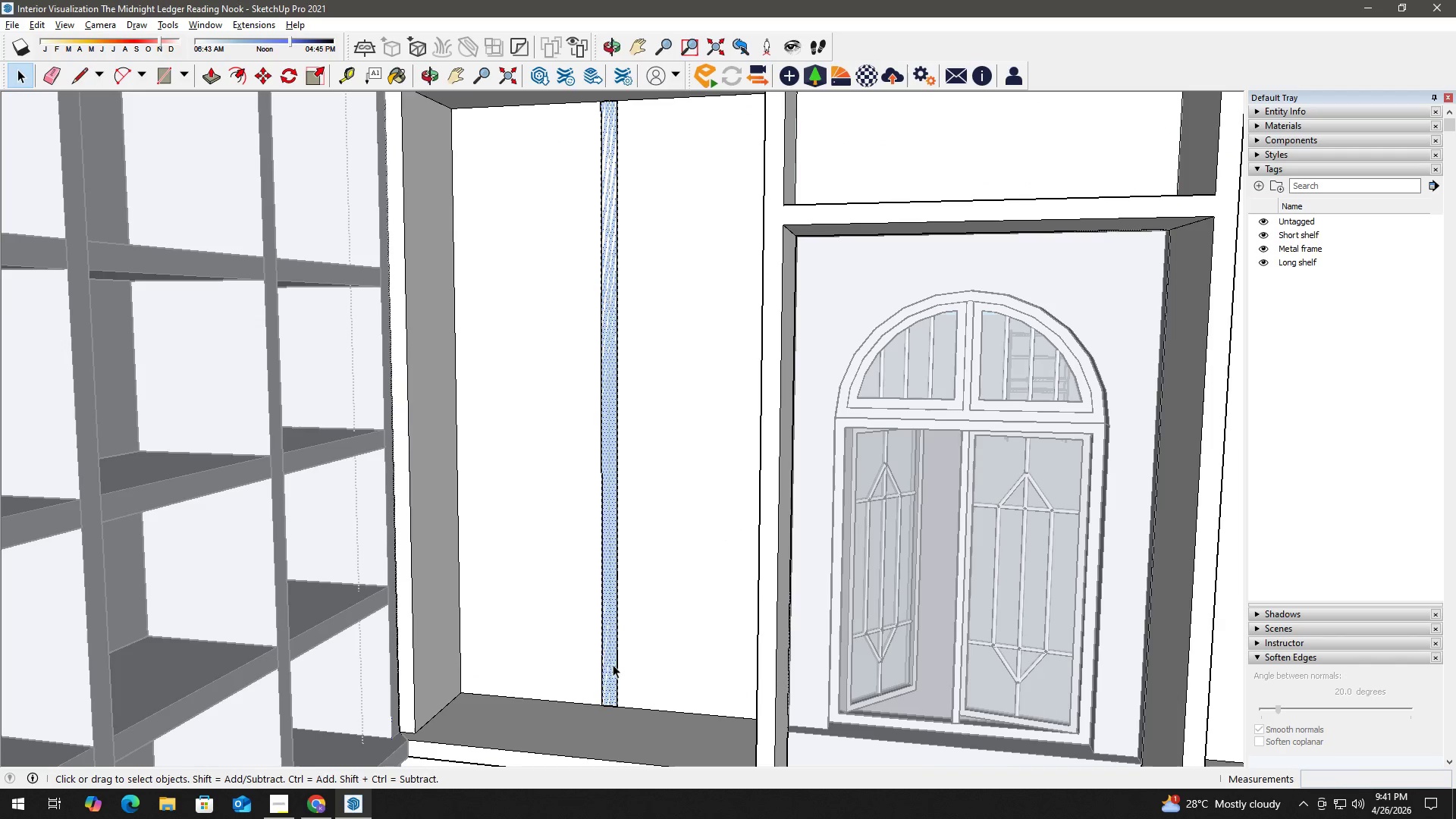 
key(P)
 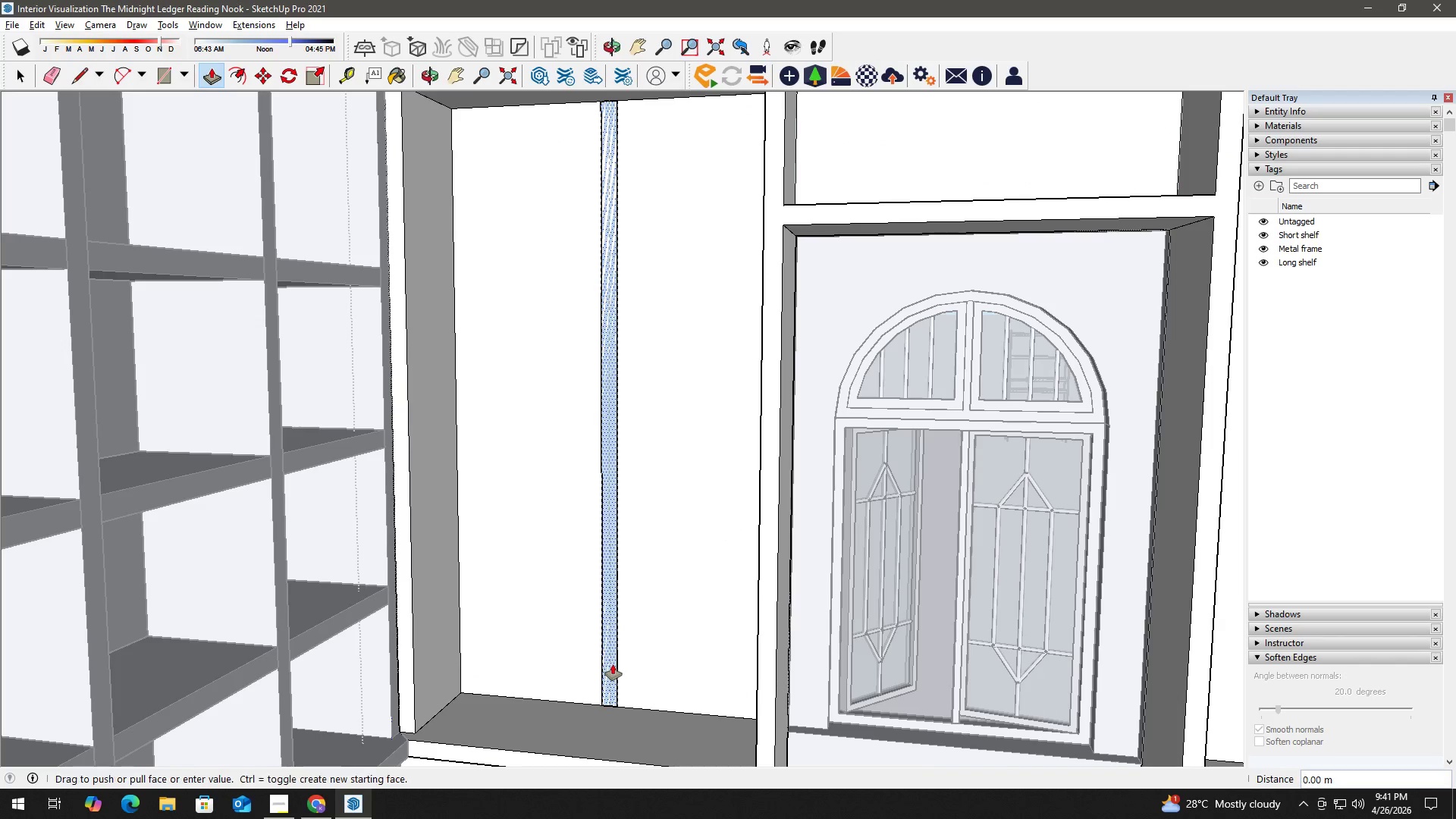 
left_click([613, 664])
 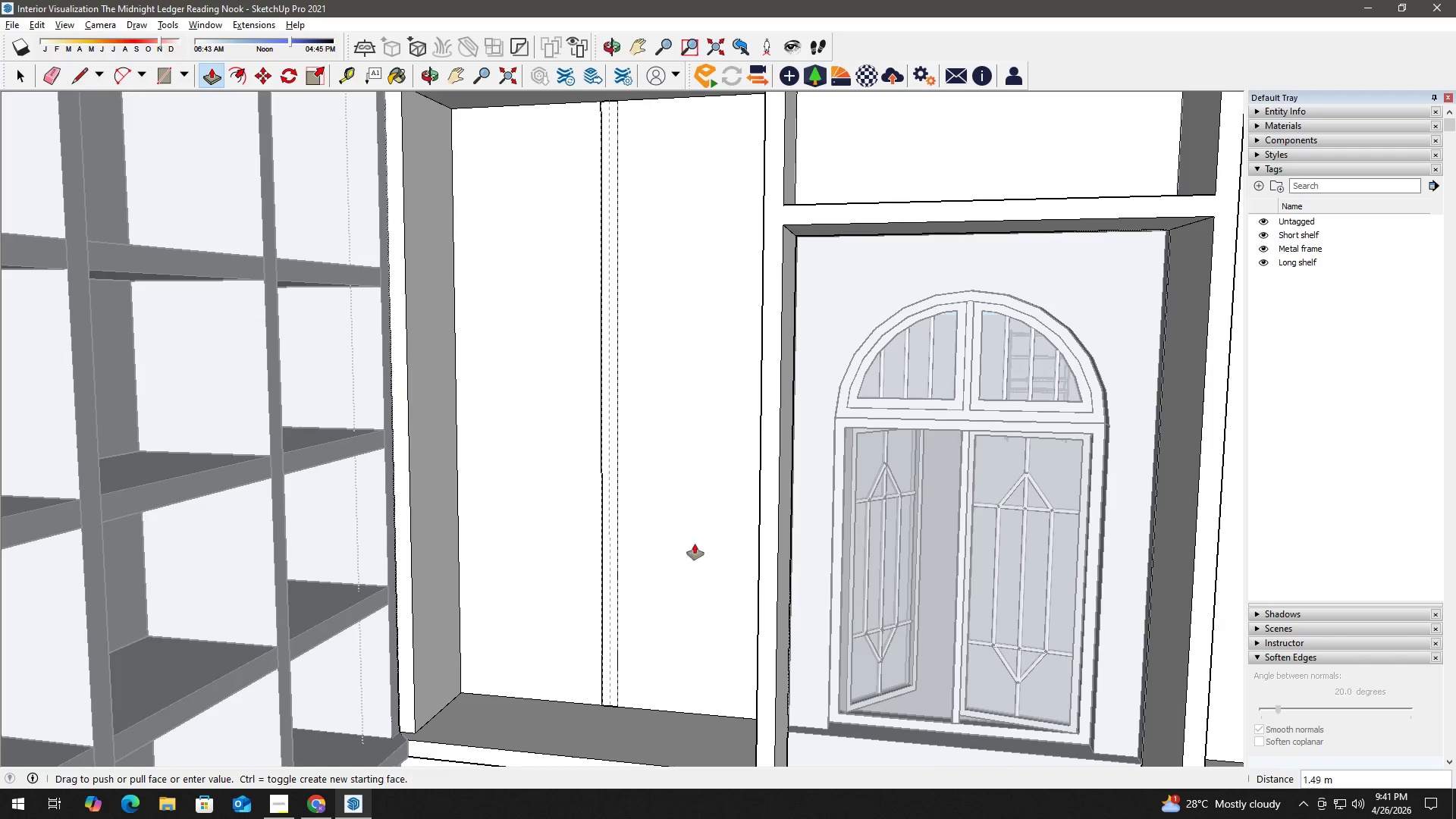 
scroll: coordinate [795, 398], scroll_direction: down, amount: 1.0
 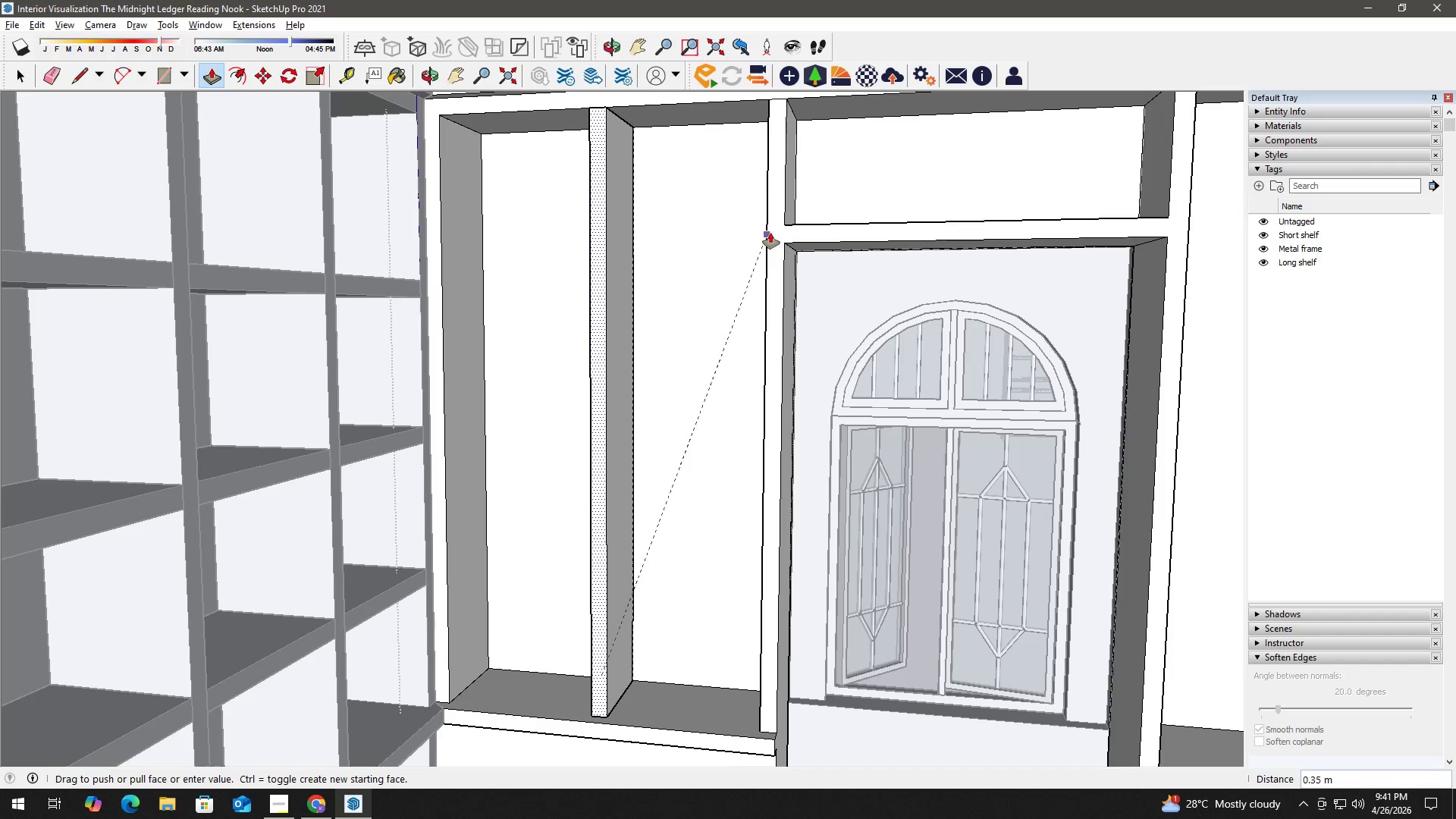 
left_click([770, 233])
 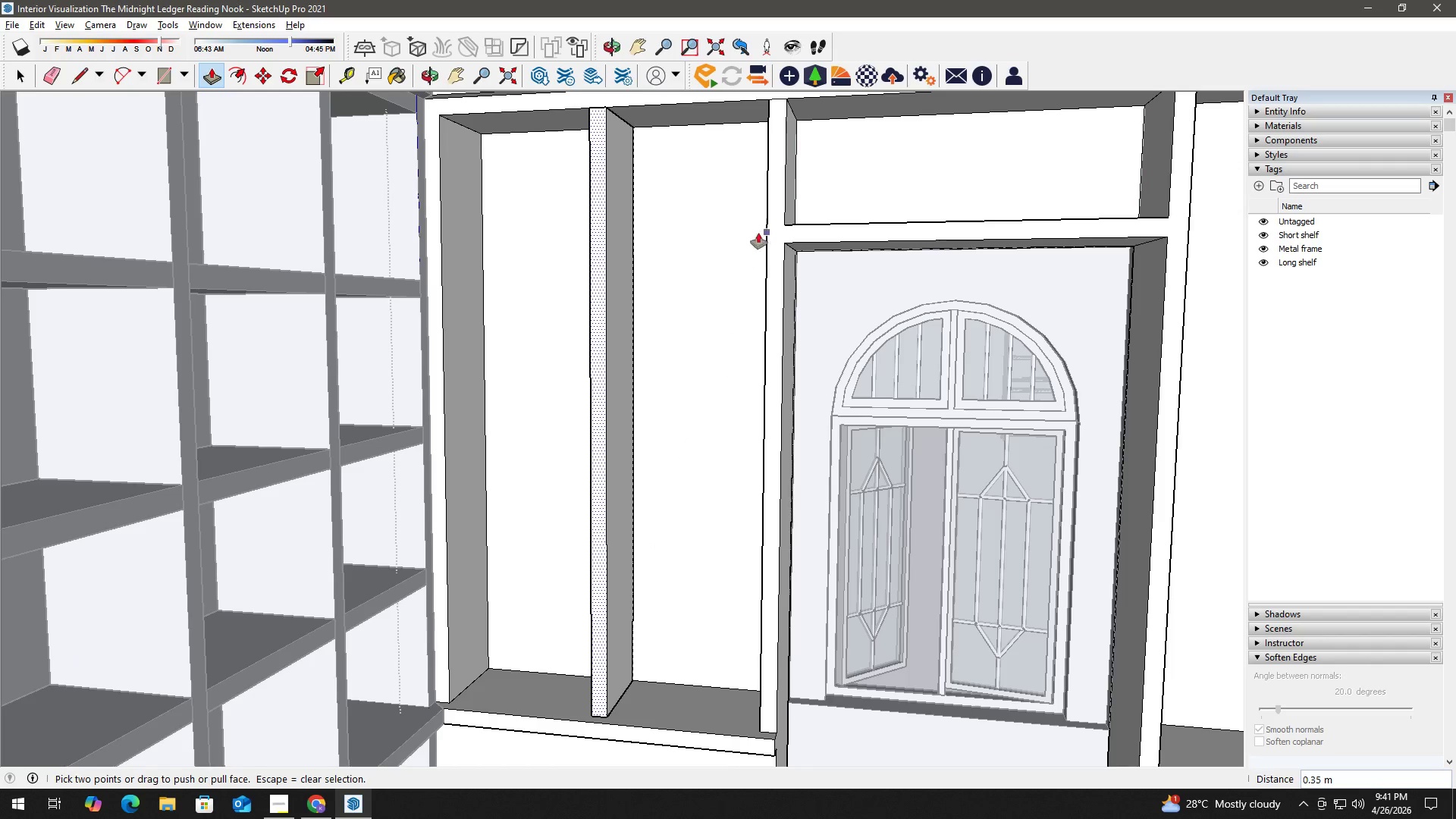 
key(Space)
 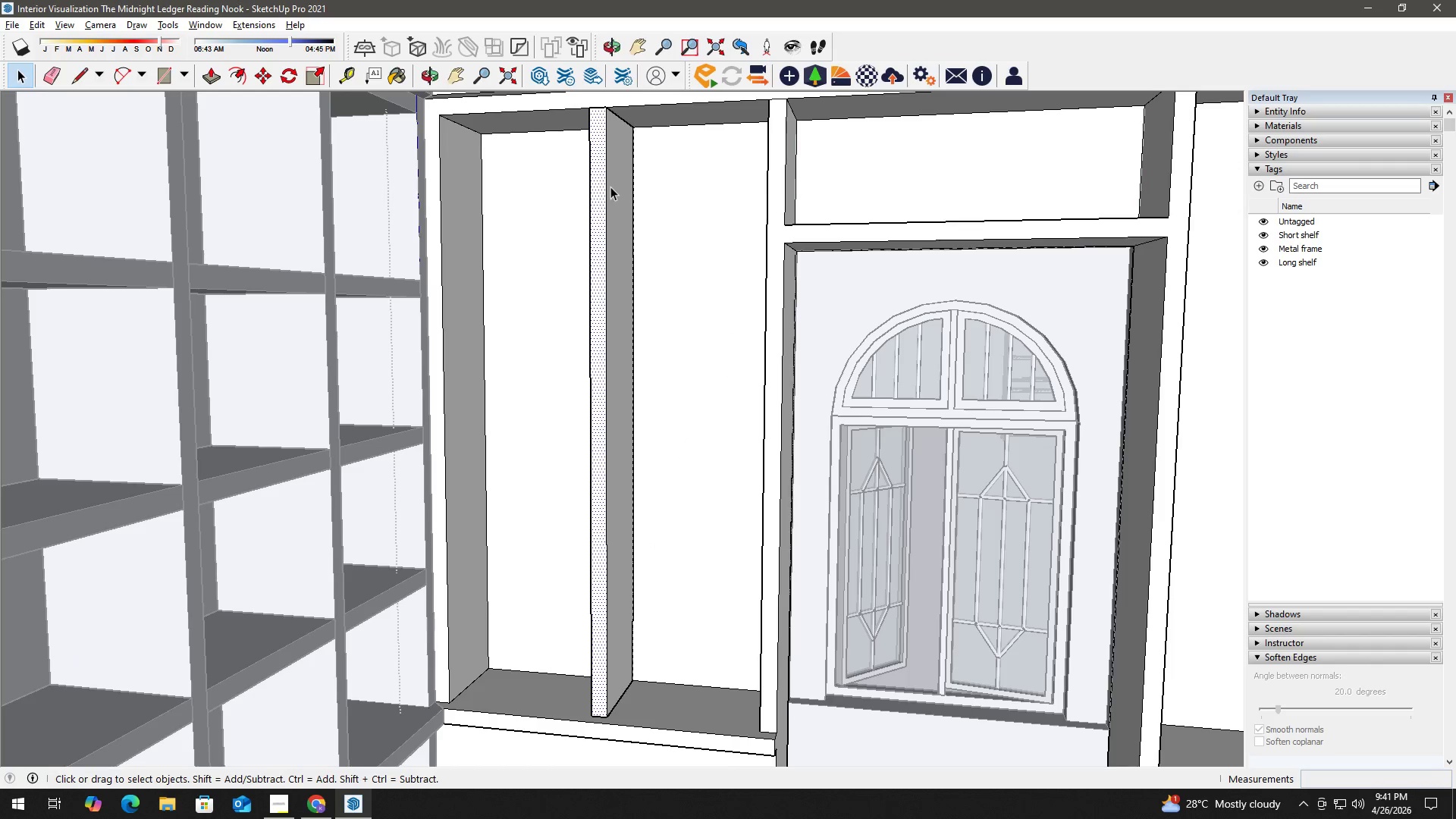 
double_click([610, 187])
 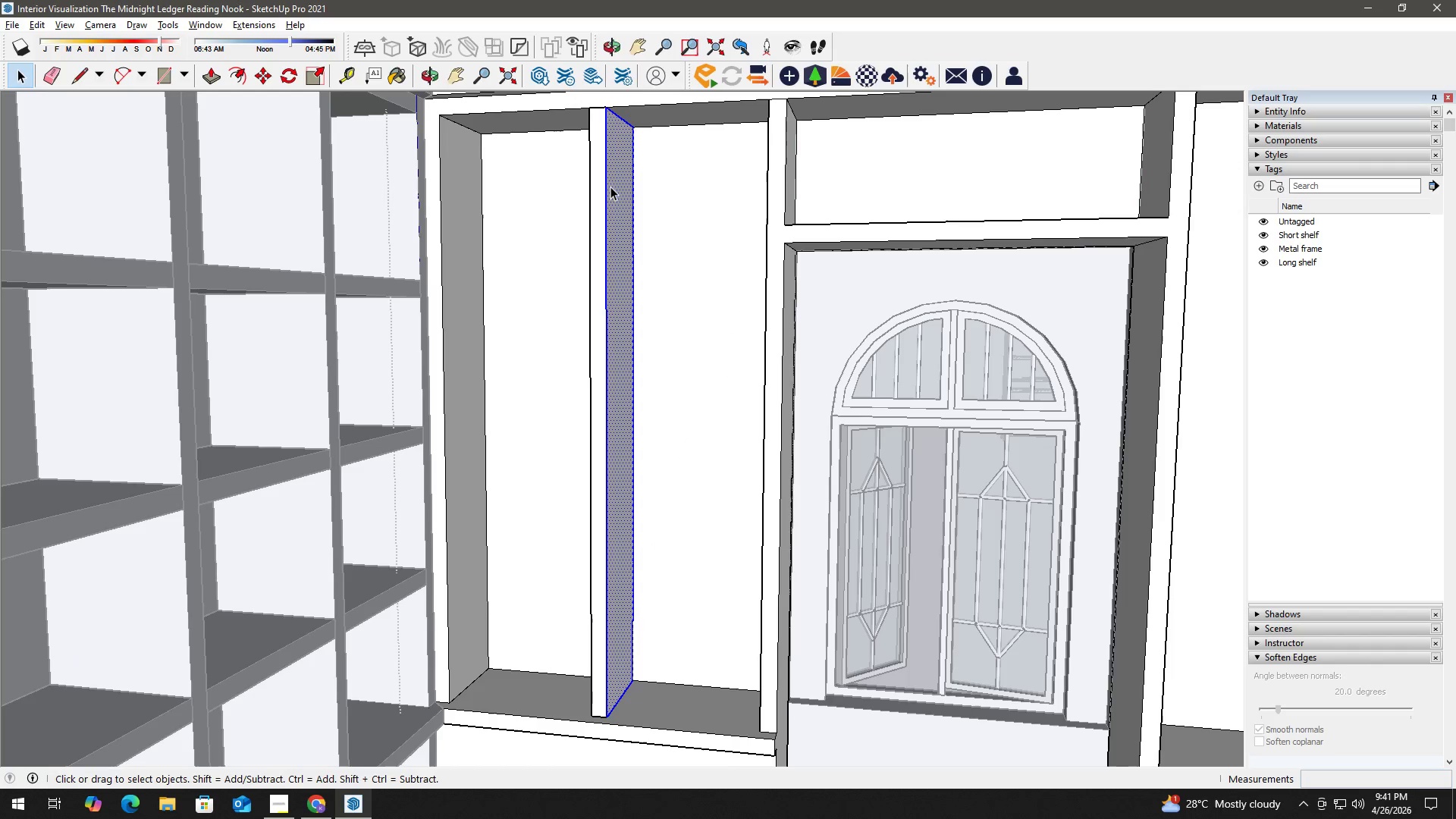 
triple_click([610, 187])
 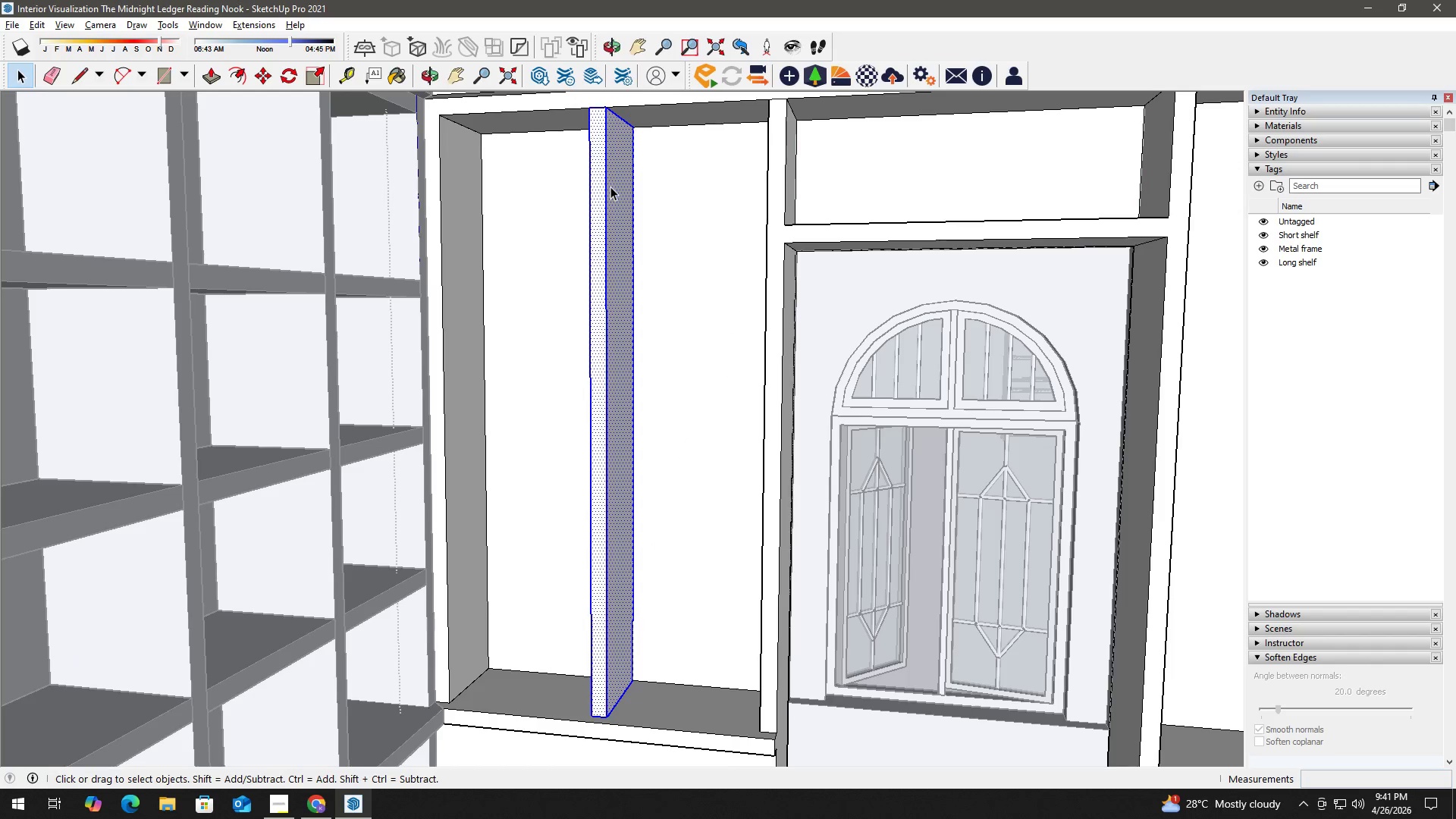 
right_click([610, 187])
 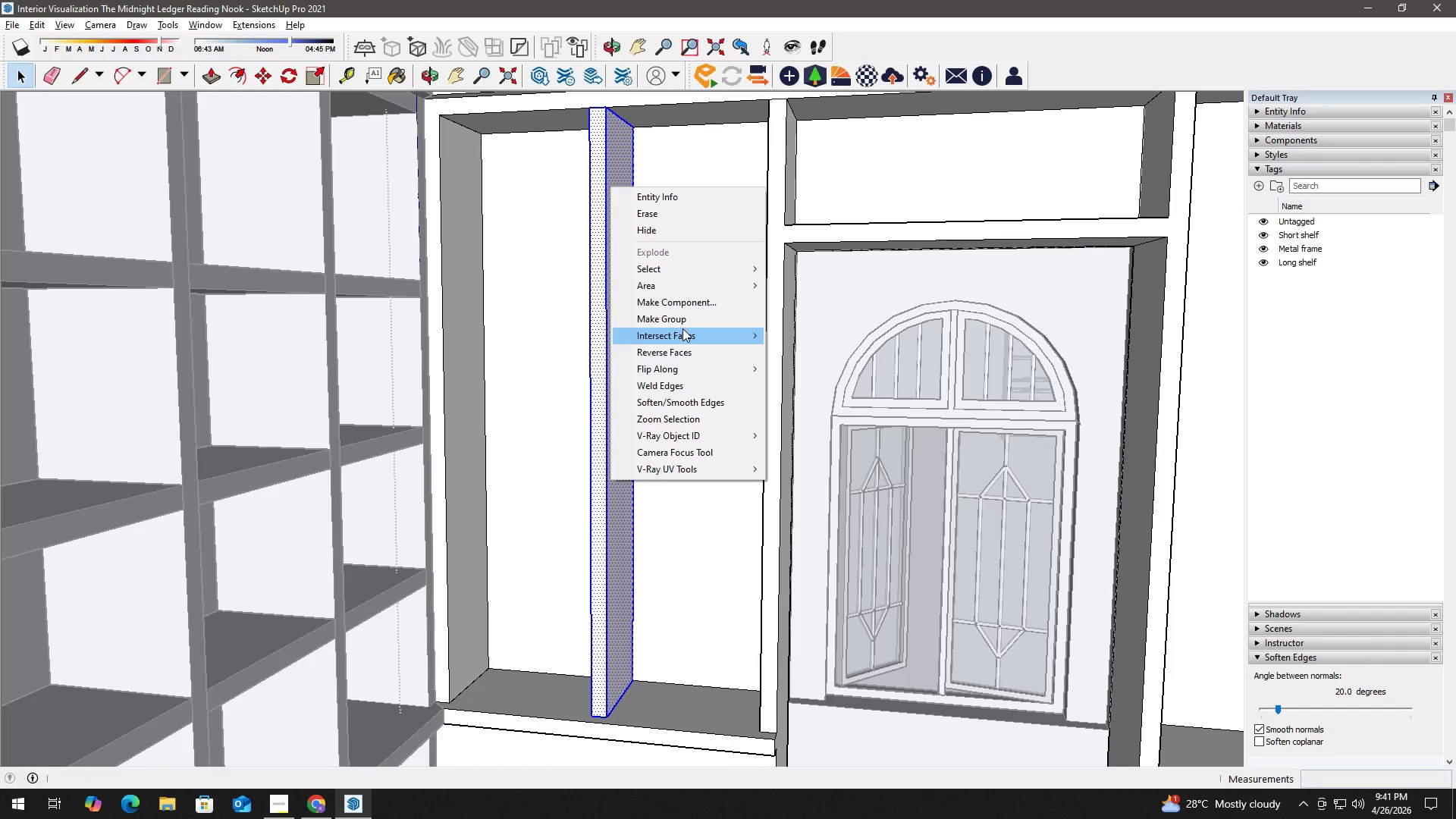 
left_click([687, 322])
 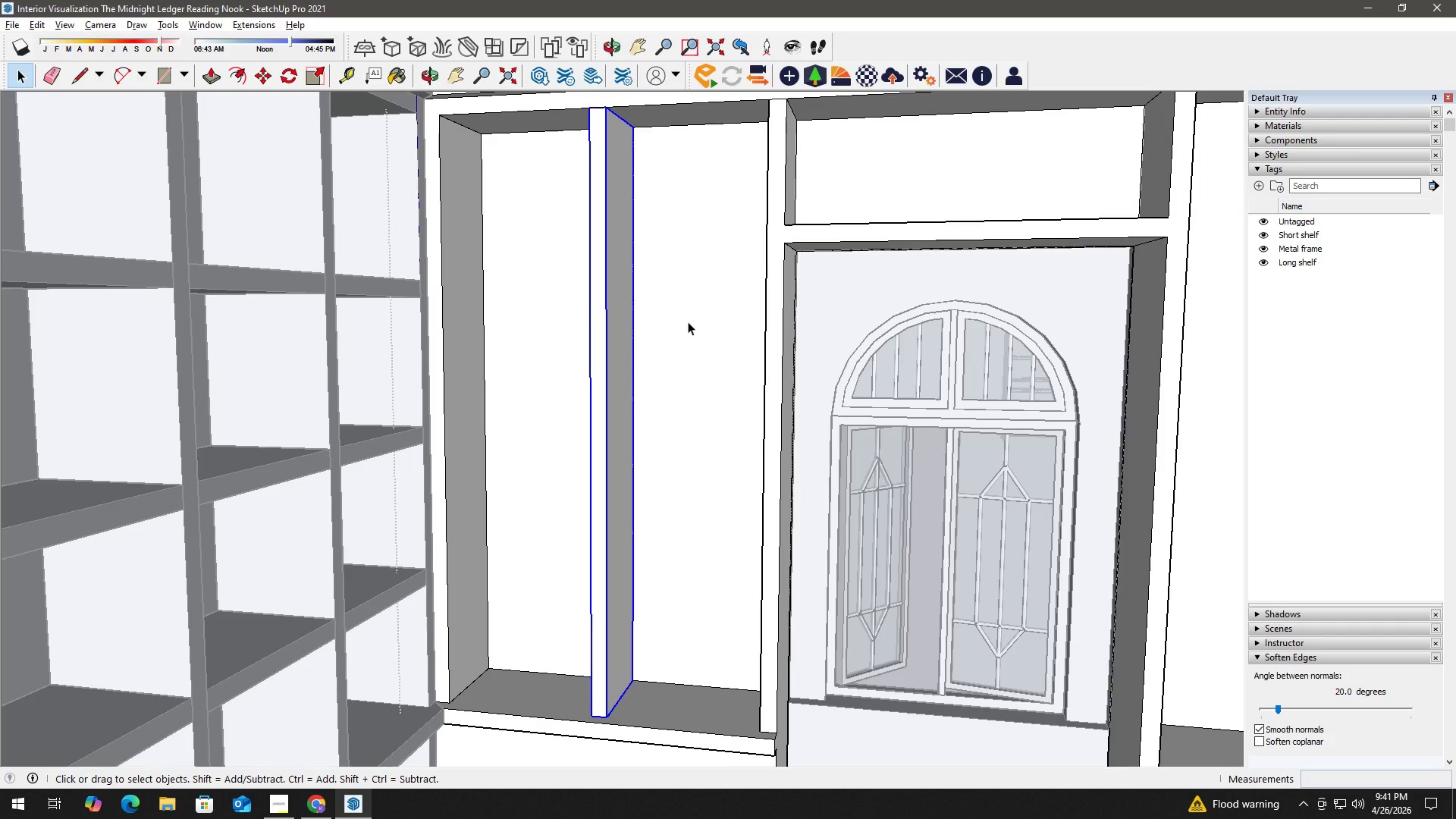 
wait(50.41)
 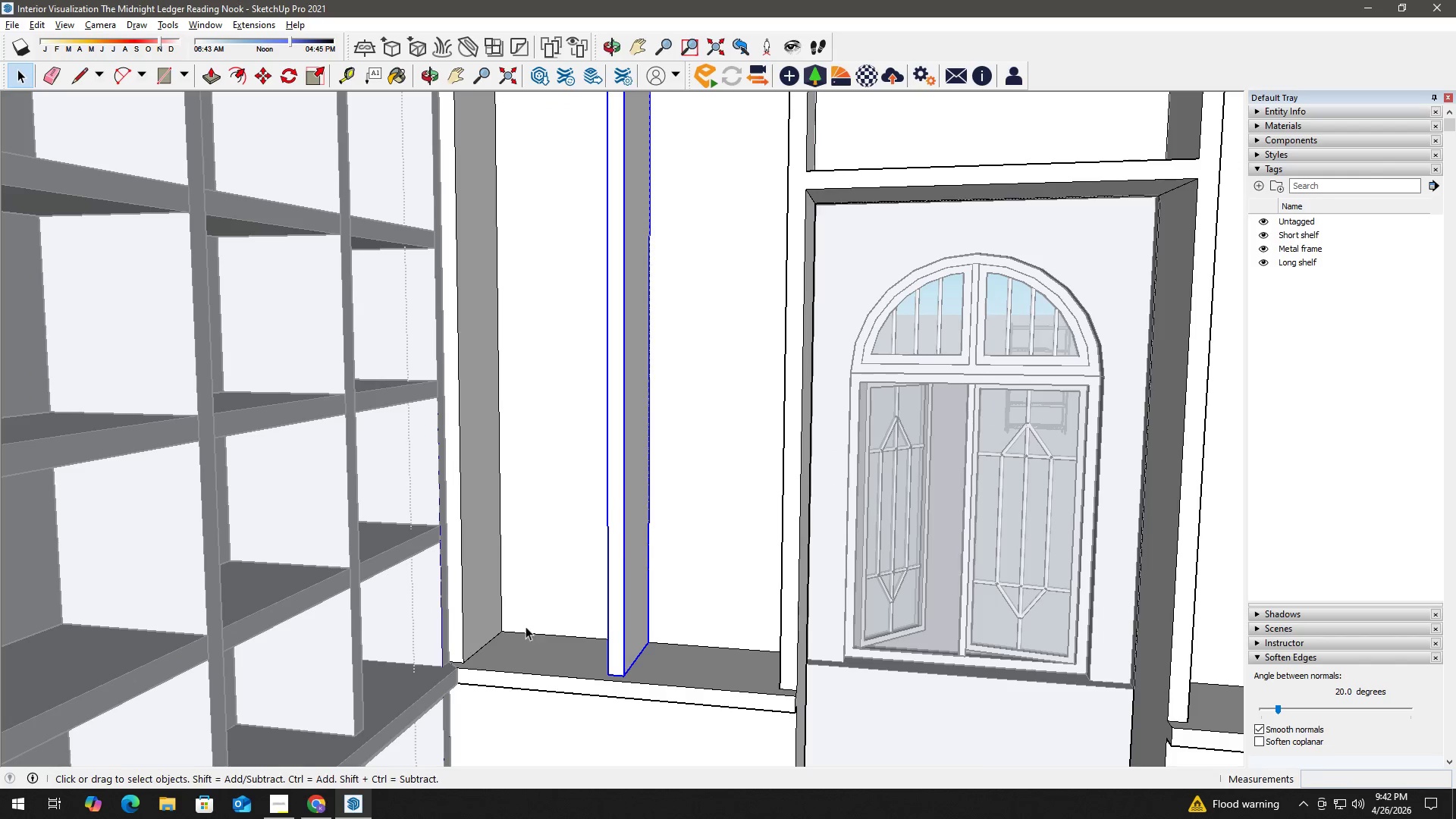 
key(T)
 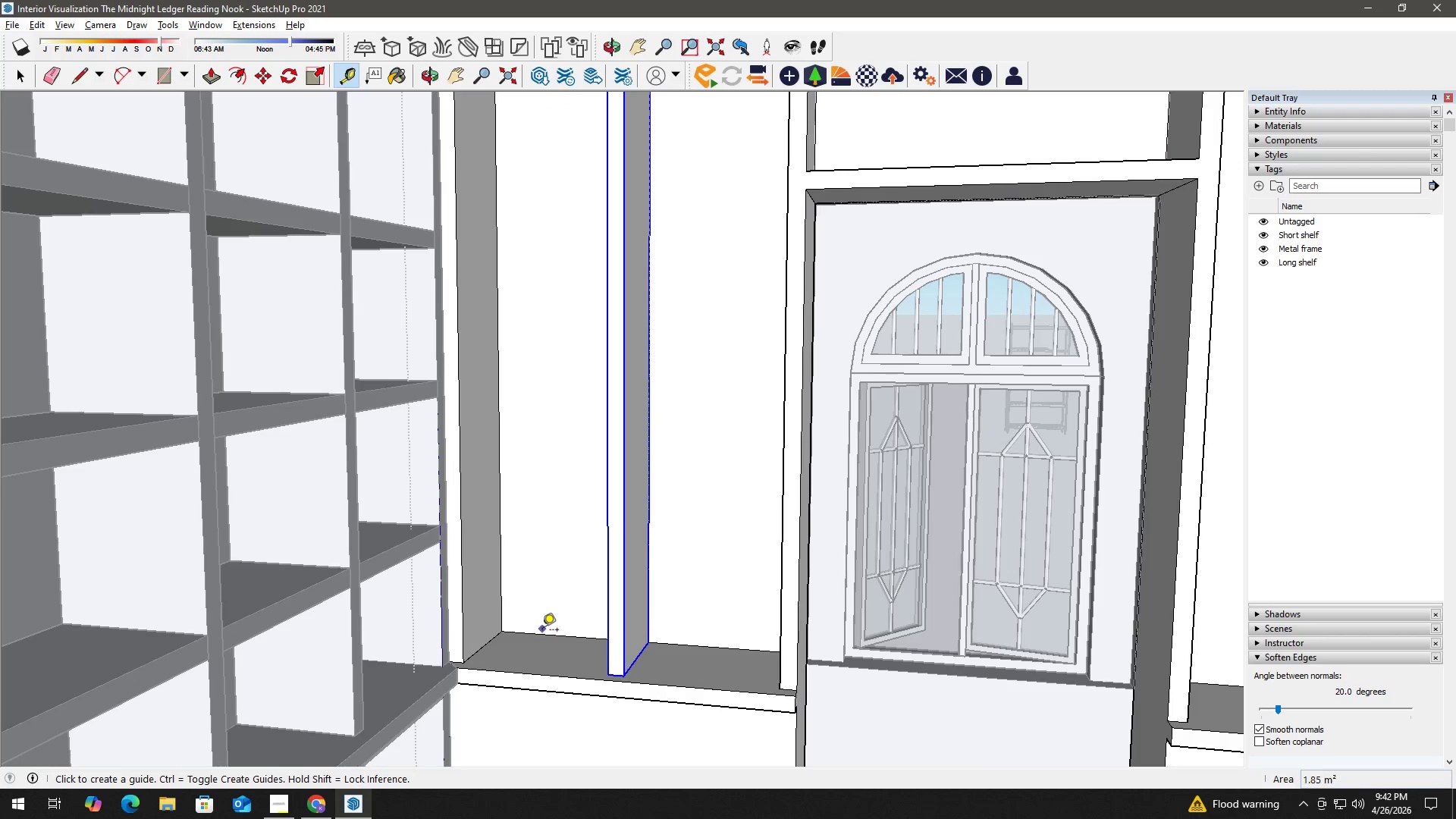 
scroll: coordinate [485, 623], scroll_direction: none, amount: 0.0
 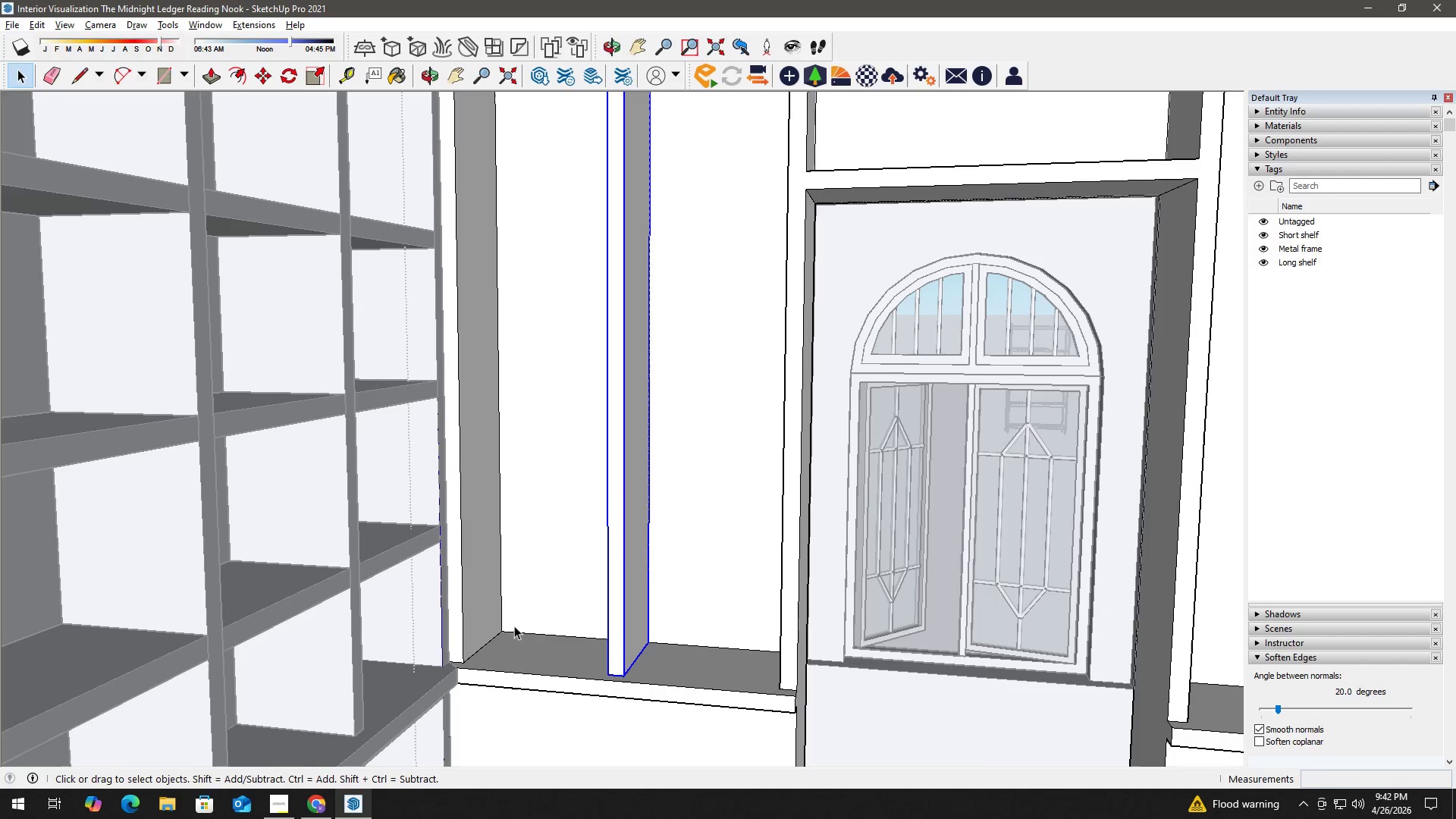 
left_click([542, 631])
 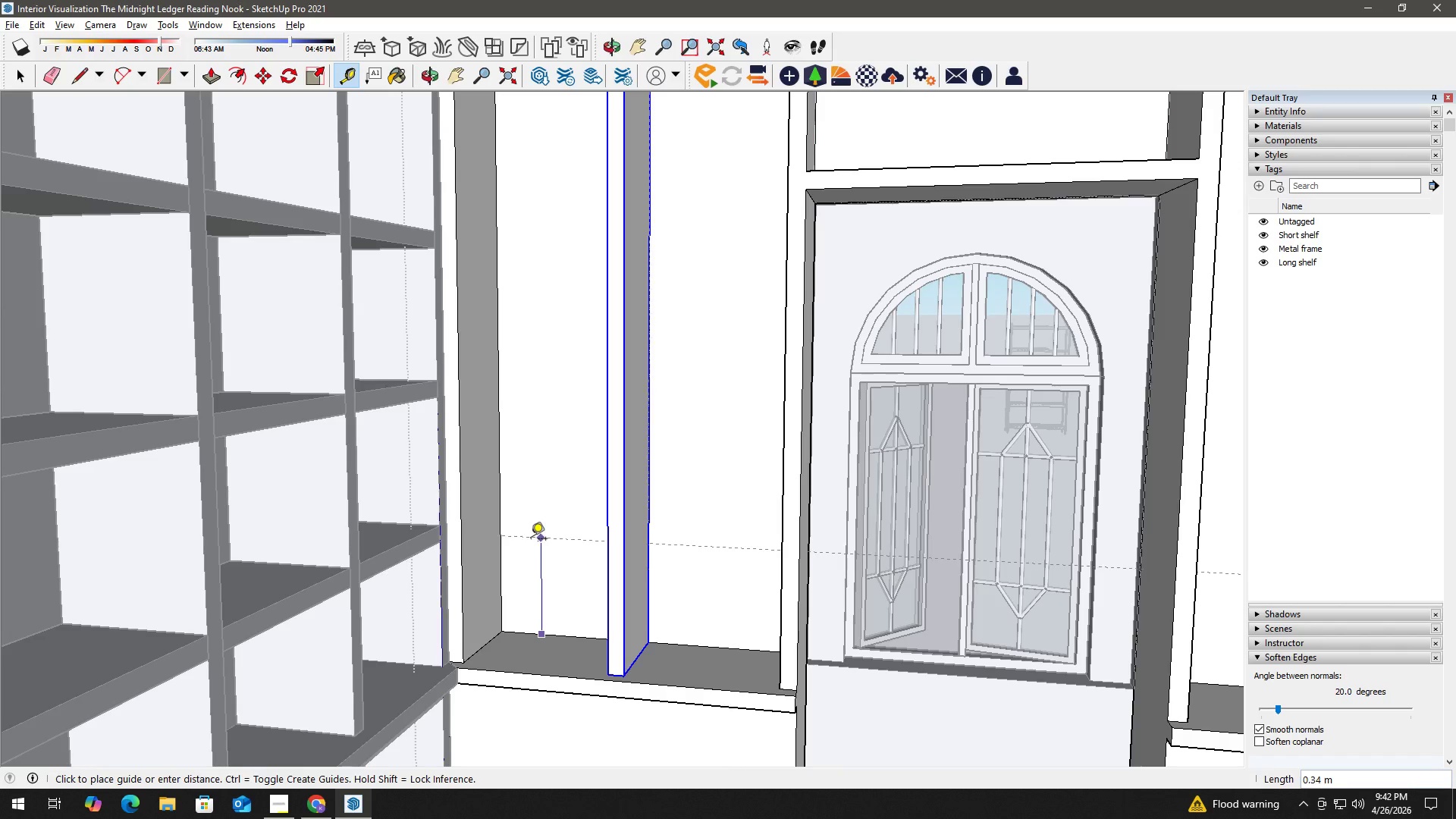 
key(Numpad0)
 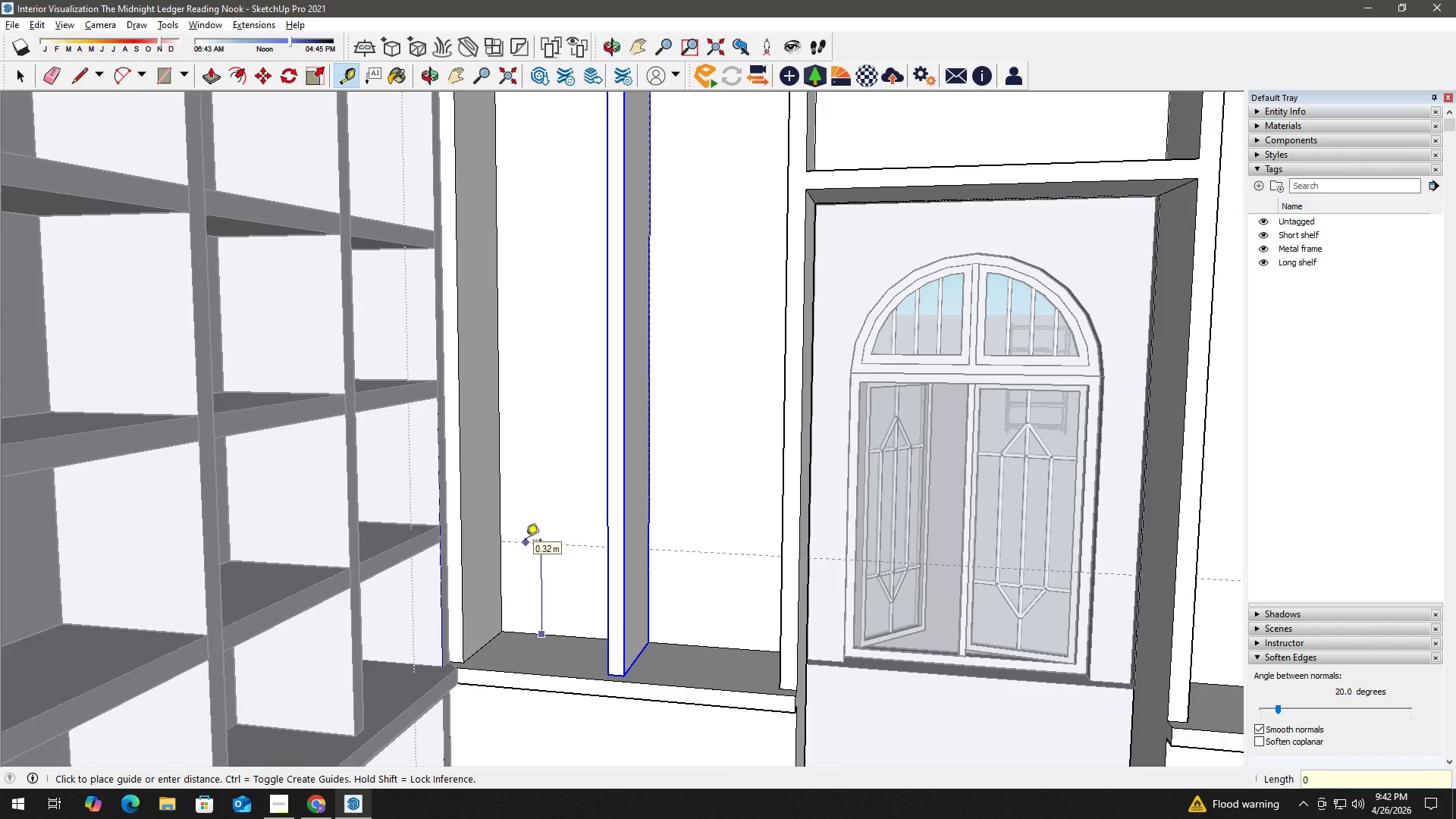 
key(NumpadDecimal)
 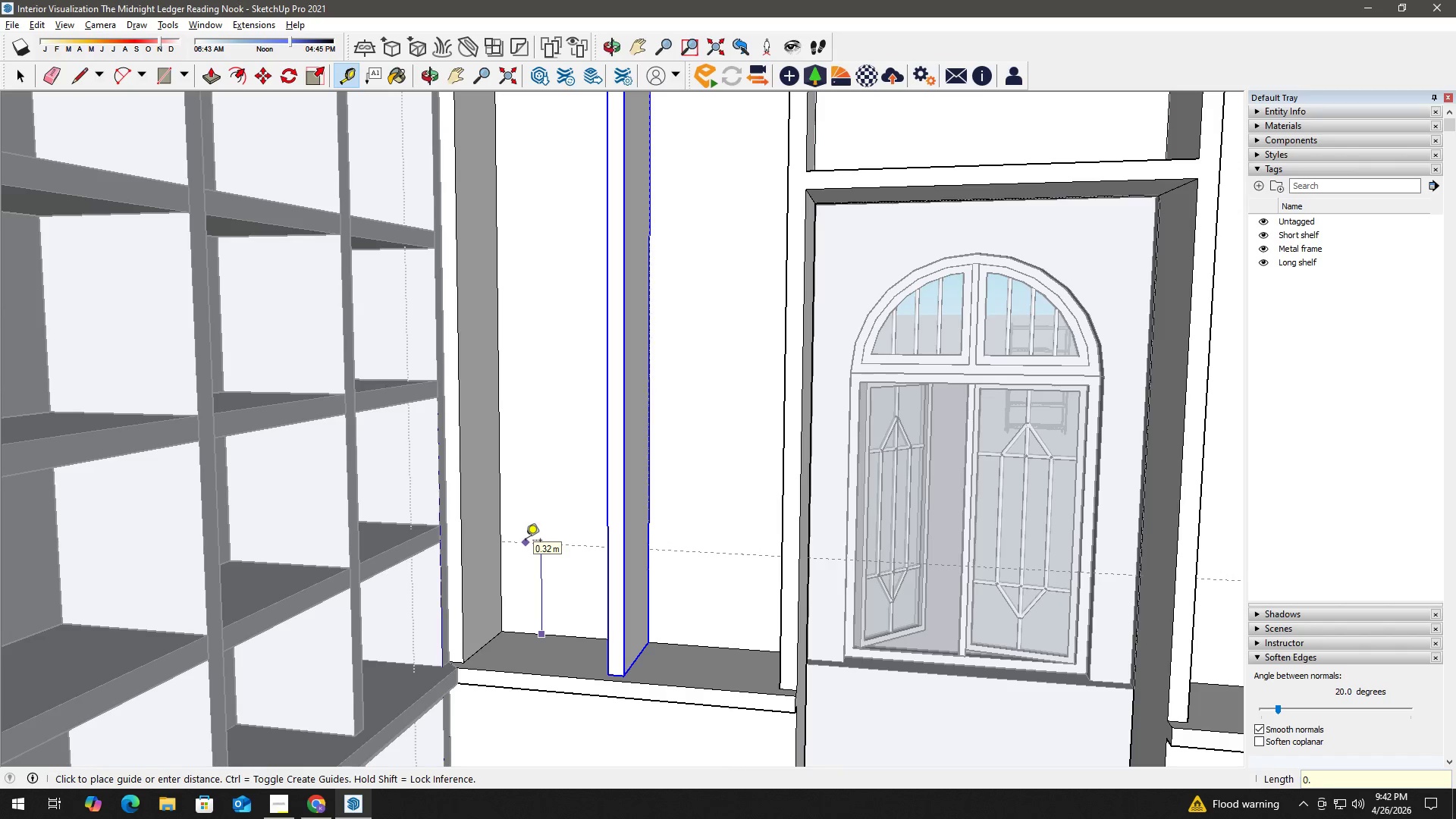 
key(Numpad4)
 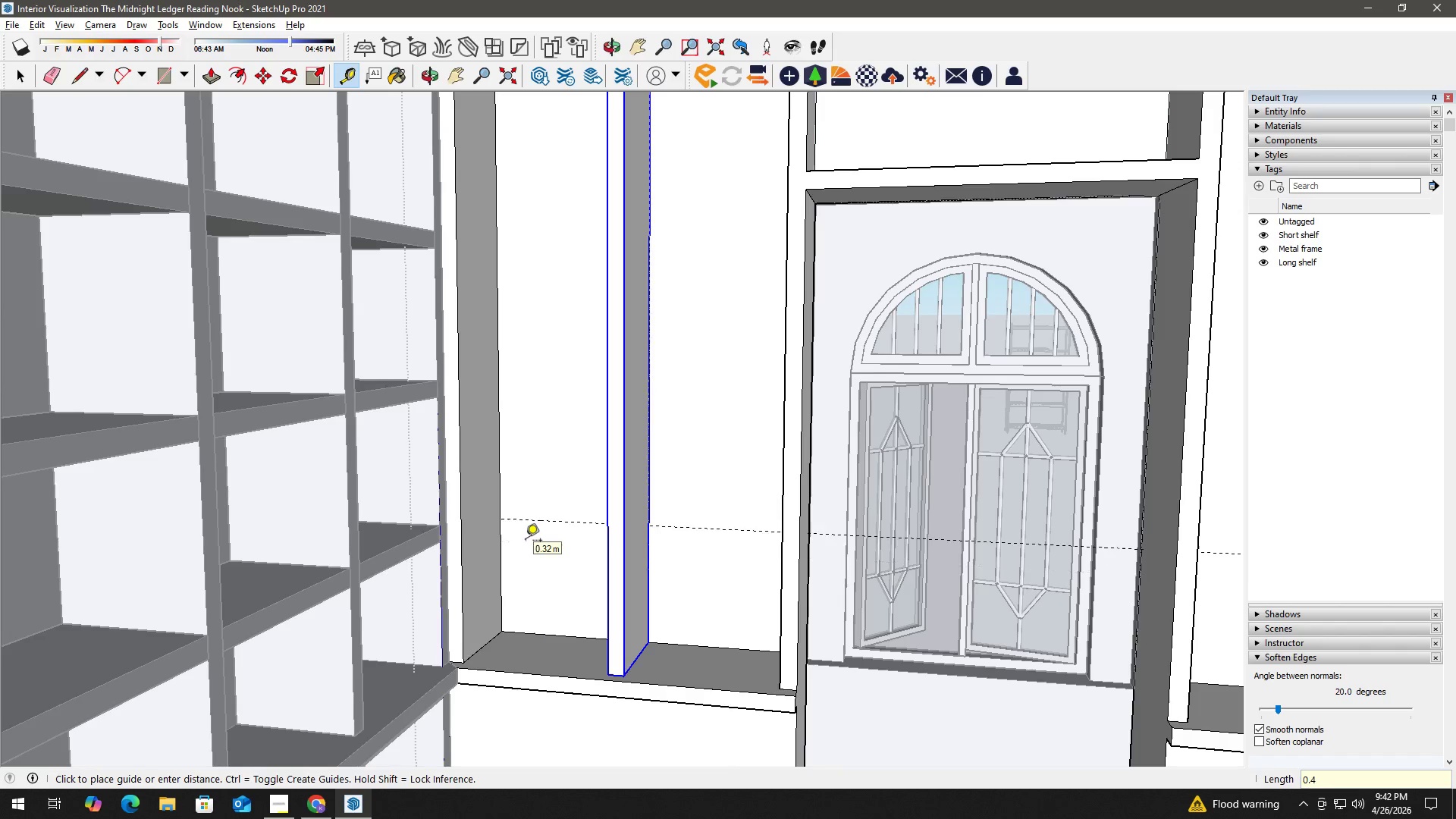 
key(NumpadEnter)
 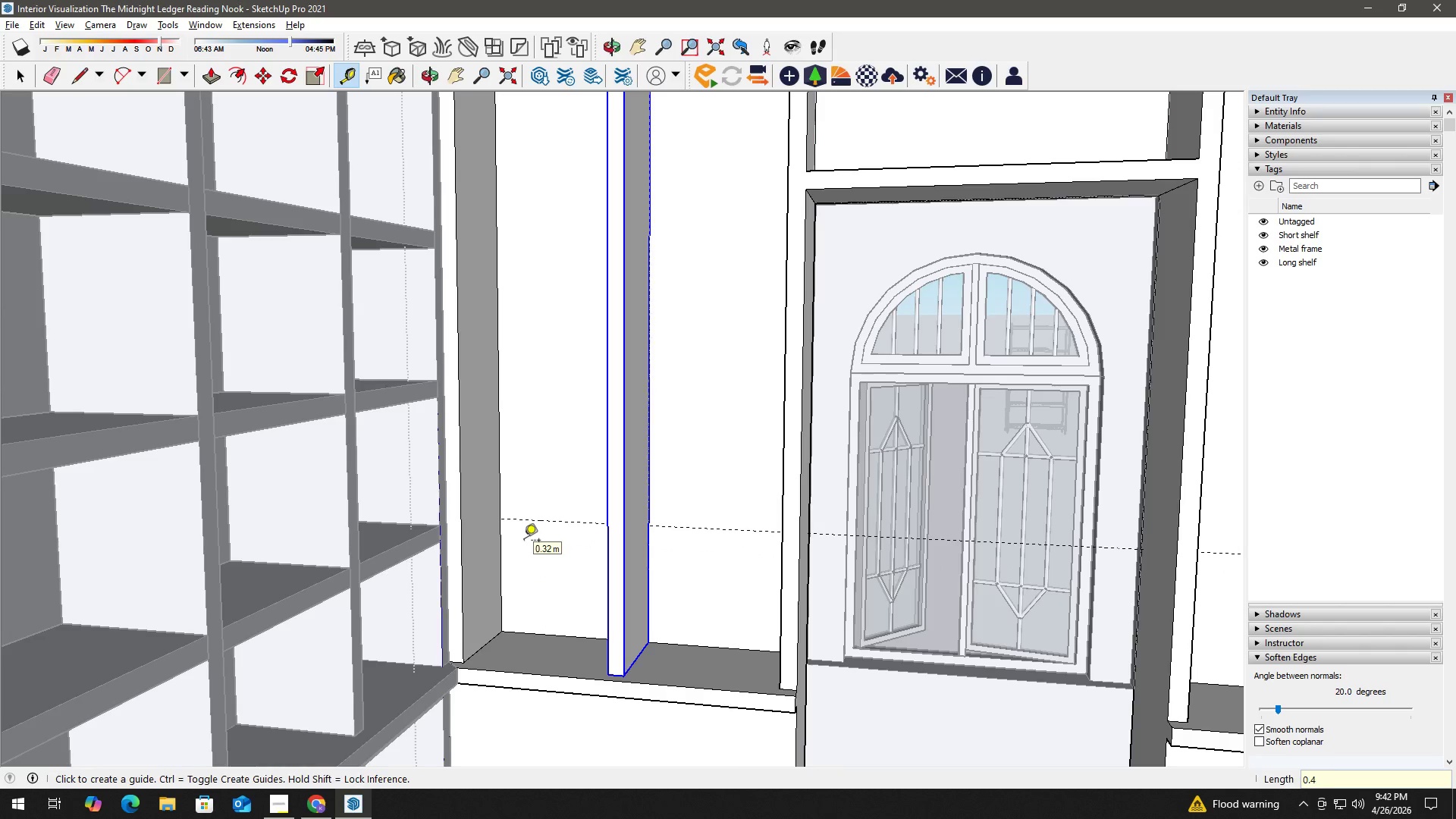 
key(Space)
 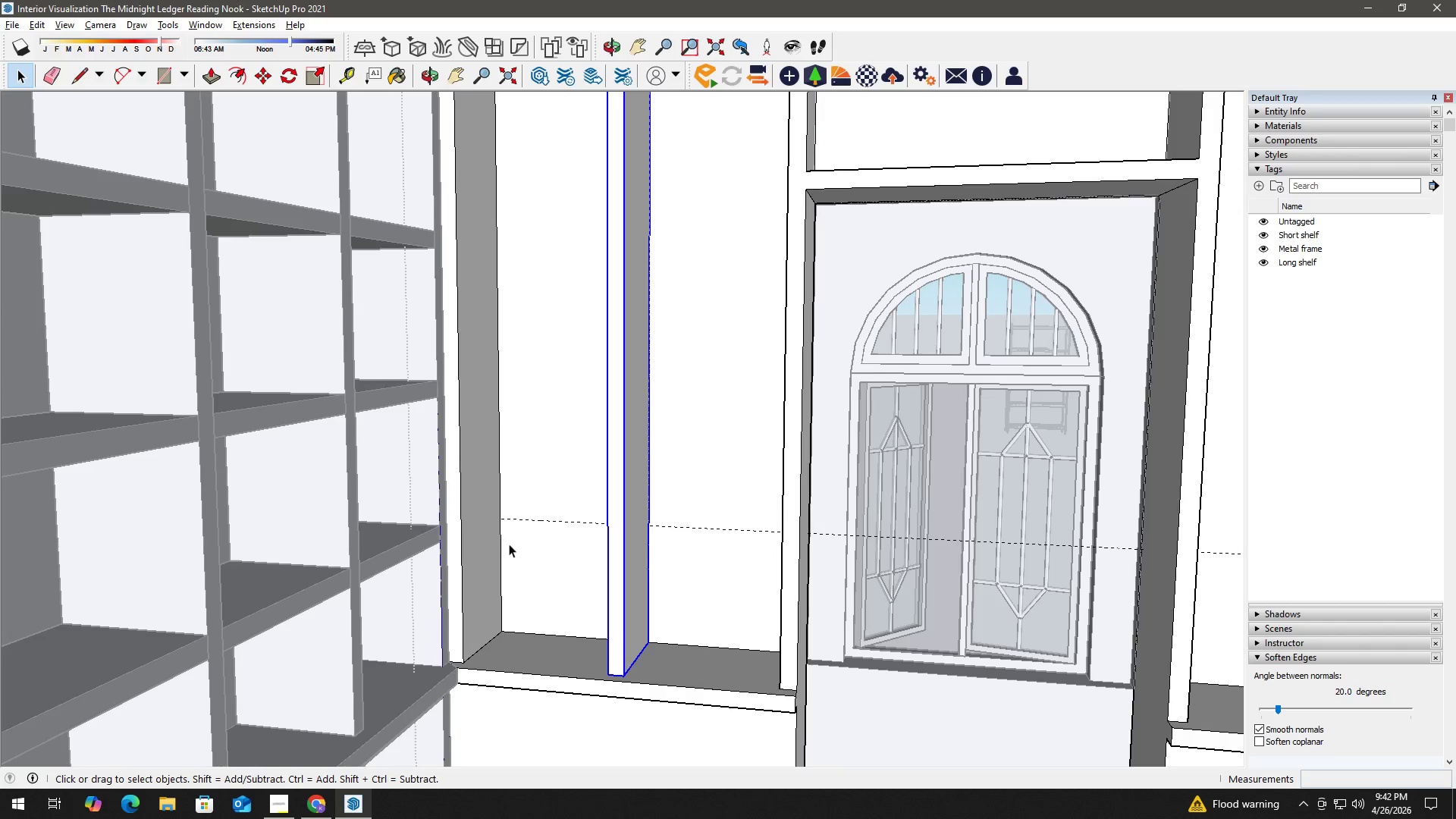 
key(T)
 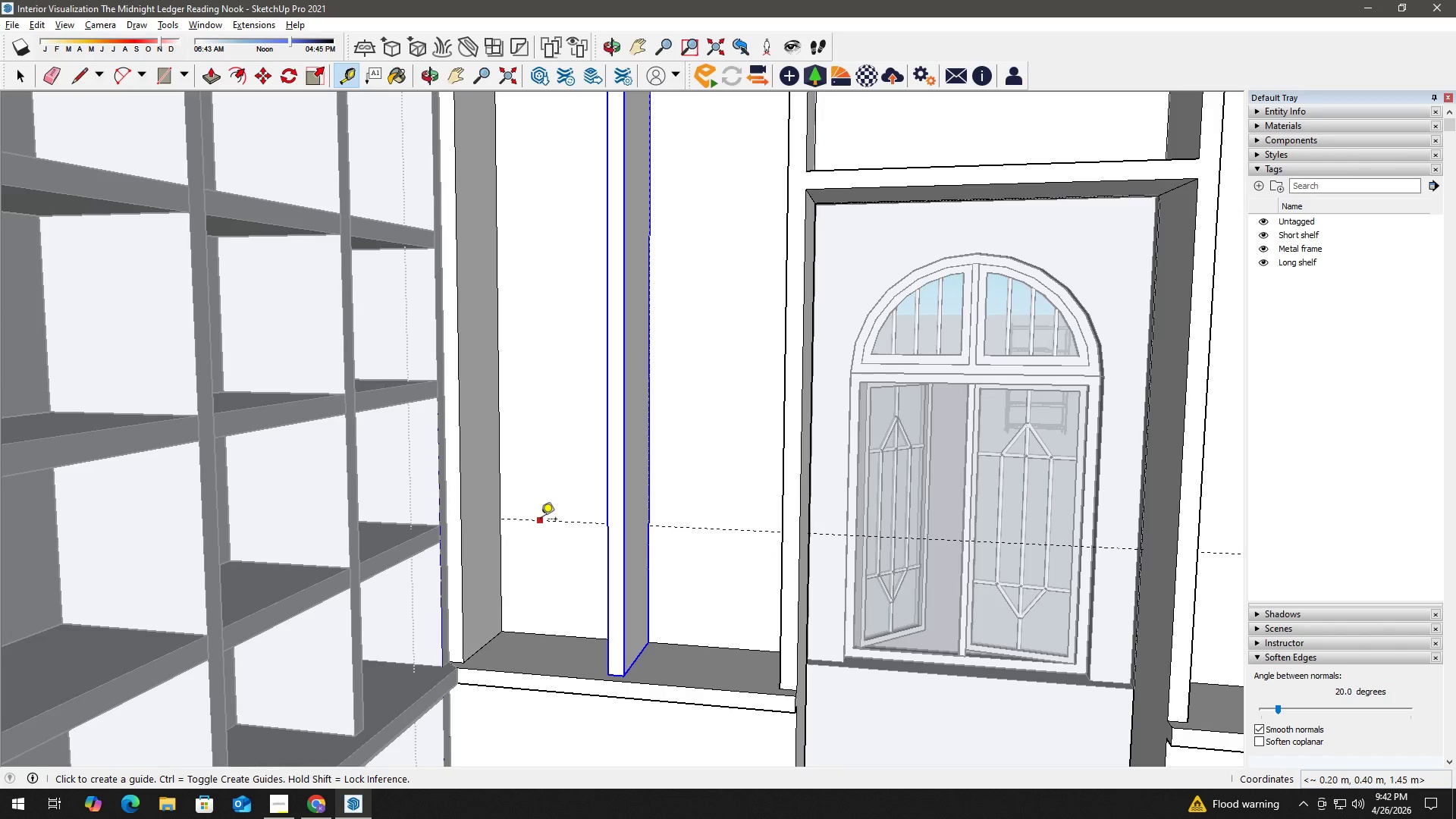 
left_click([541, 520])
 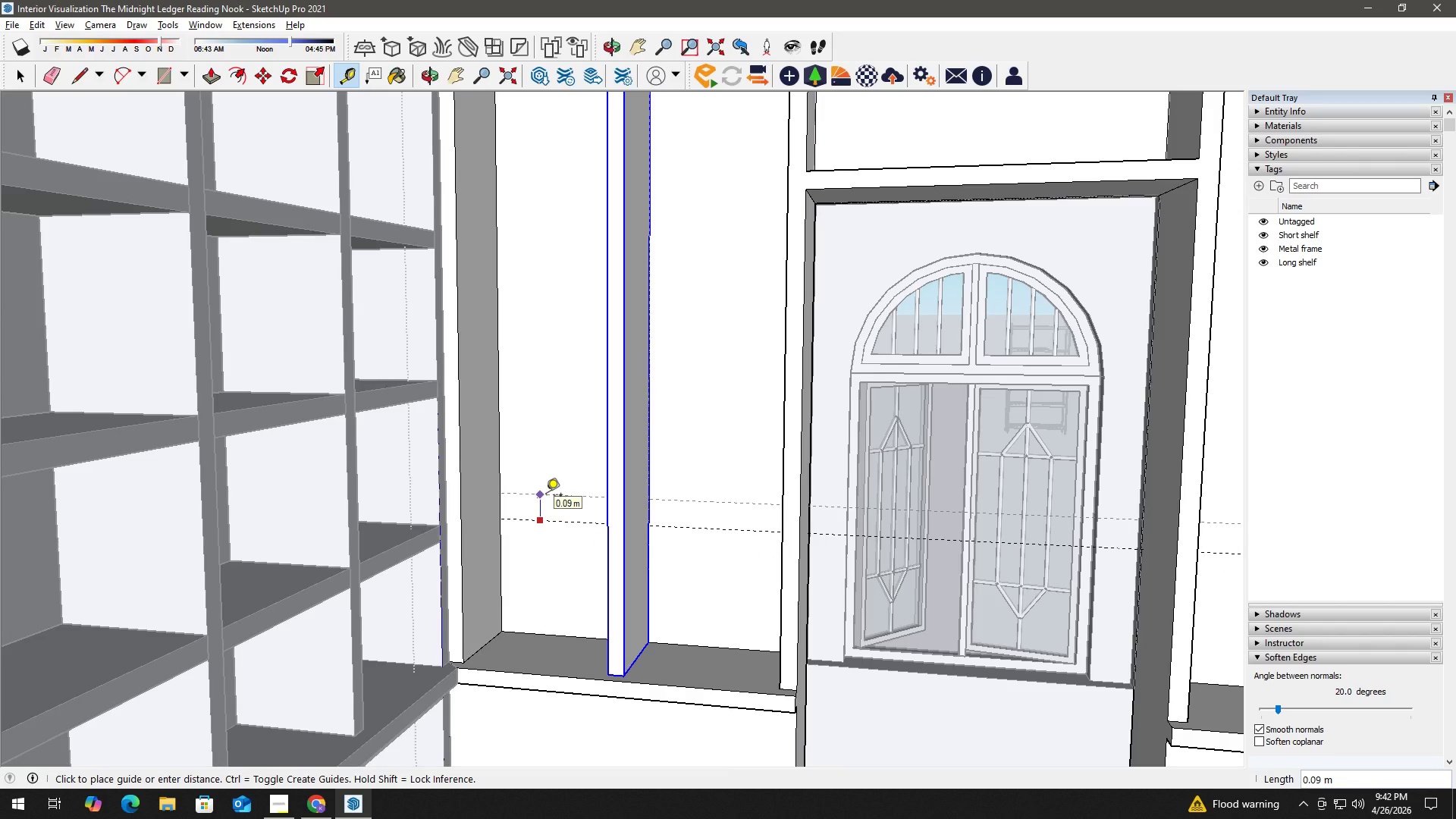 
key(Numpad0)
 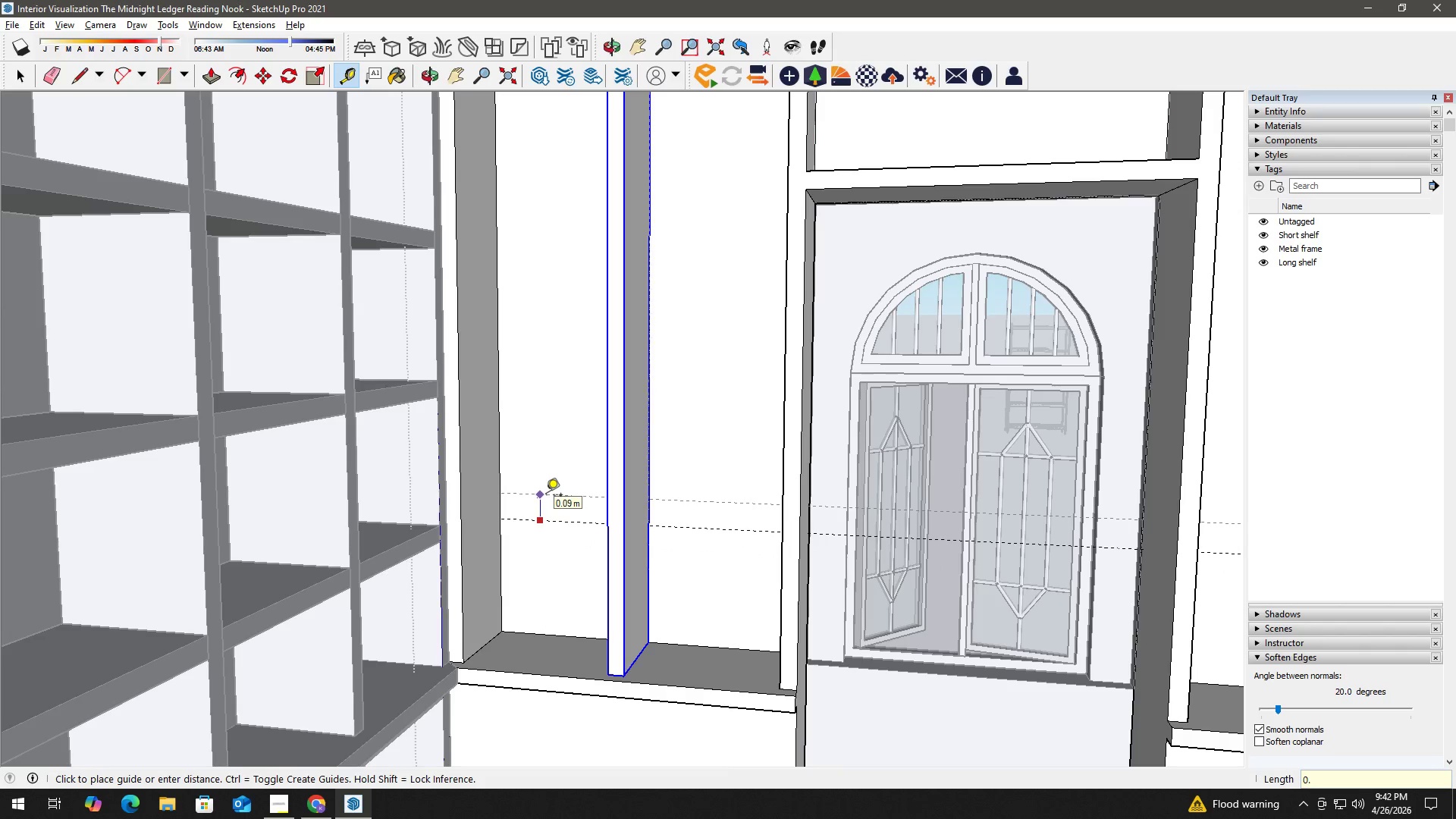 
key(NumpadDecimal)
 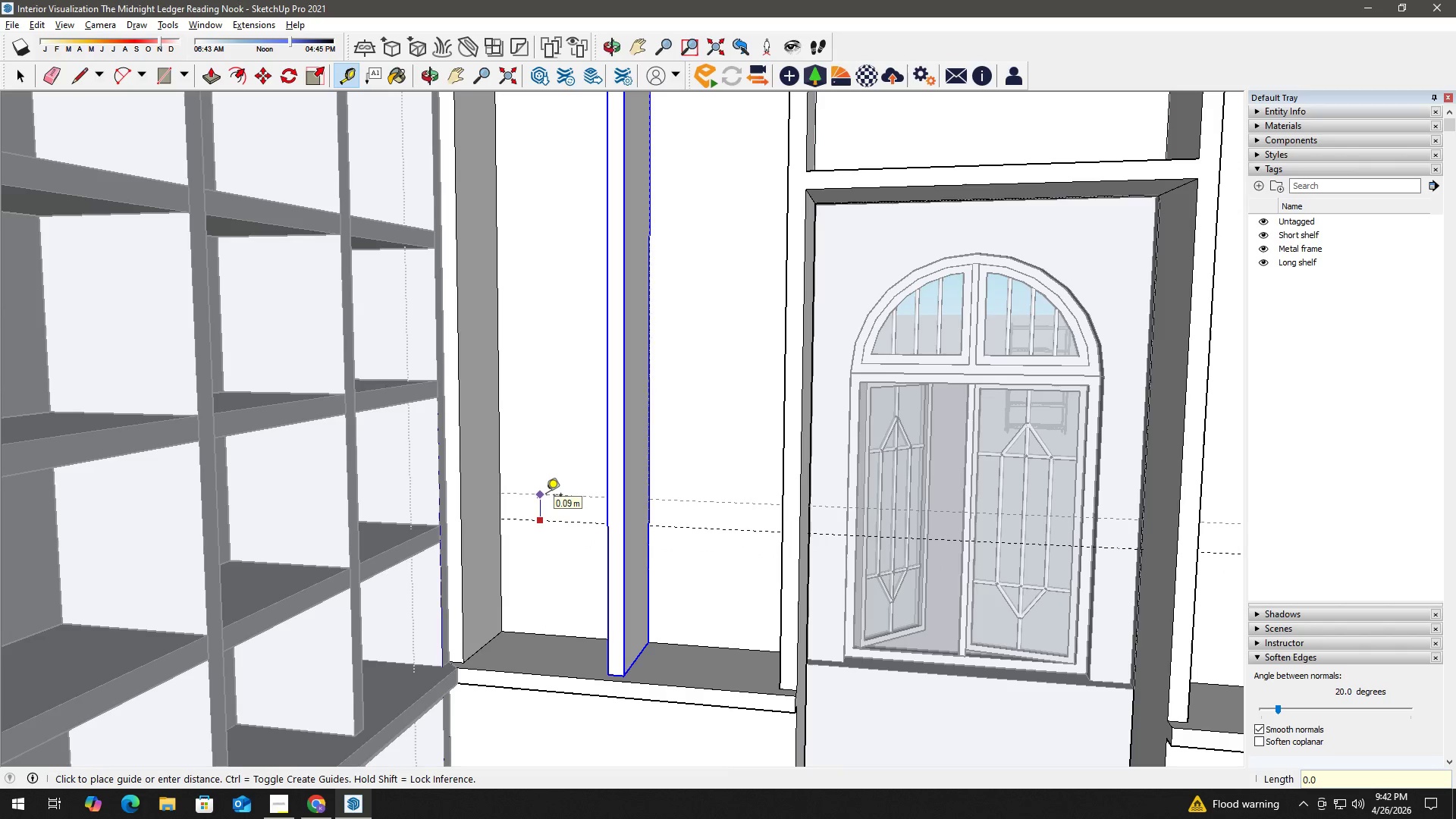 
key(Numpad0)
 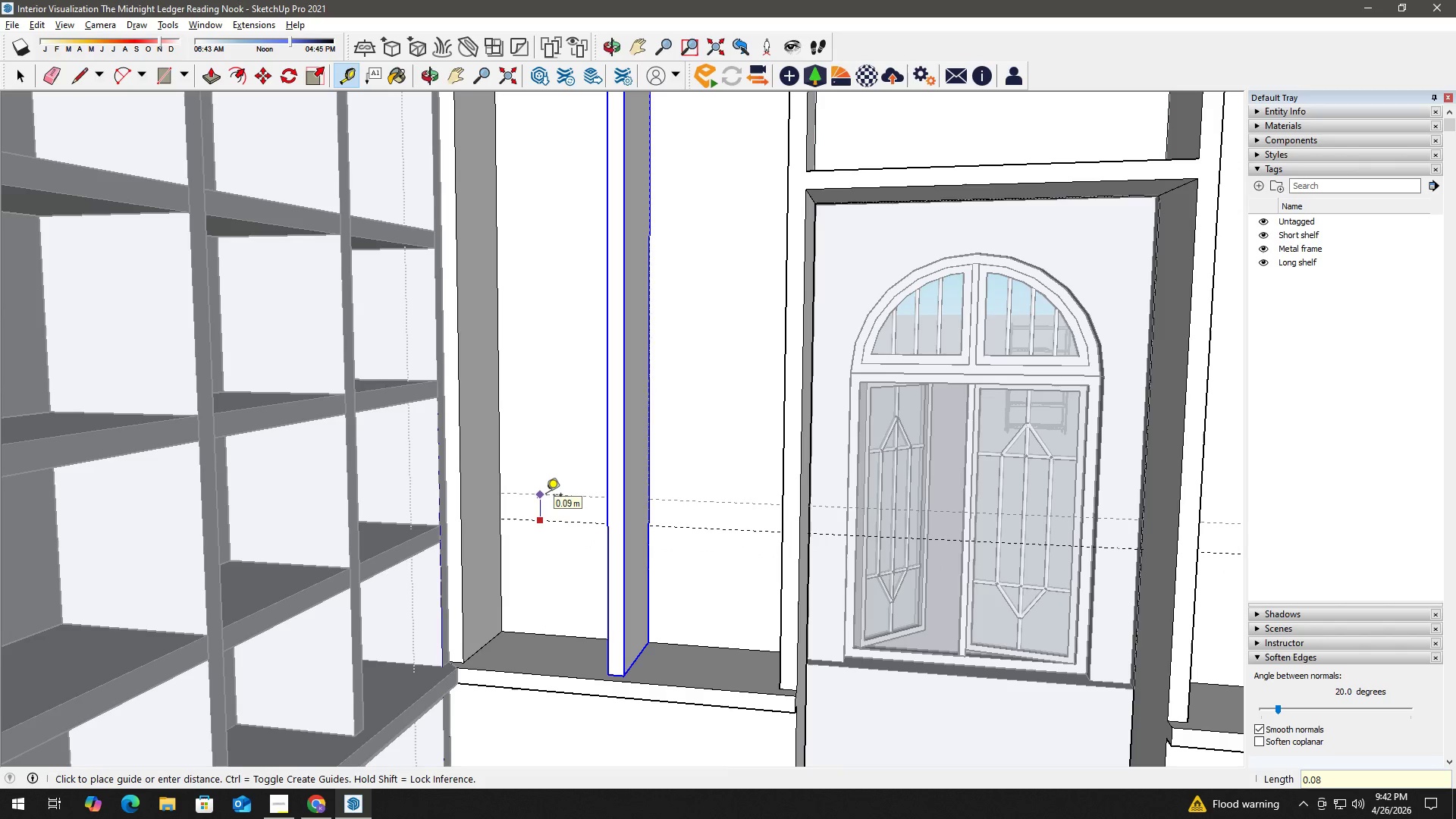 
key(Numpad8)
 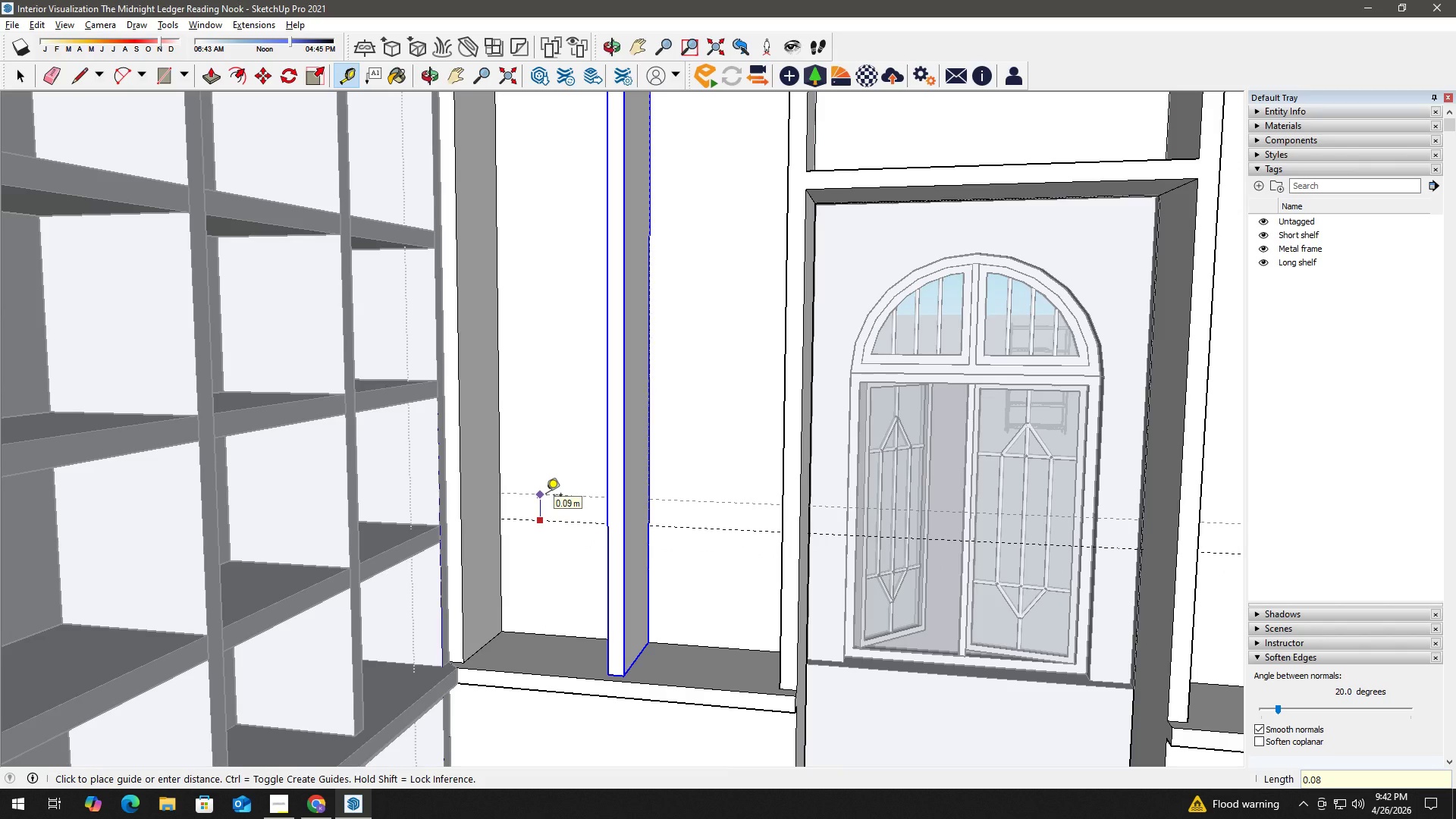 
key(Backspace)
 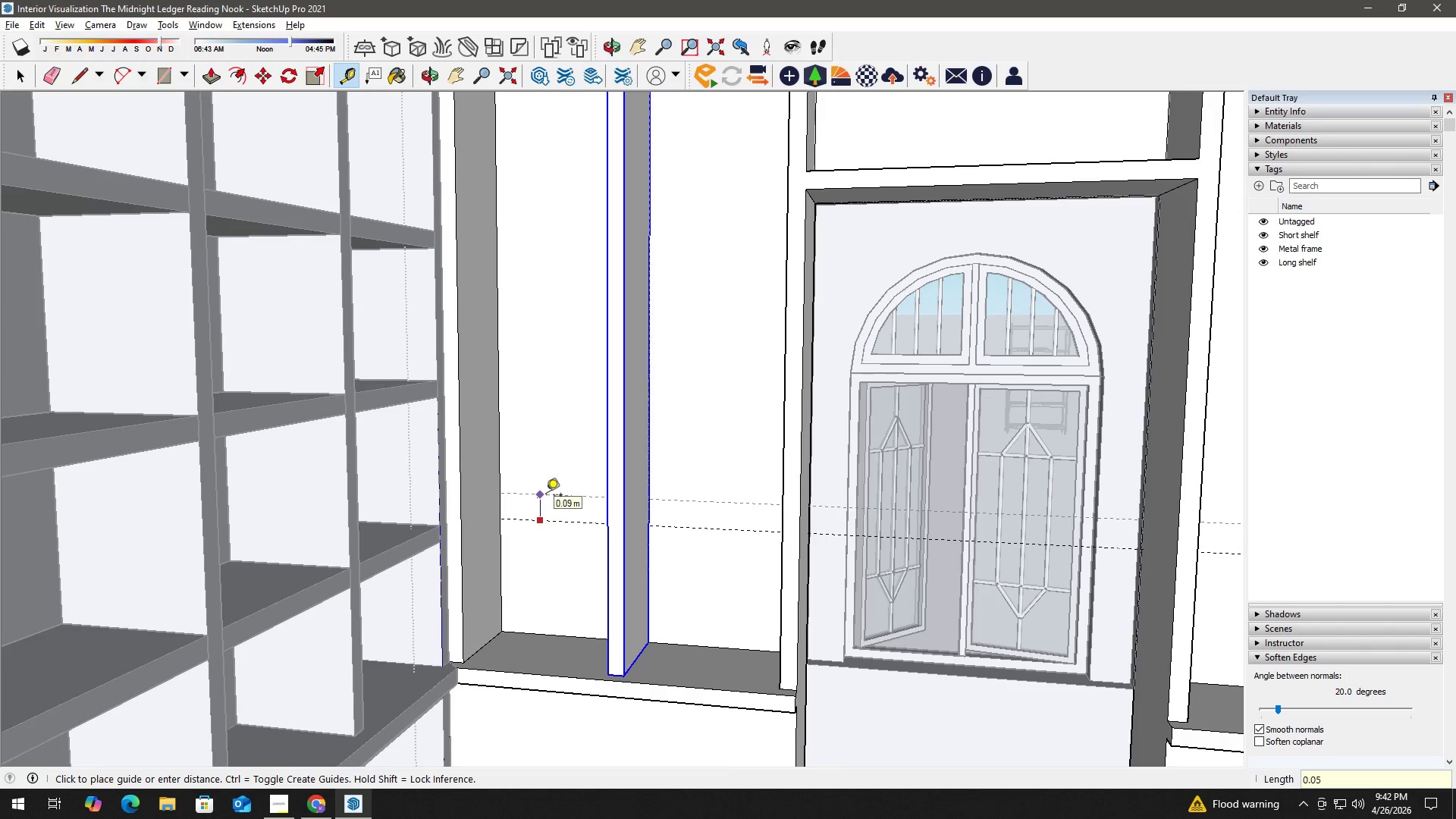 
key(Numpad5)
 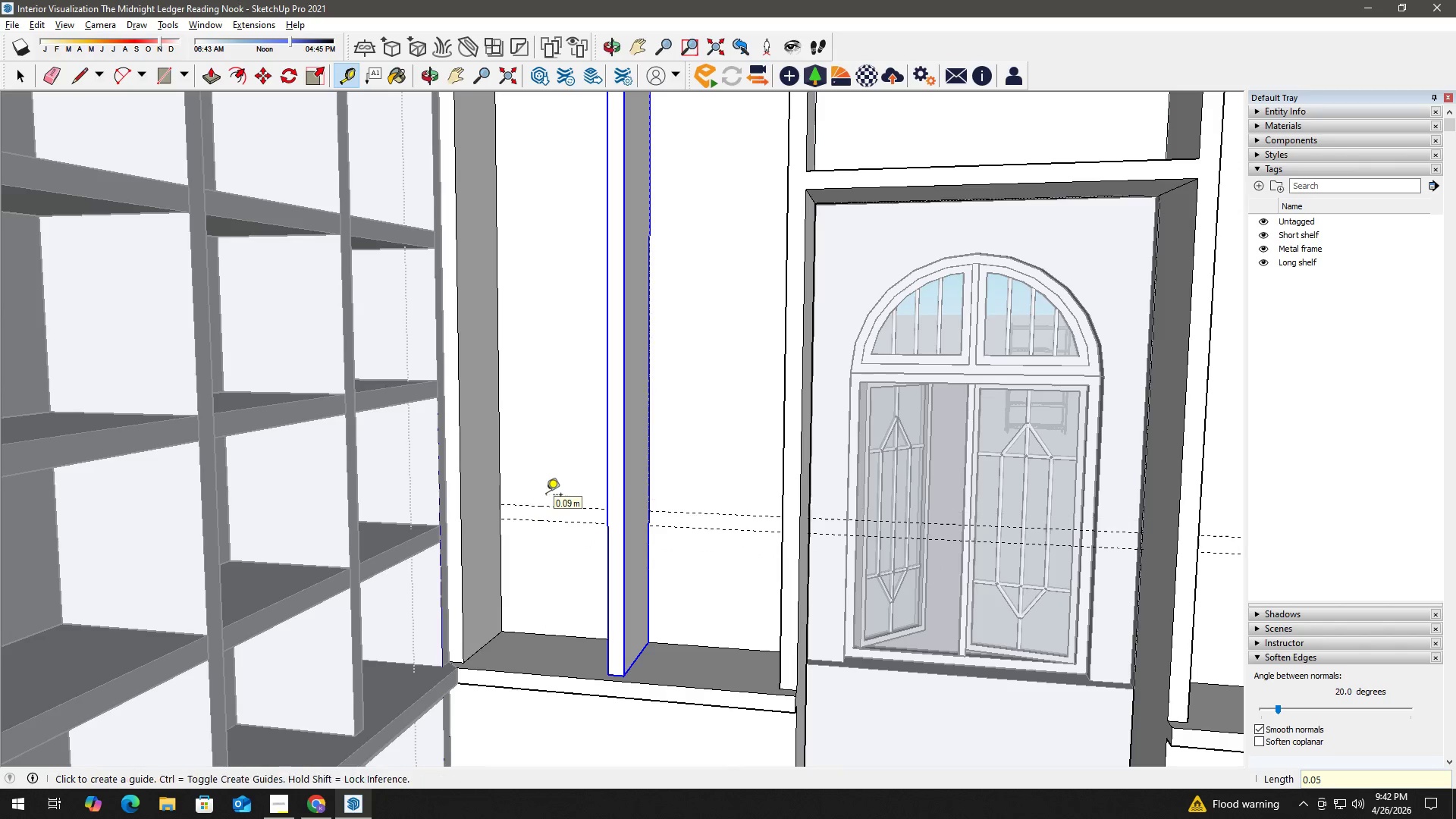 
key(NumpadEnter)
 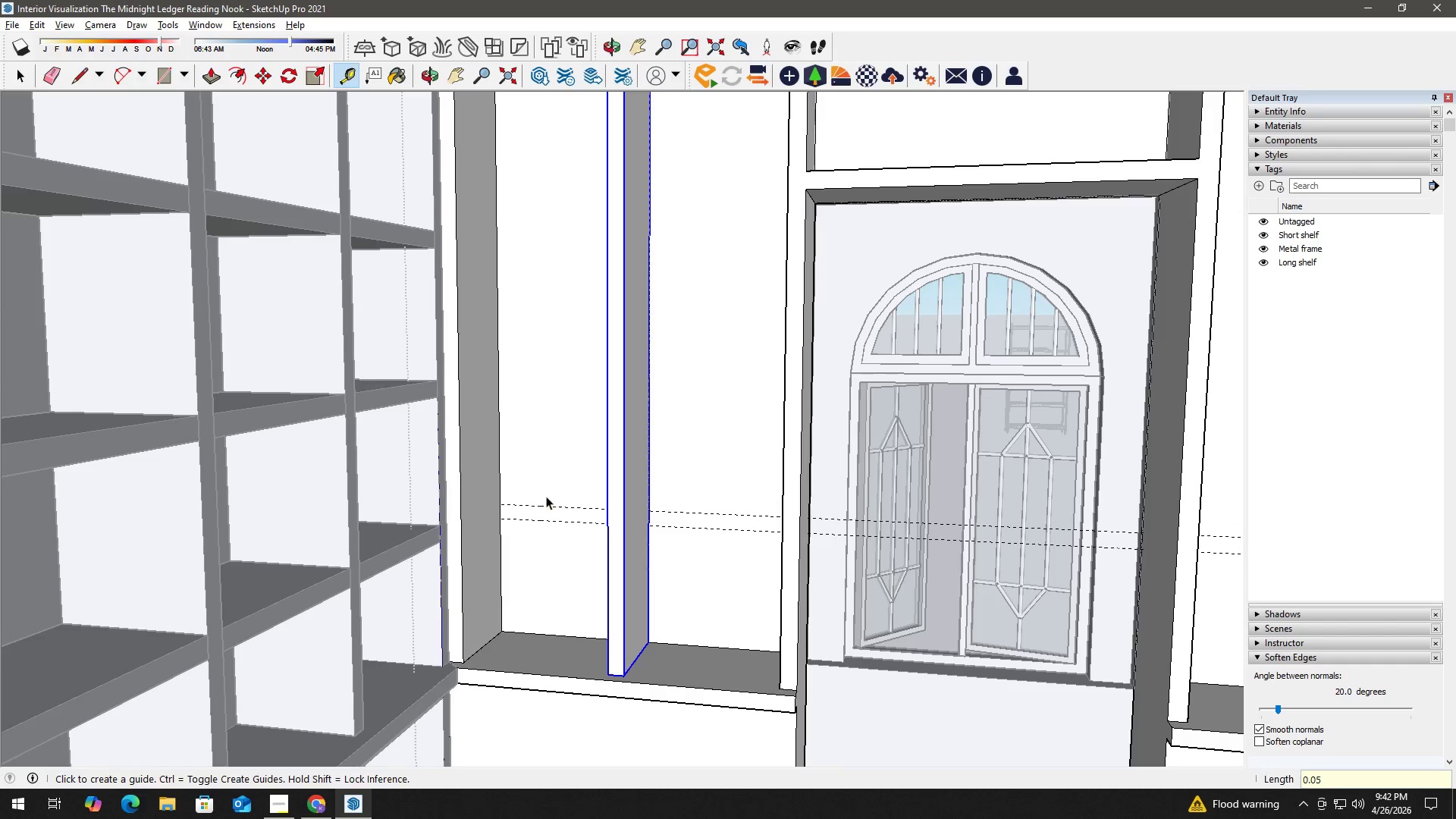 
key(Space)
 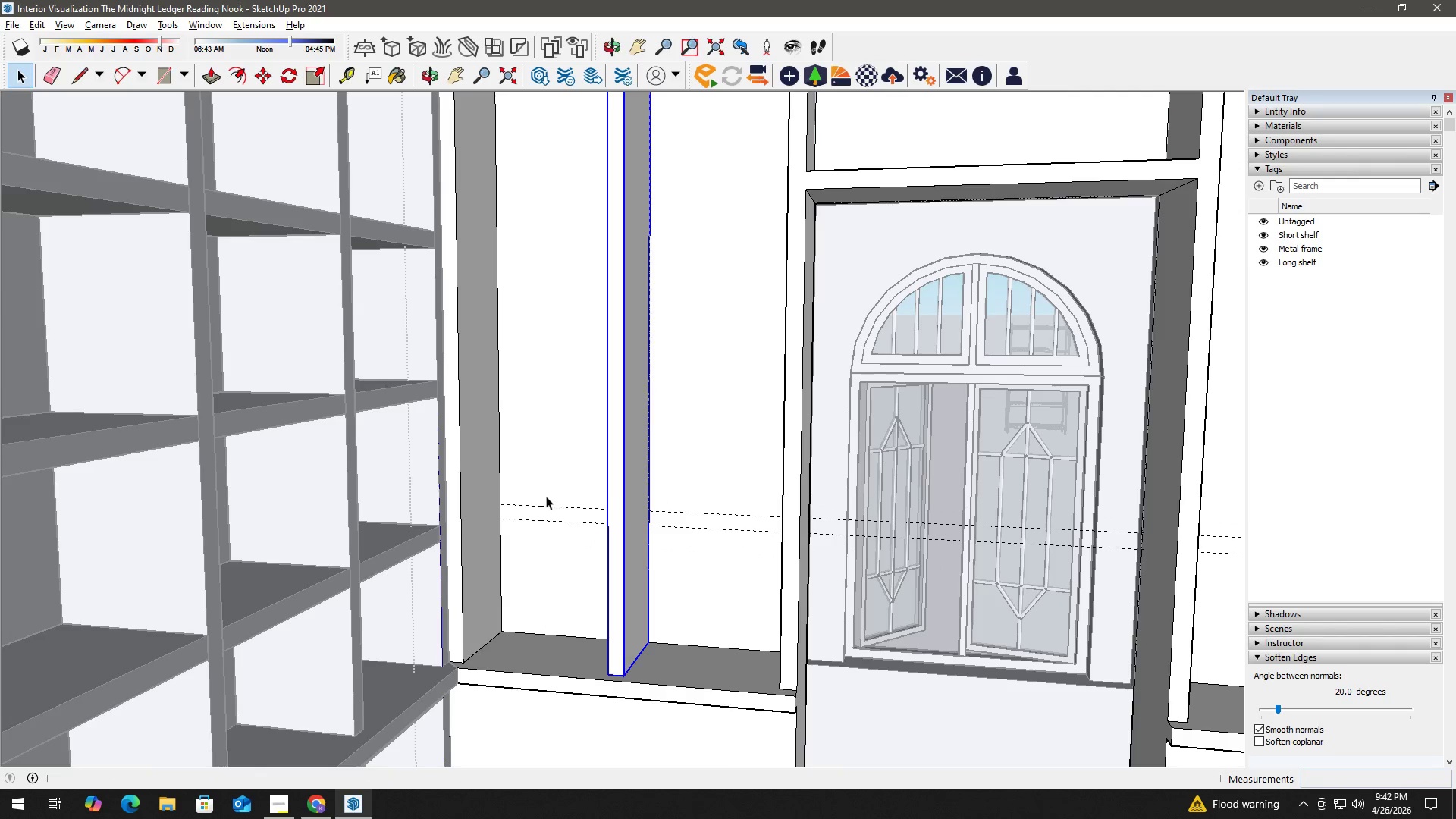 
key(H)
 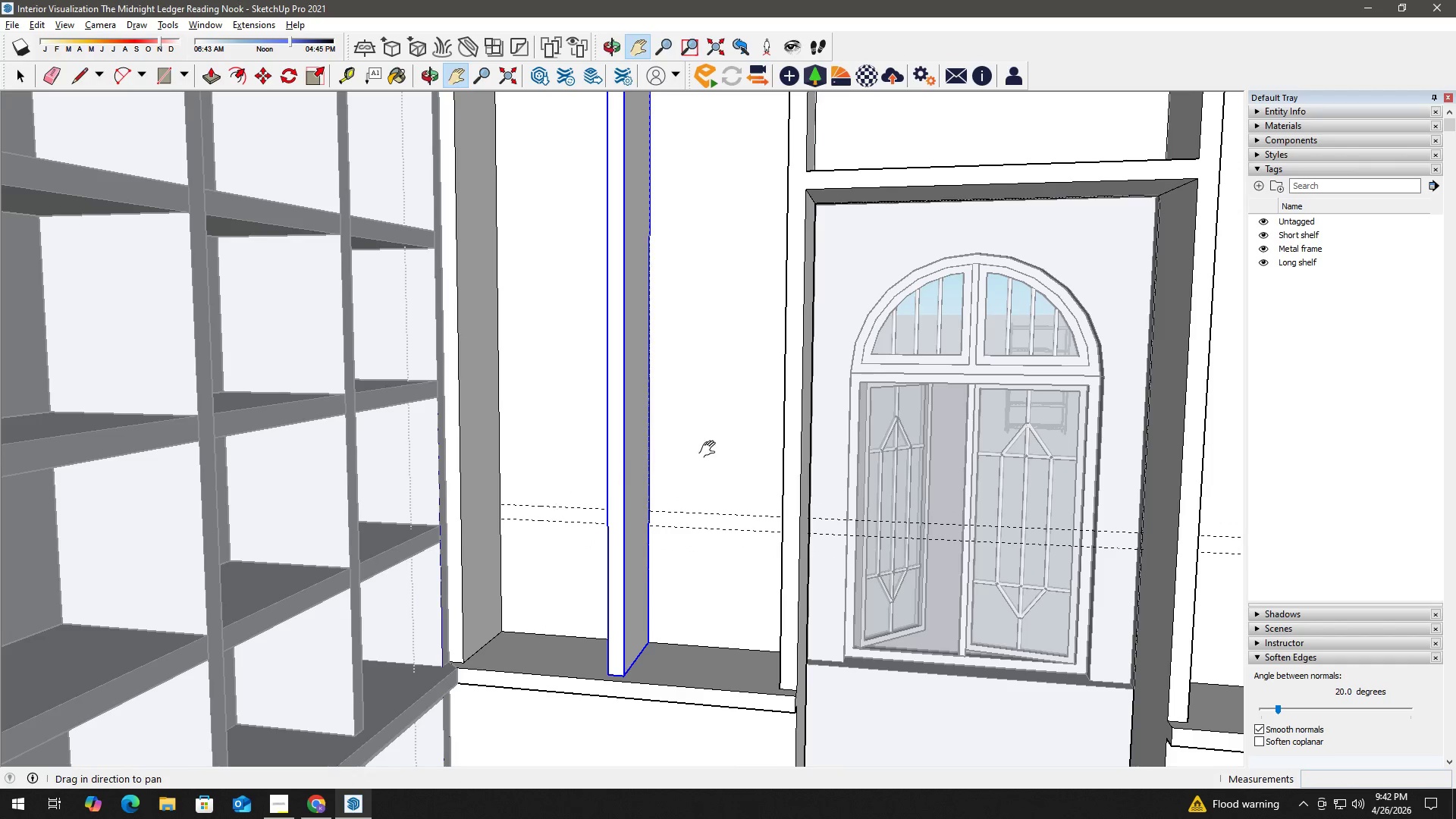 
left_click_drag(start_coordinate=[717, 447], to_coordinate=[325, 416])
 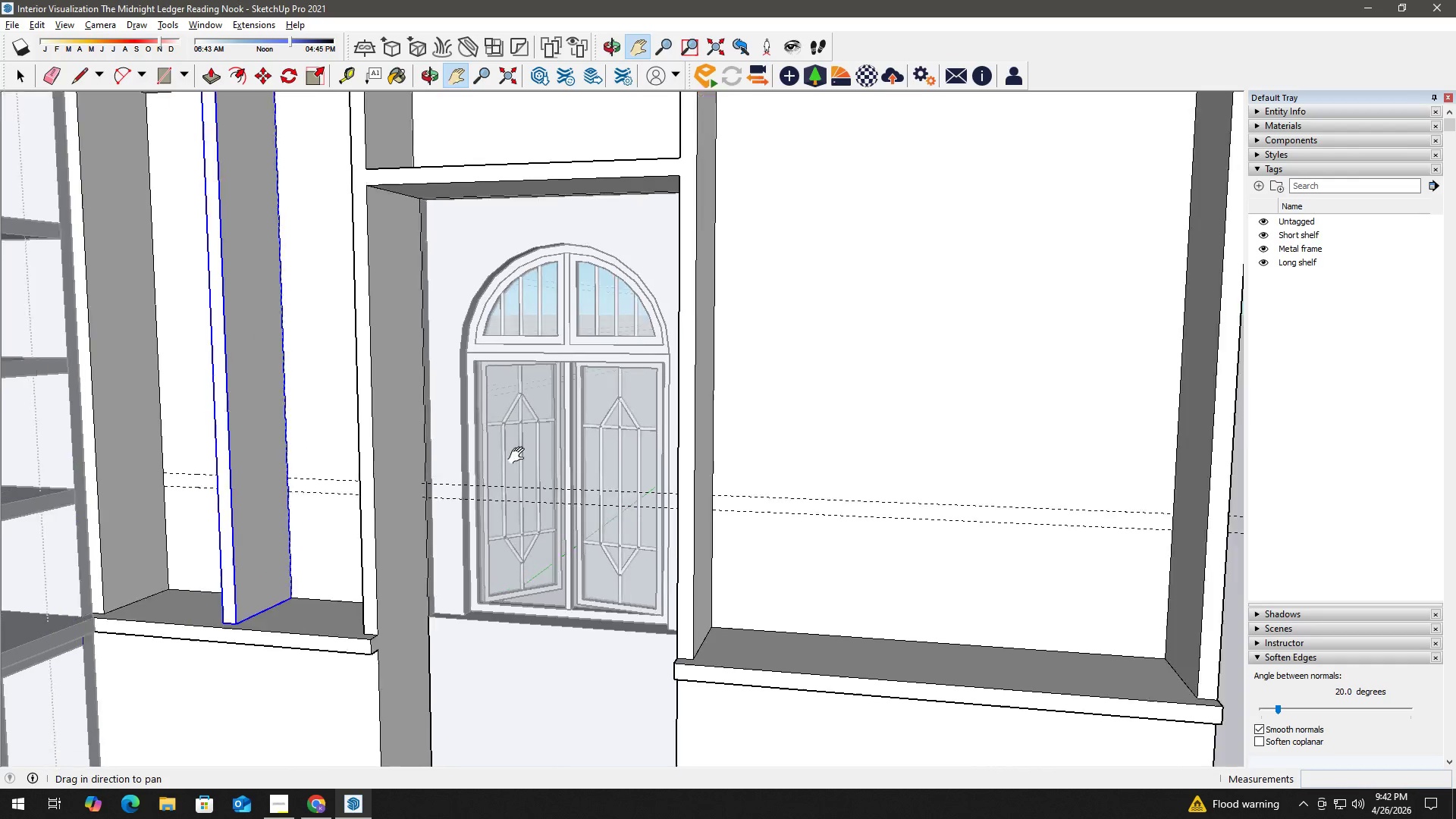 
key(T)
 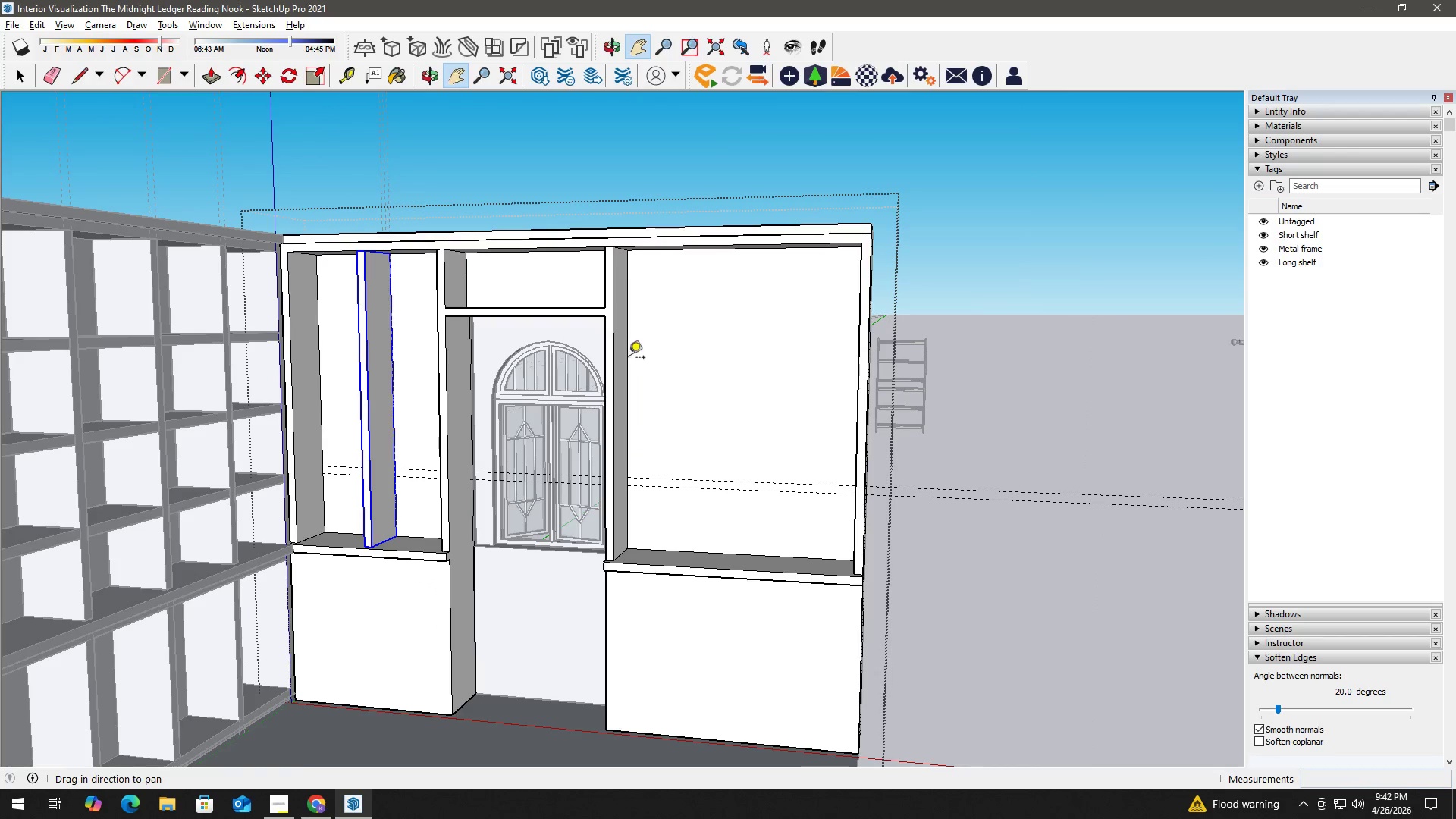 
left_click_drag(start_coordinate=[629, 359], to_coordinate=[591, 397])
 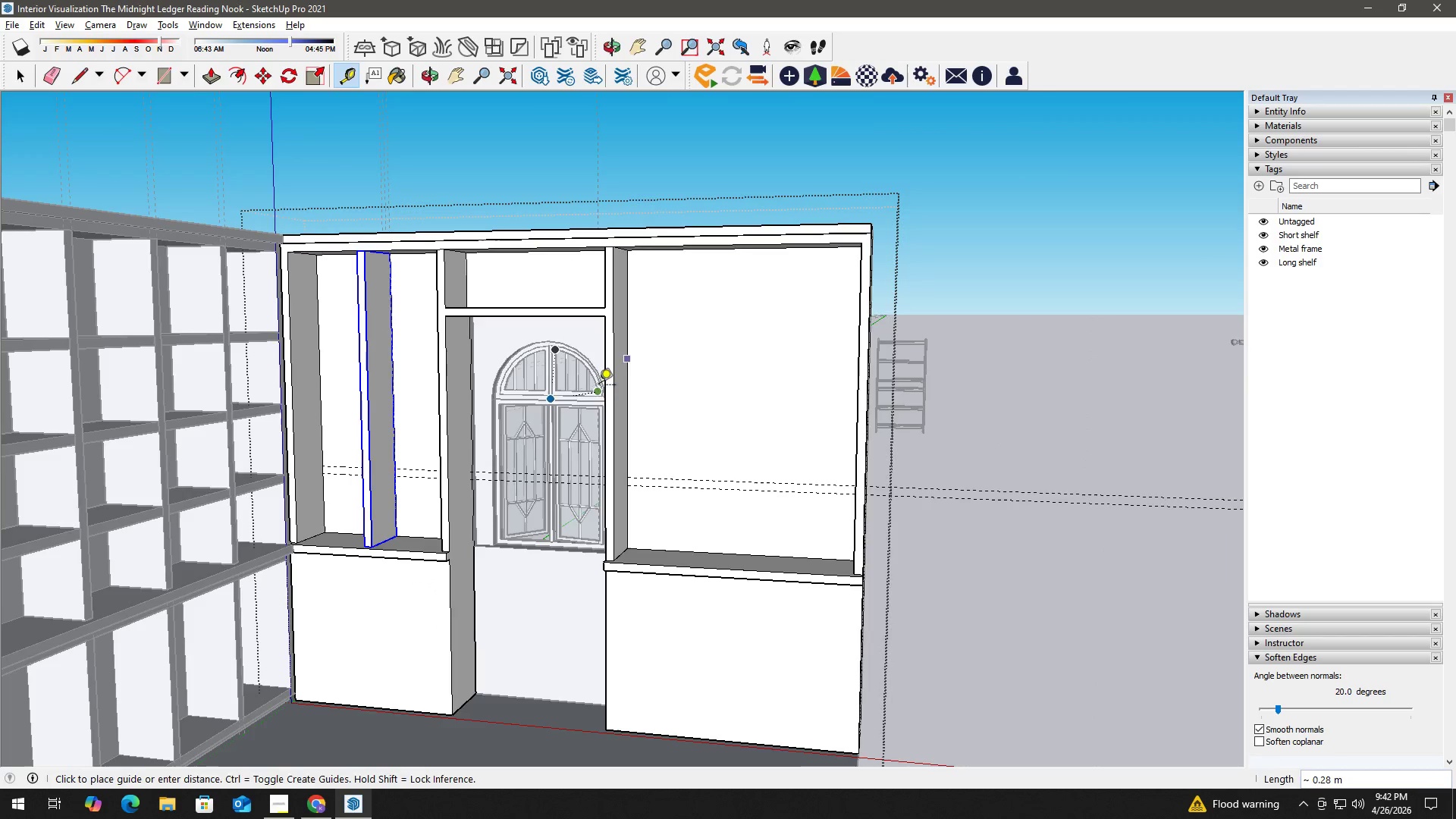 
scroll: coordinate [543, 458], scroll_direction: down, amount: 7.0
 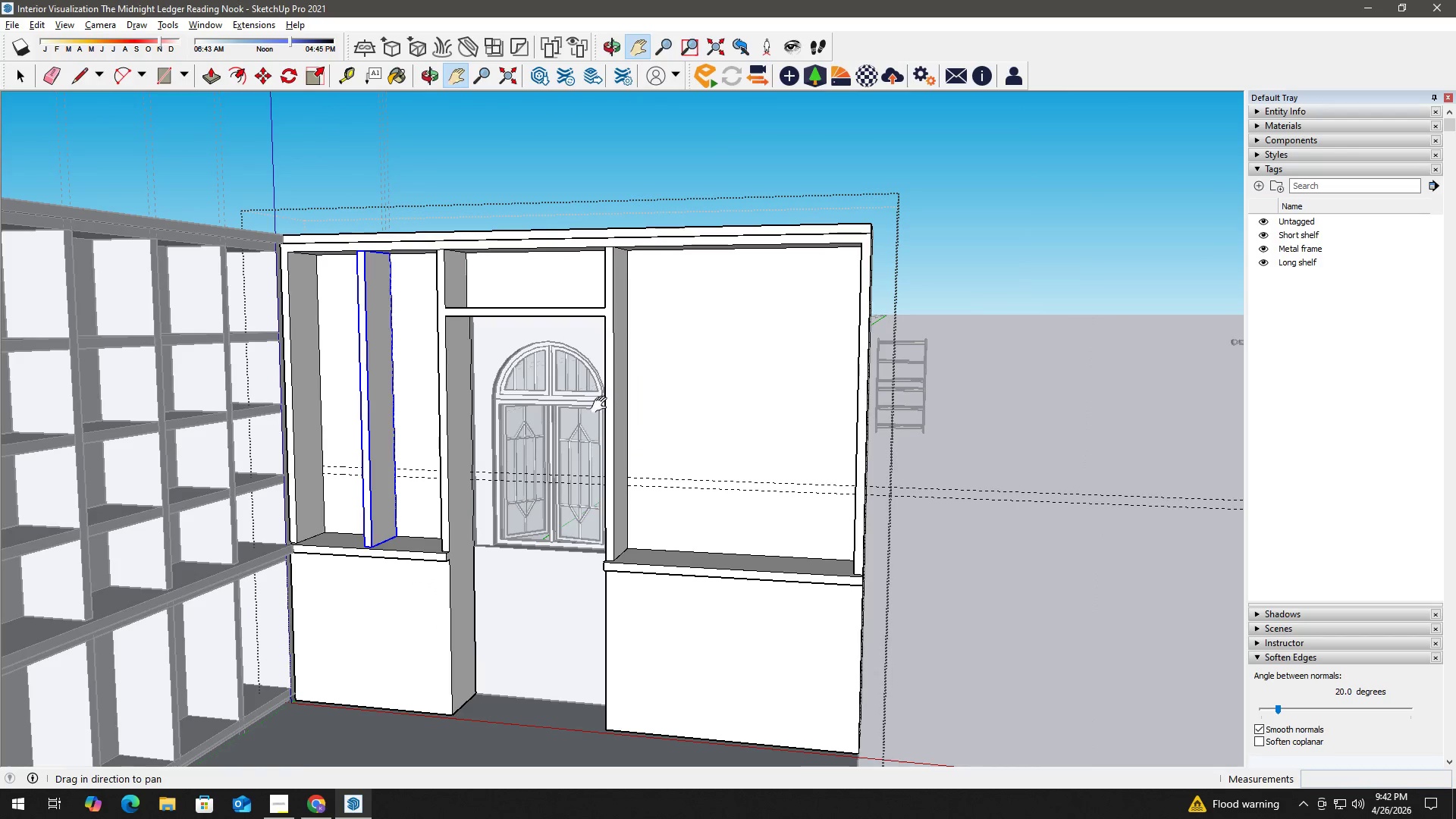 
key(Space)
 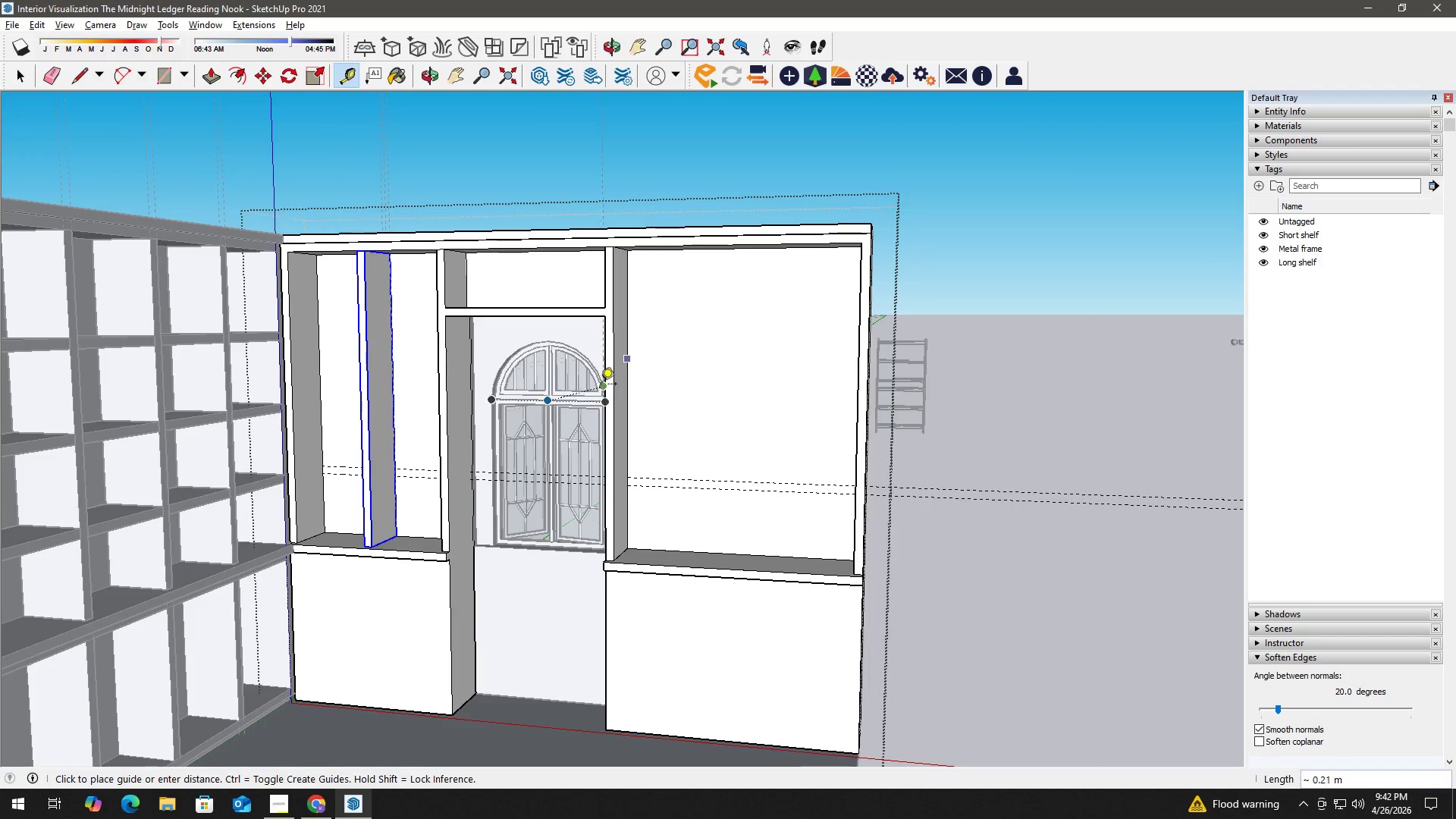 
key(T)
 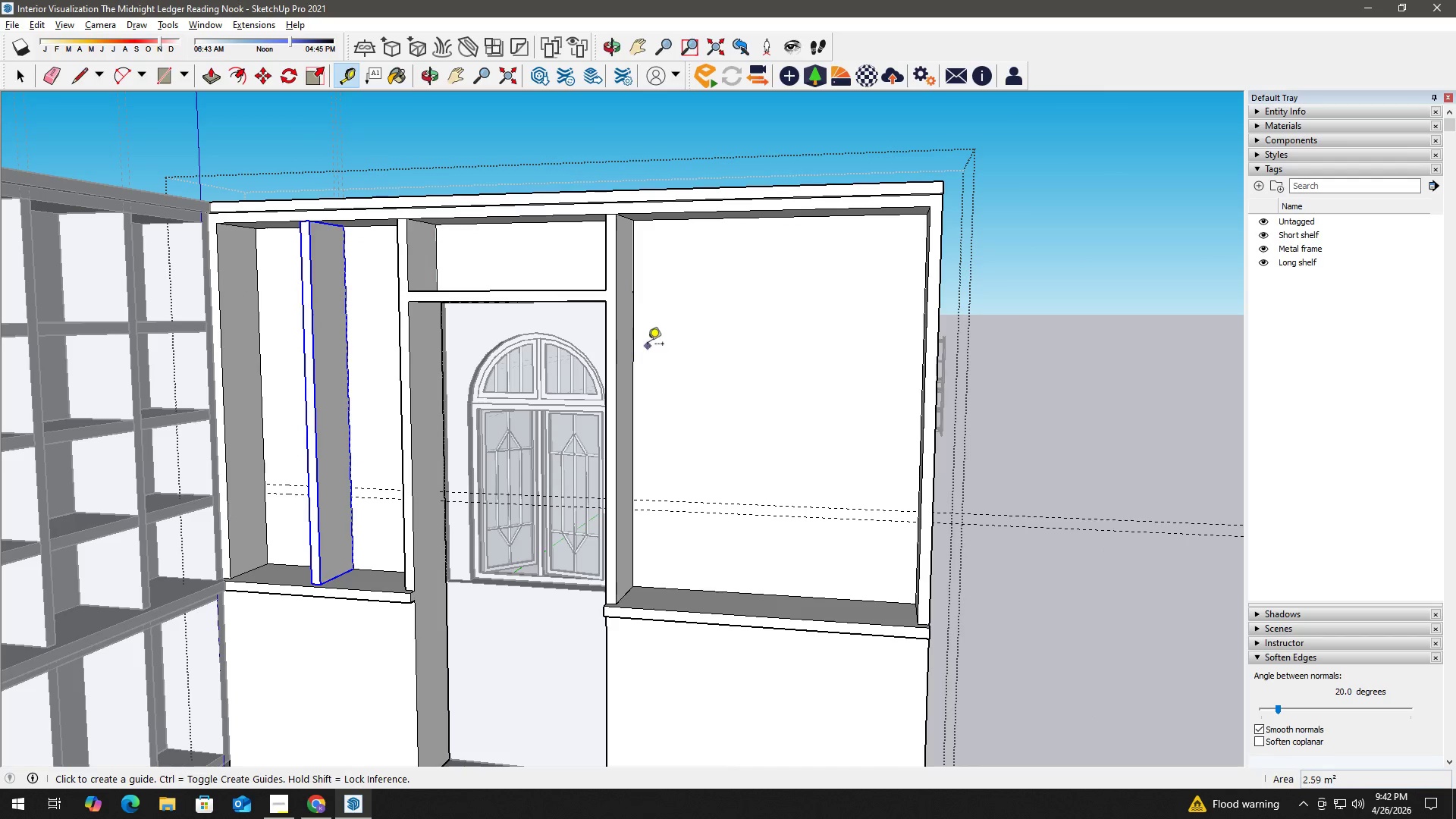 
key(Space)
 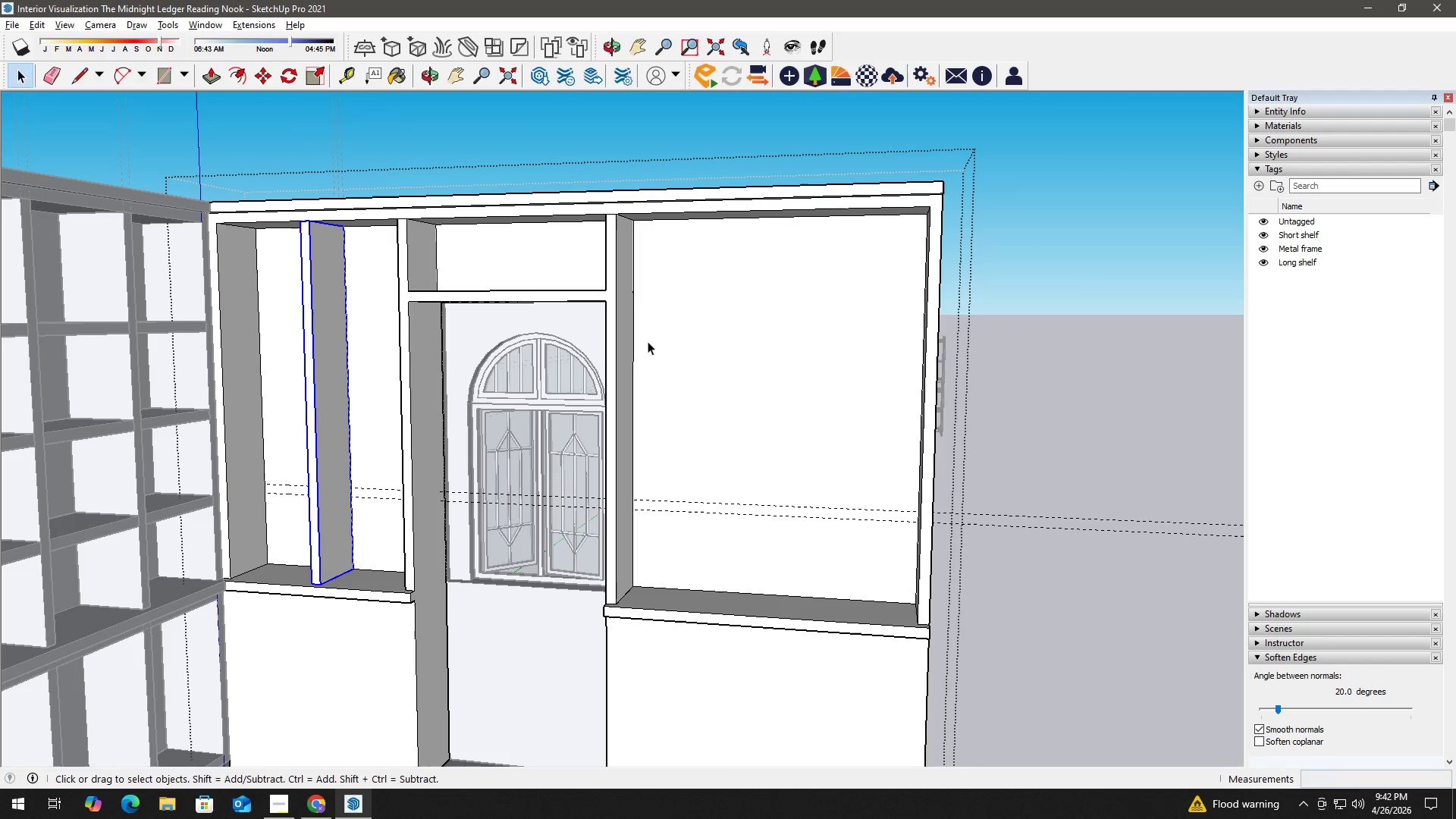 
scroll: coordinate [604, 378], scroll_direction: up, amount: 2.0
 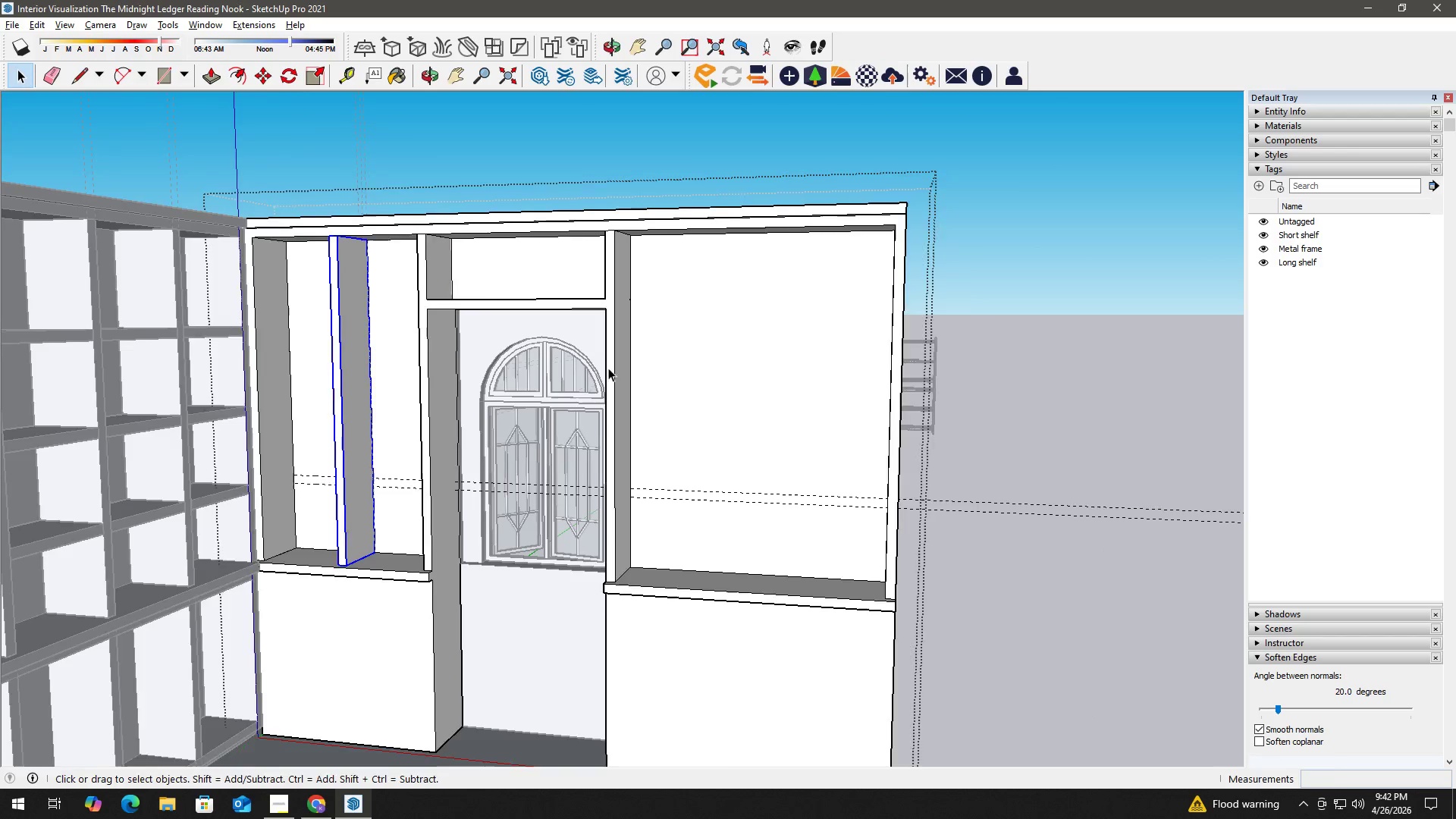 
key(T)
 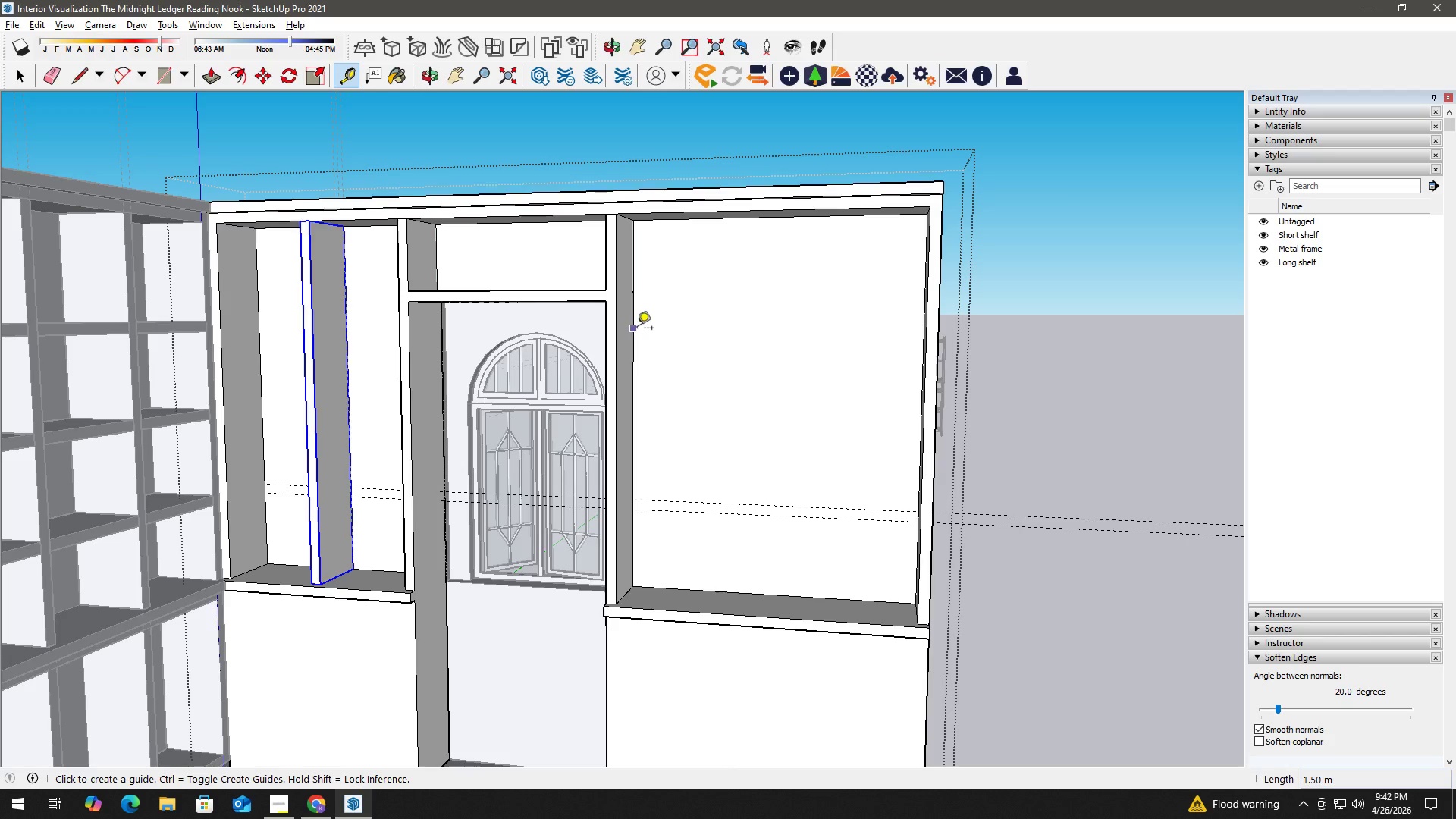 
left_click_drag(start_coordinate=[636, 329], to_coordinate=[640, 329])
 